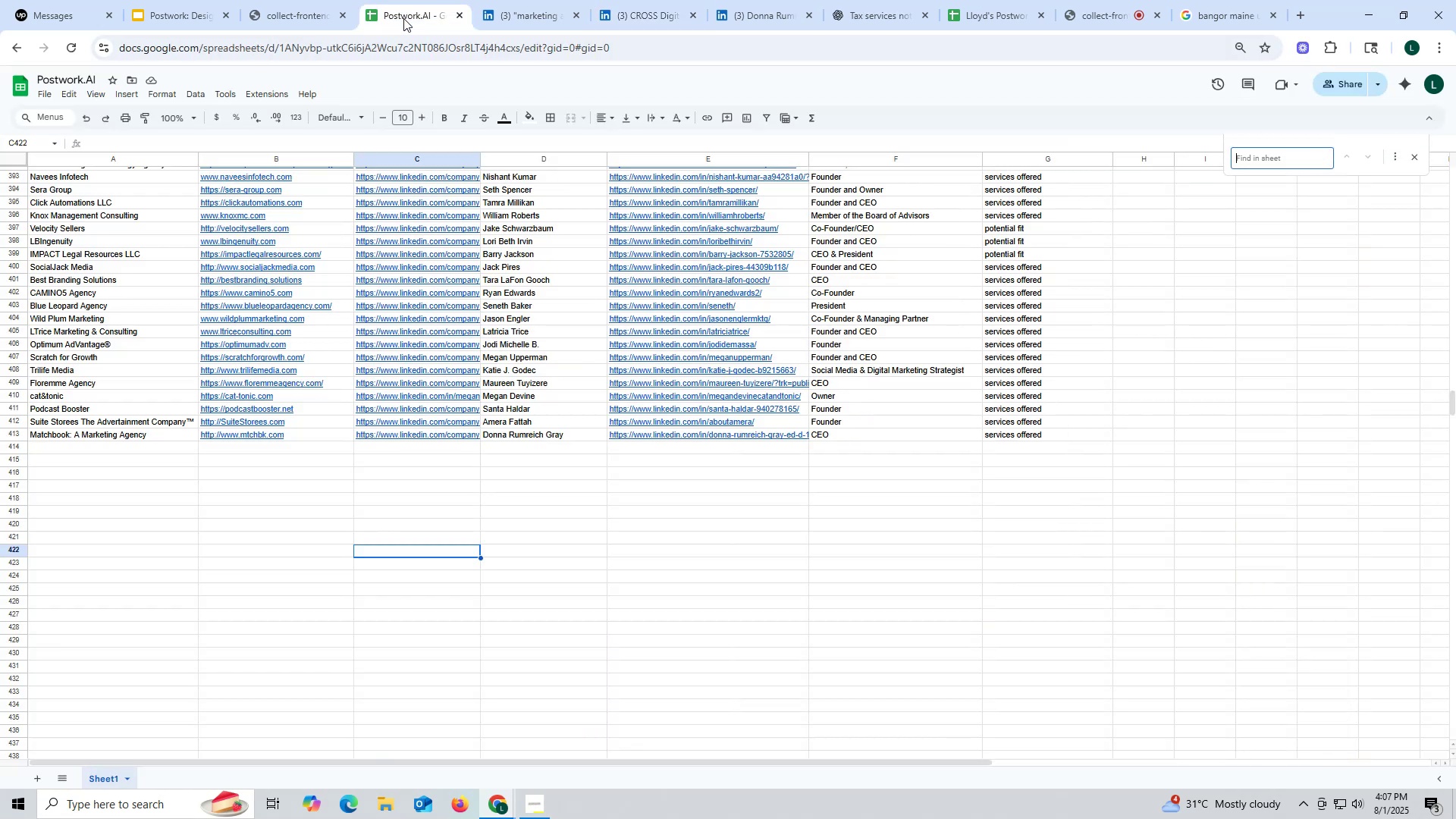 
key(Control+ControlLeft)
 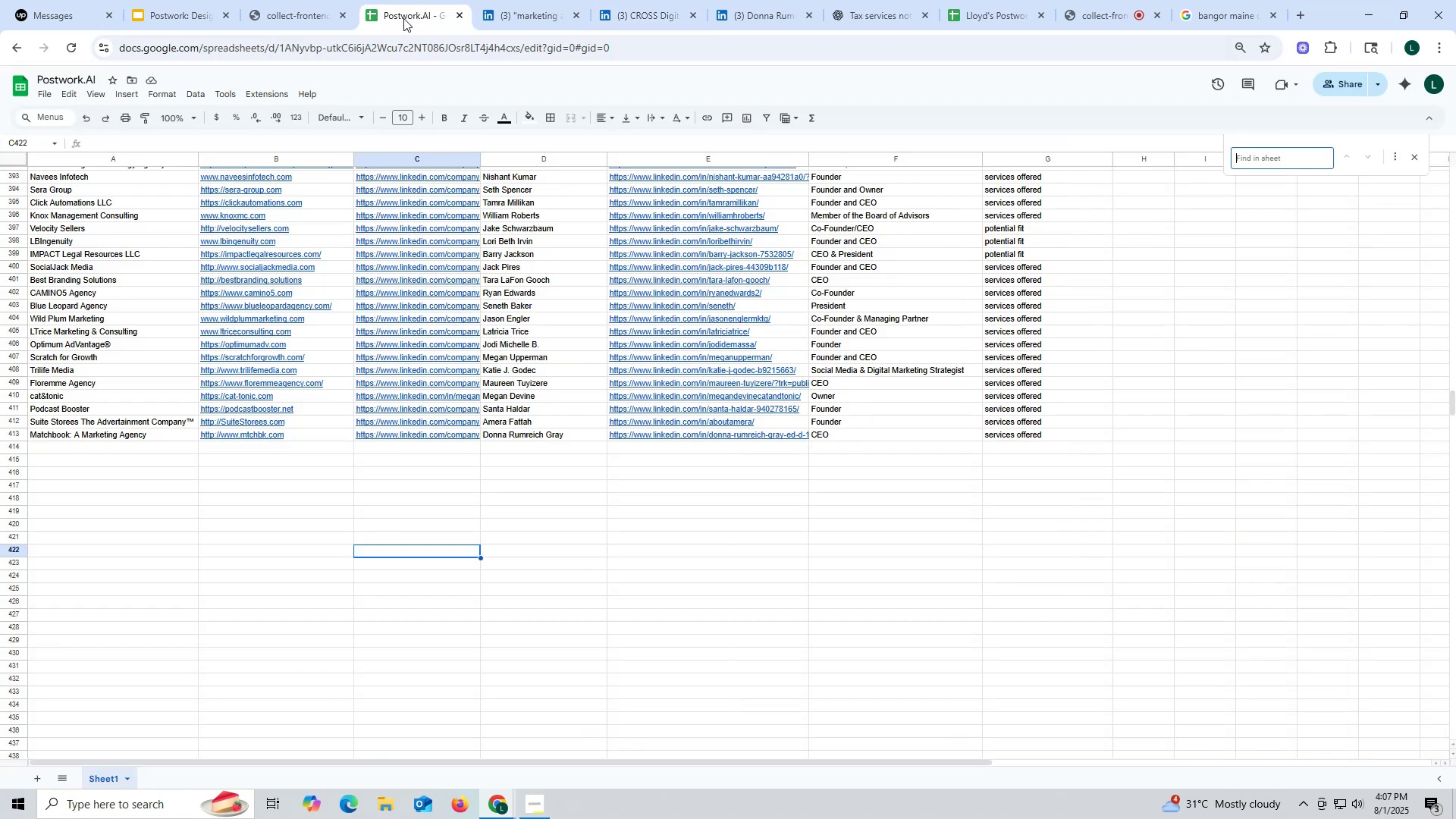 
key(Control+V)
 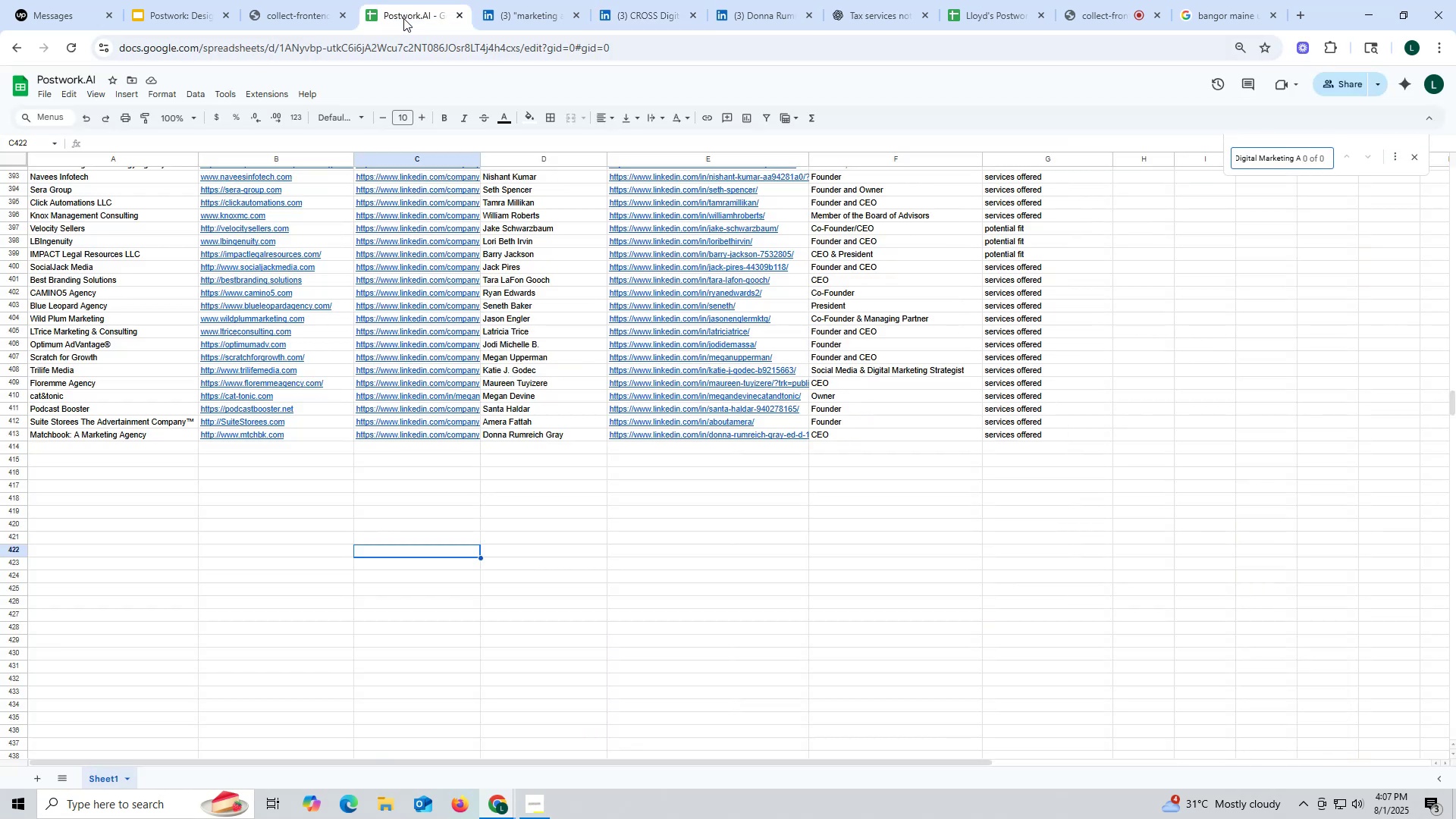 
key(Enter)
 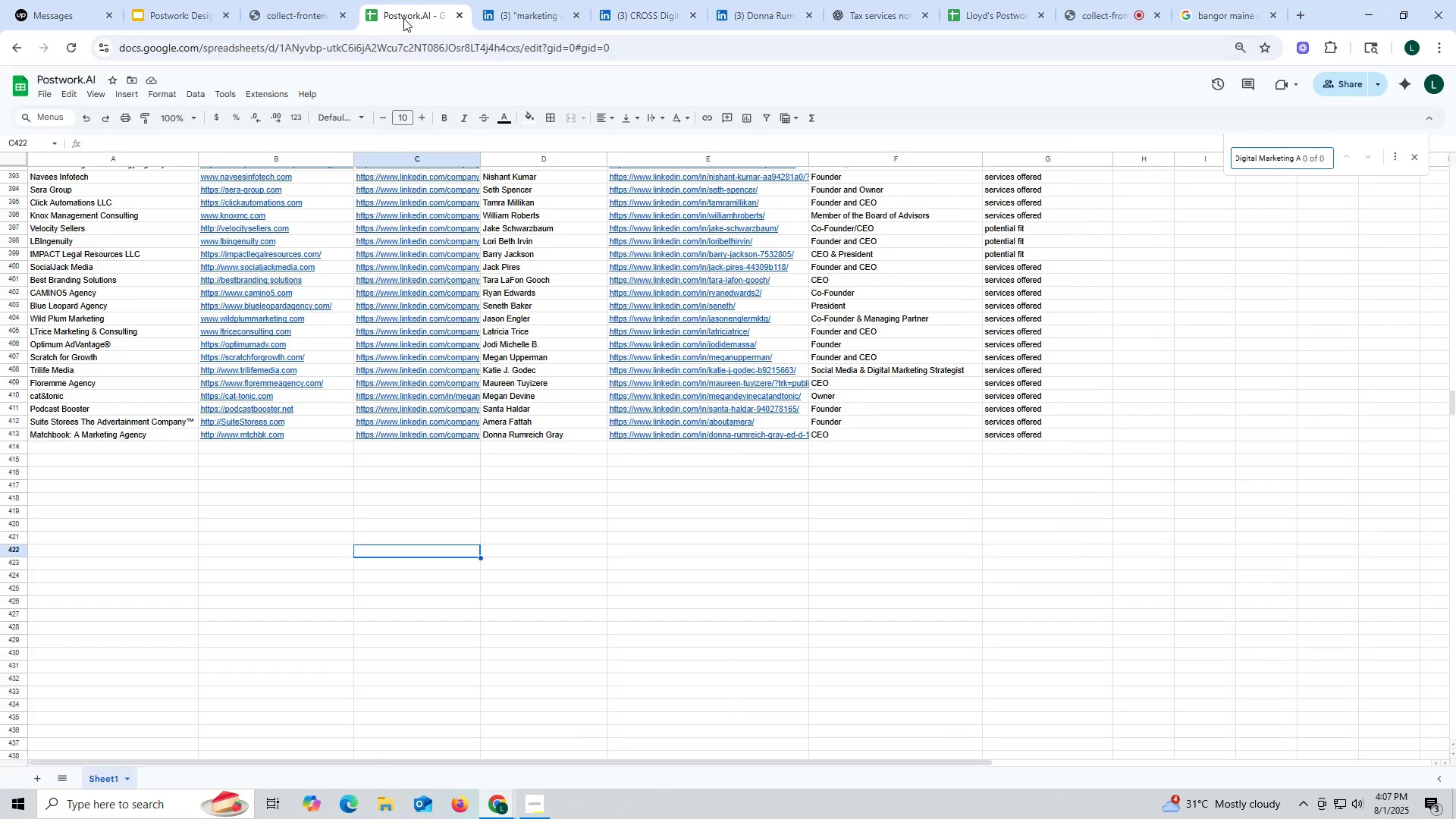 
key(Enter)
 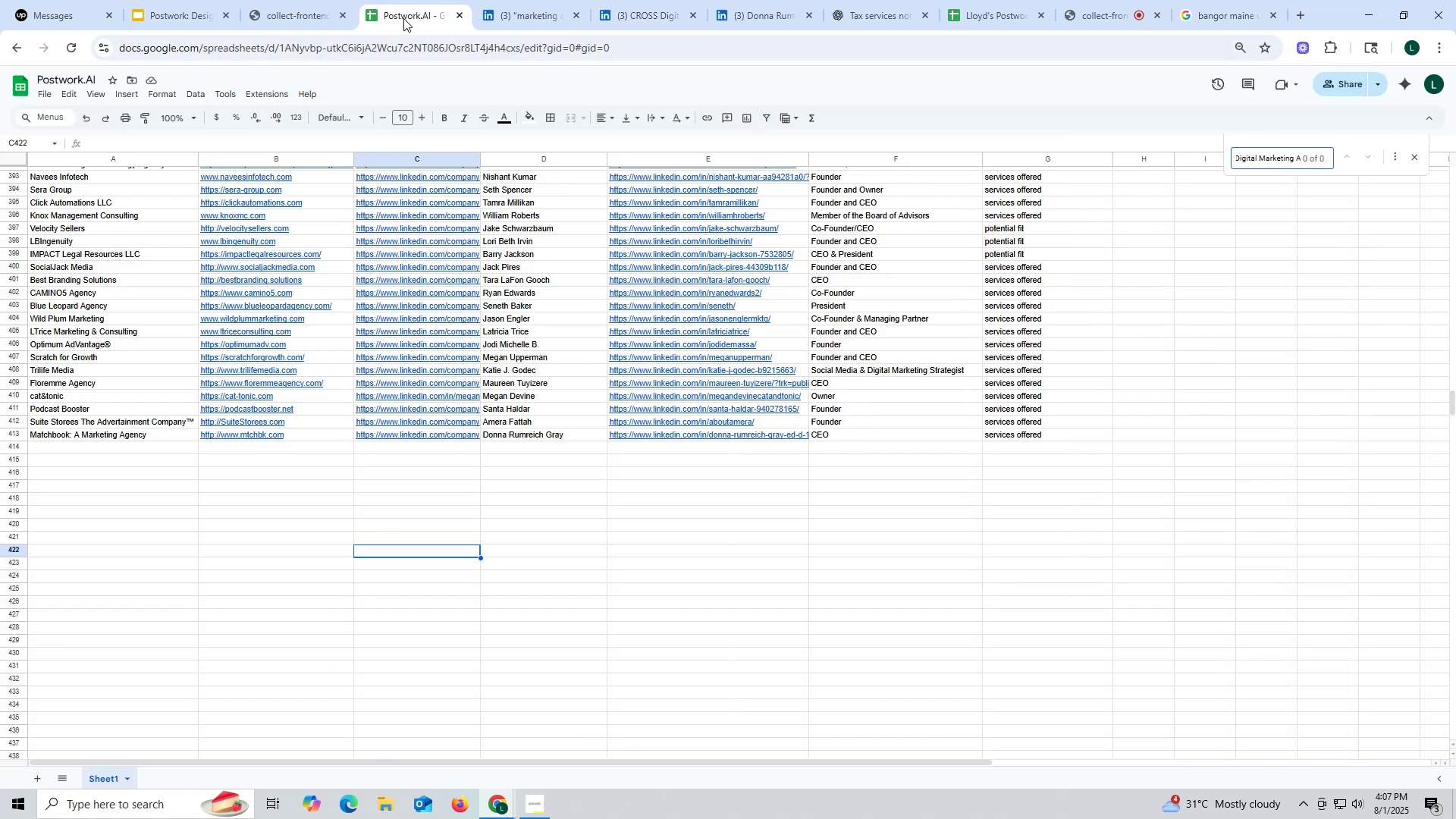 
key(Enter)
 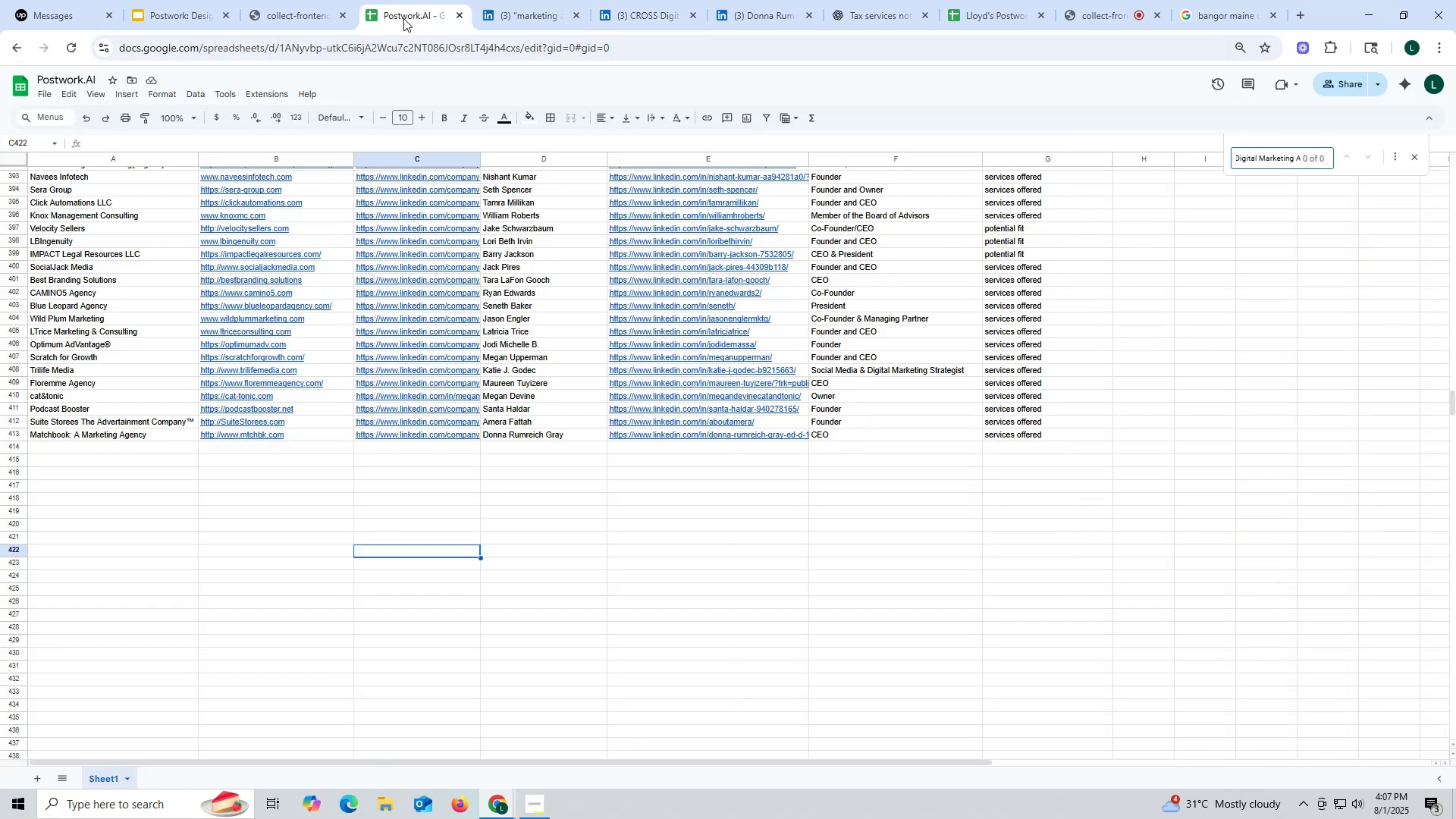 
key(Enter)
 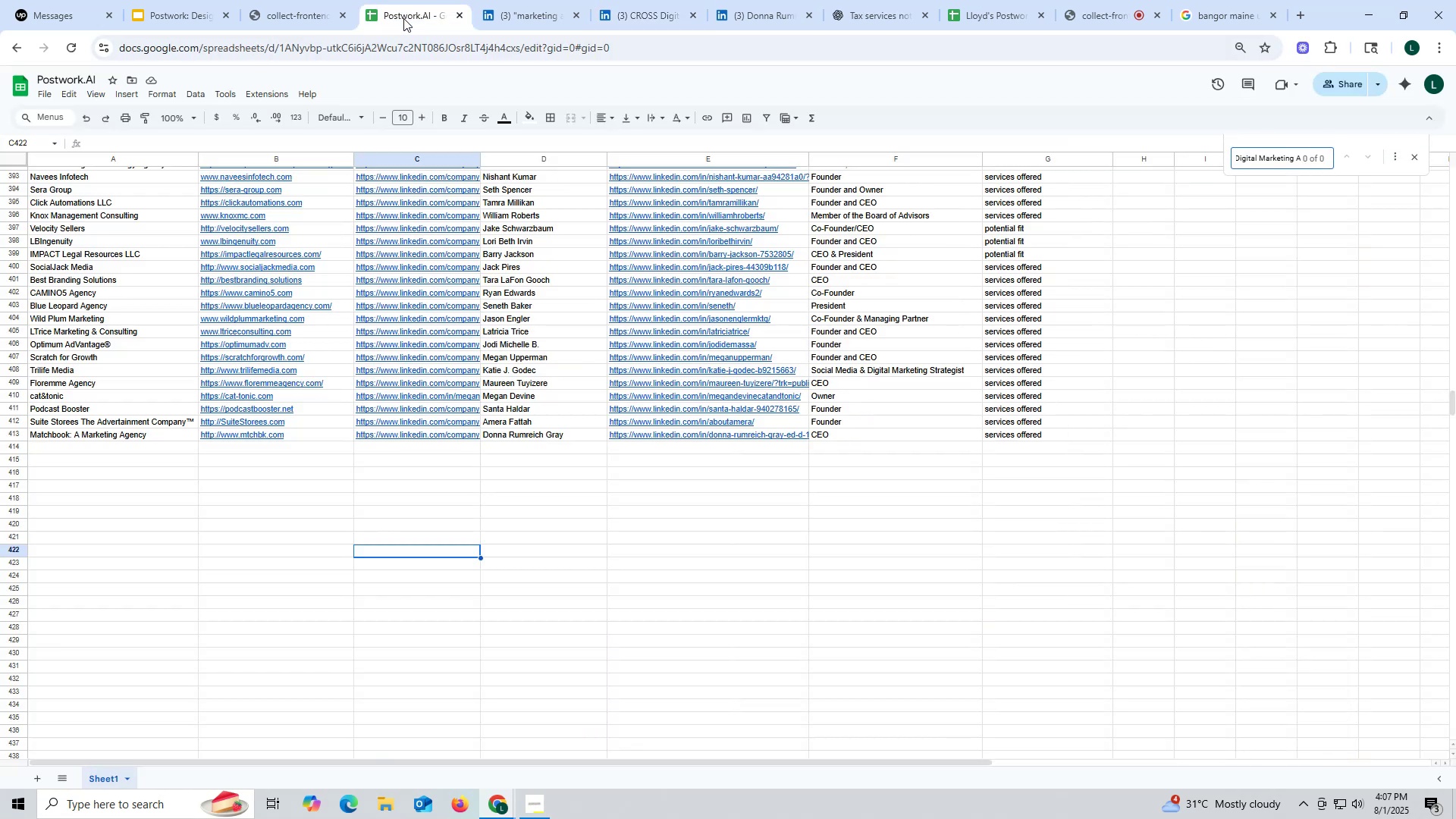 
key(Escape)
 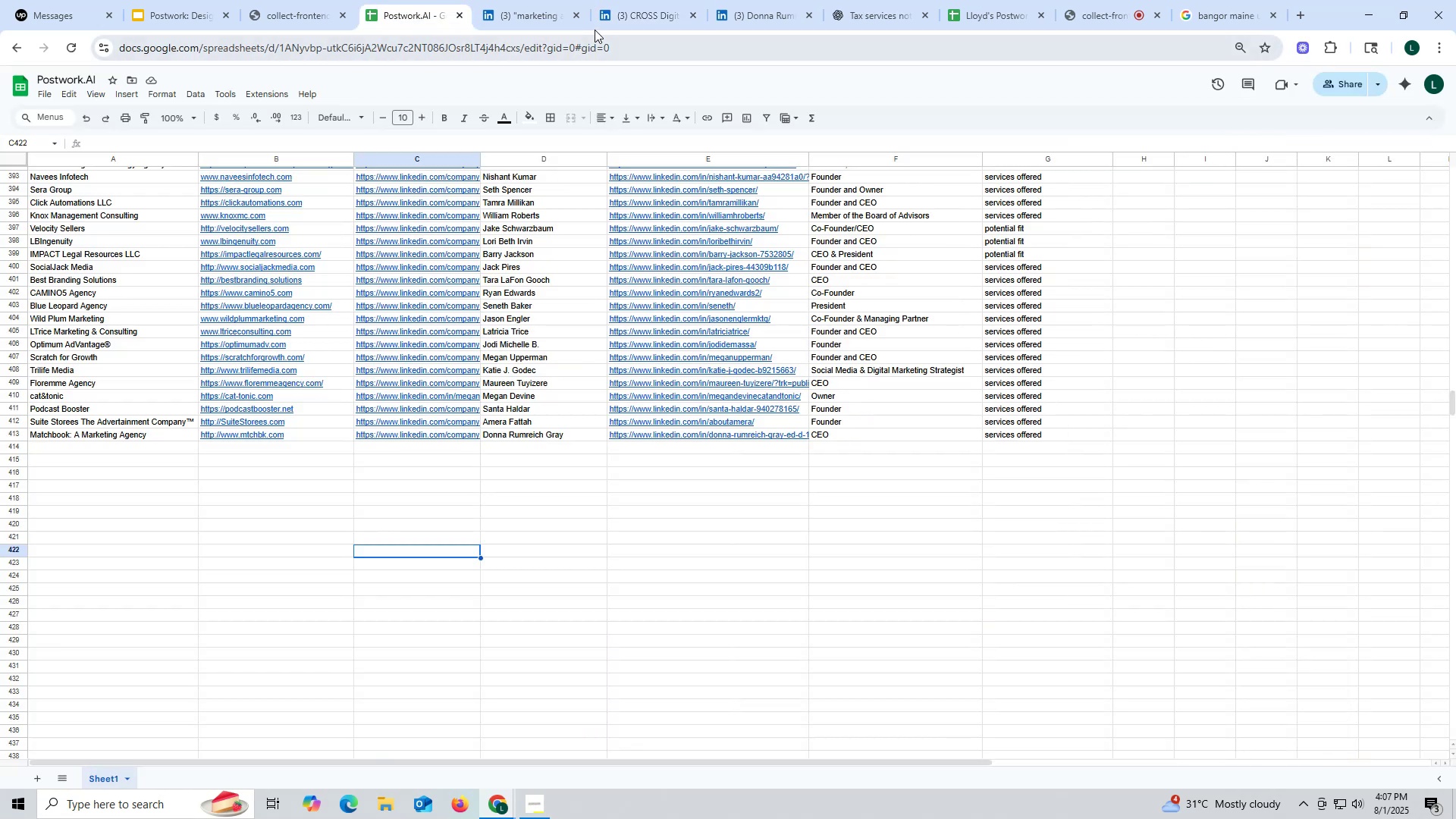 
left_click([671, 12])
 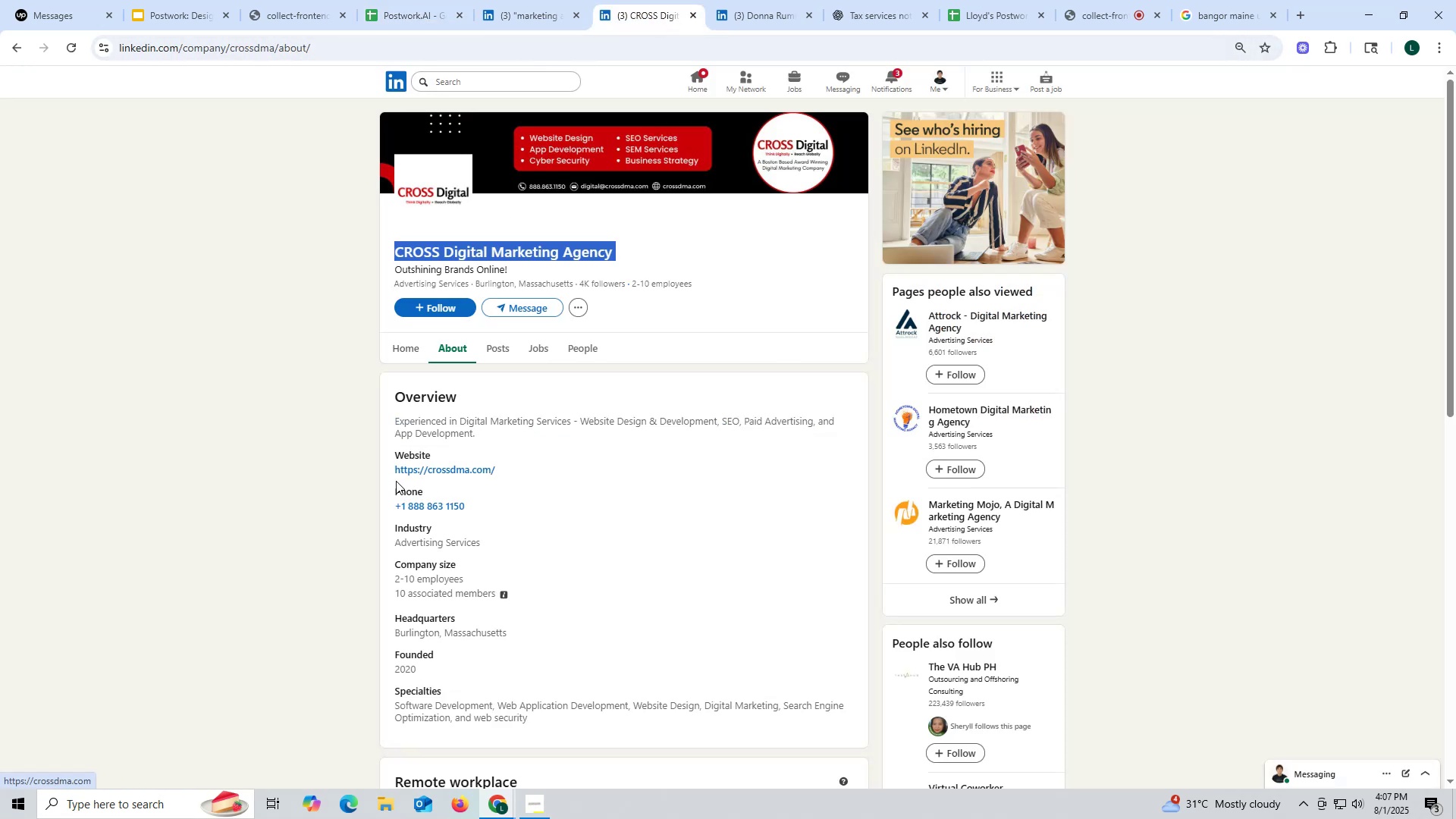 
left_click_drag(start_coordinate=[390, 472], to_coordinate=[505, 469])
 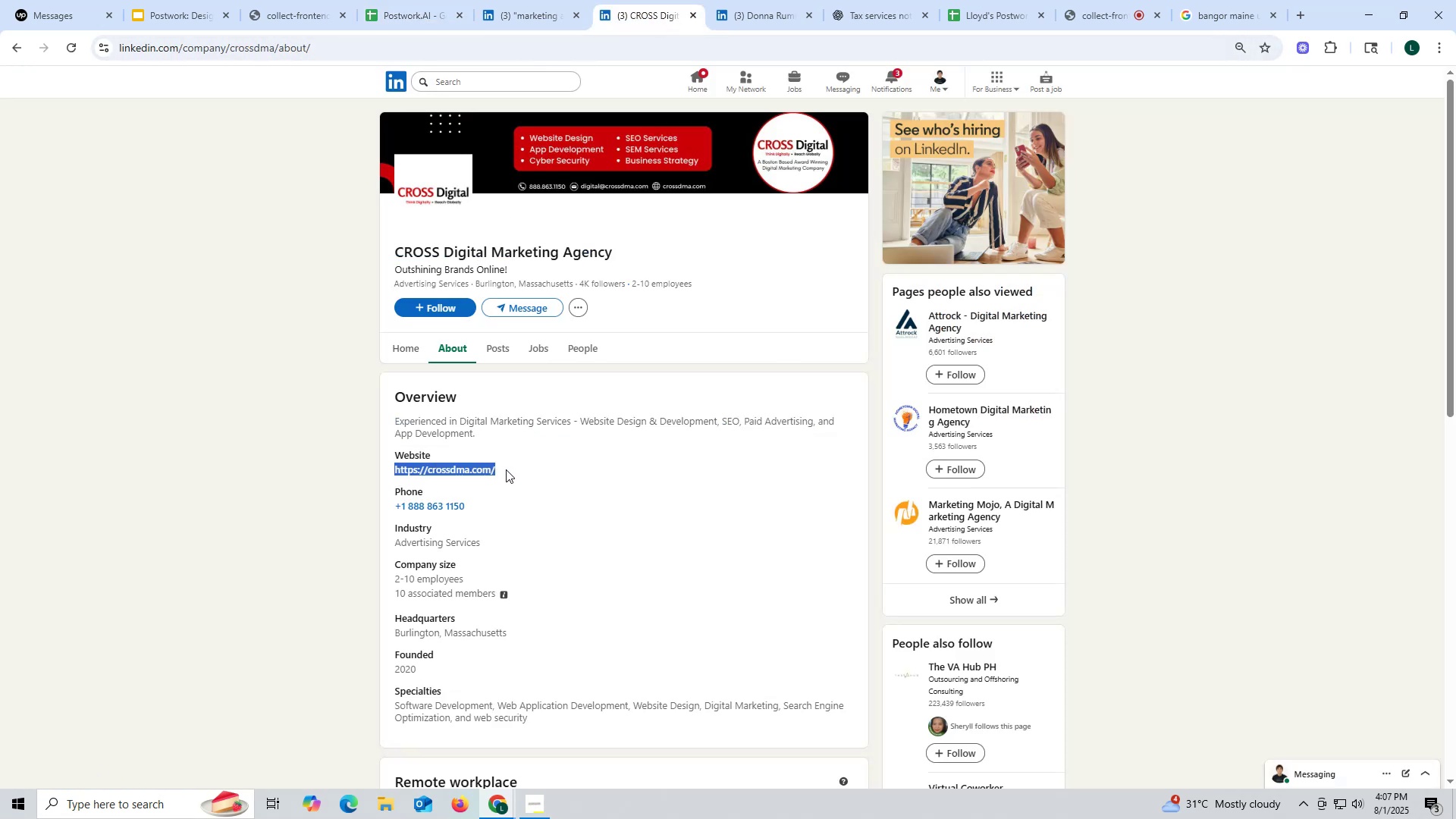 
key(Control+ControlLeft)
 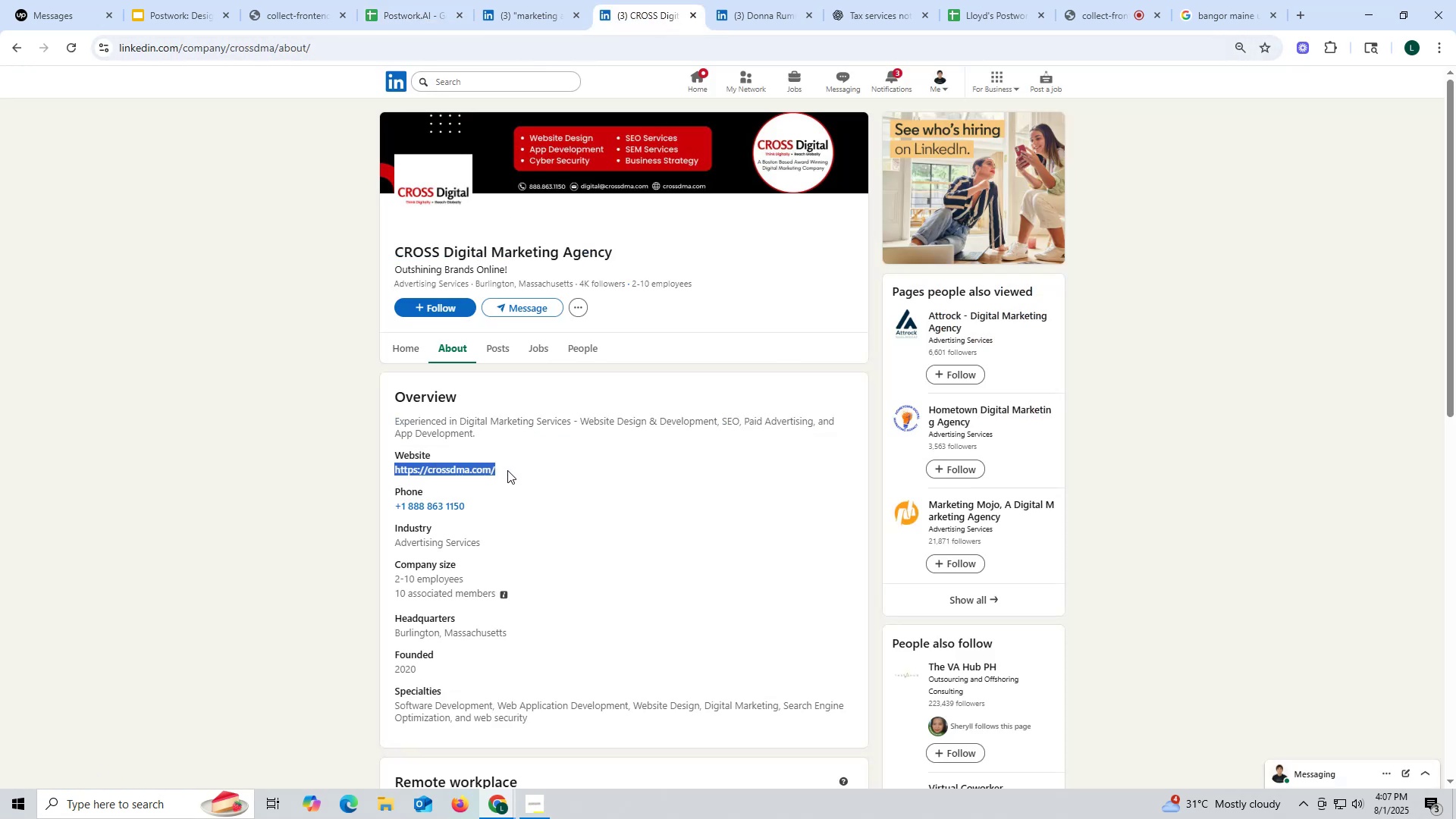 
key(Control+C)
 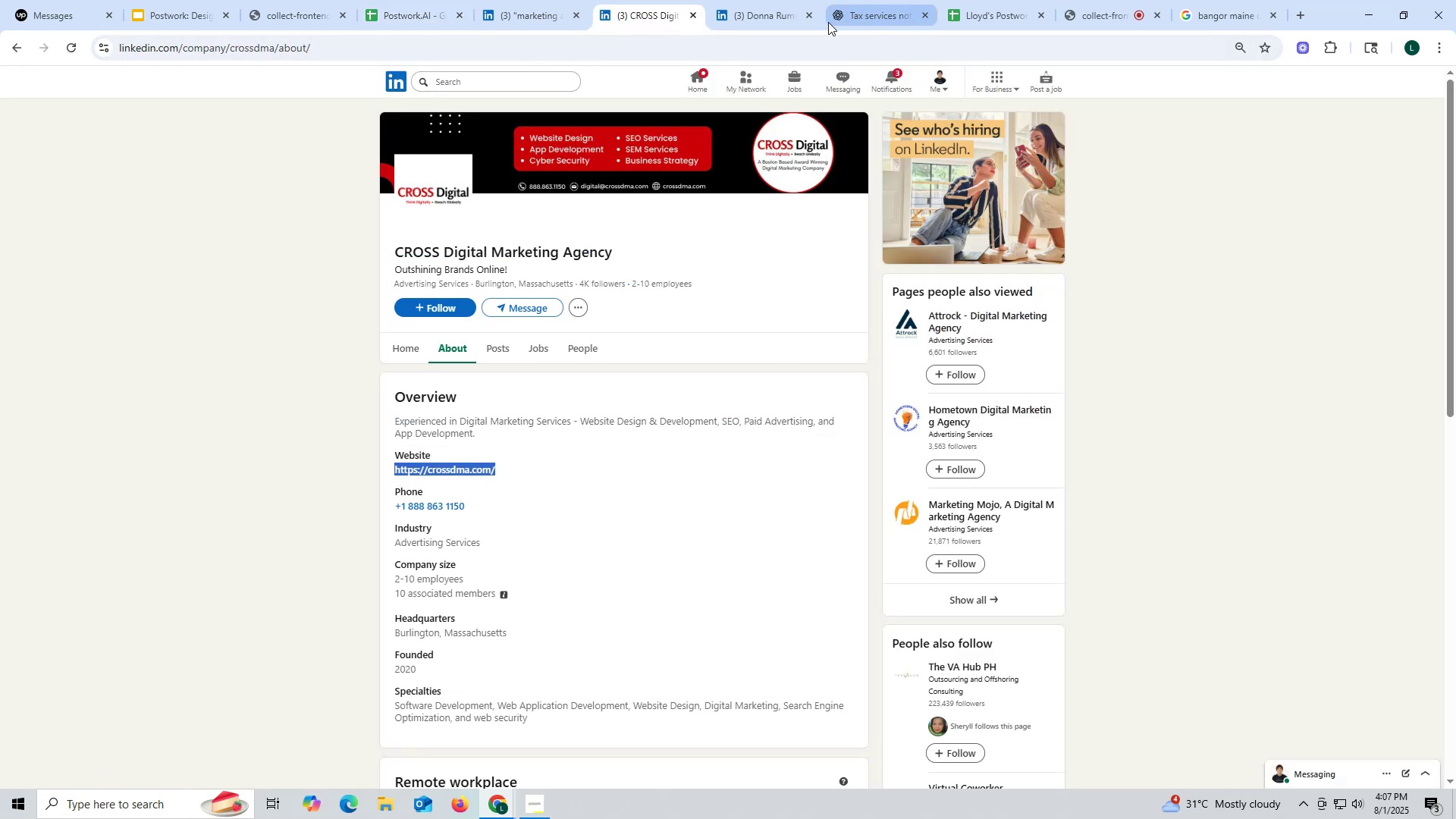 
left_click([859, 18])
 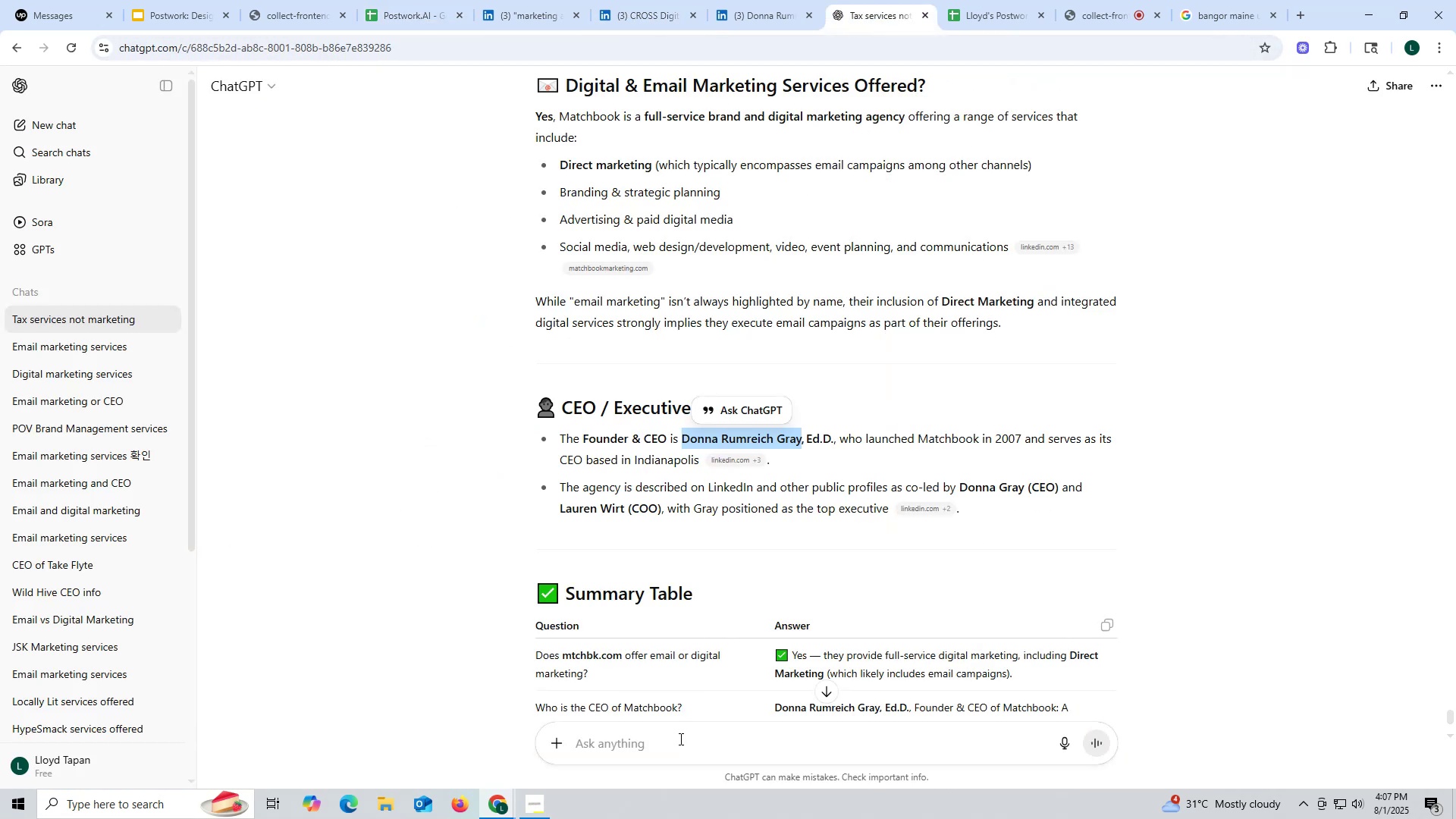 
key(Control+ControlLeft)
 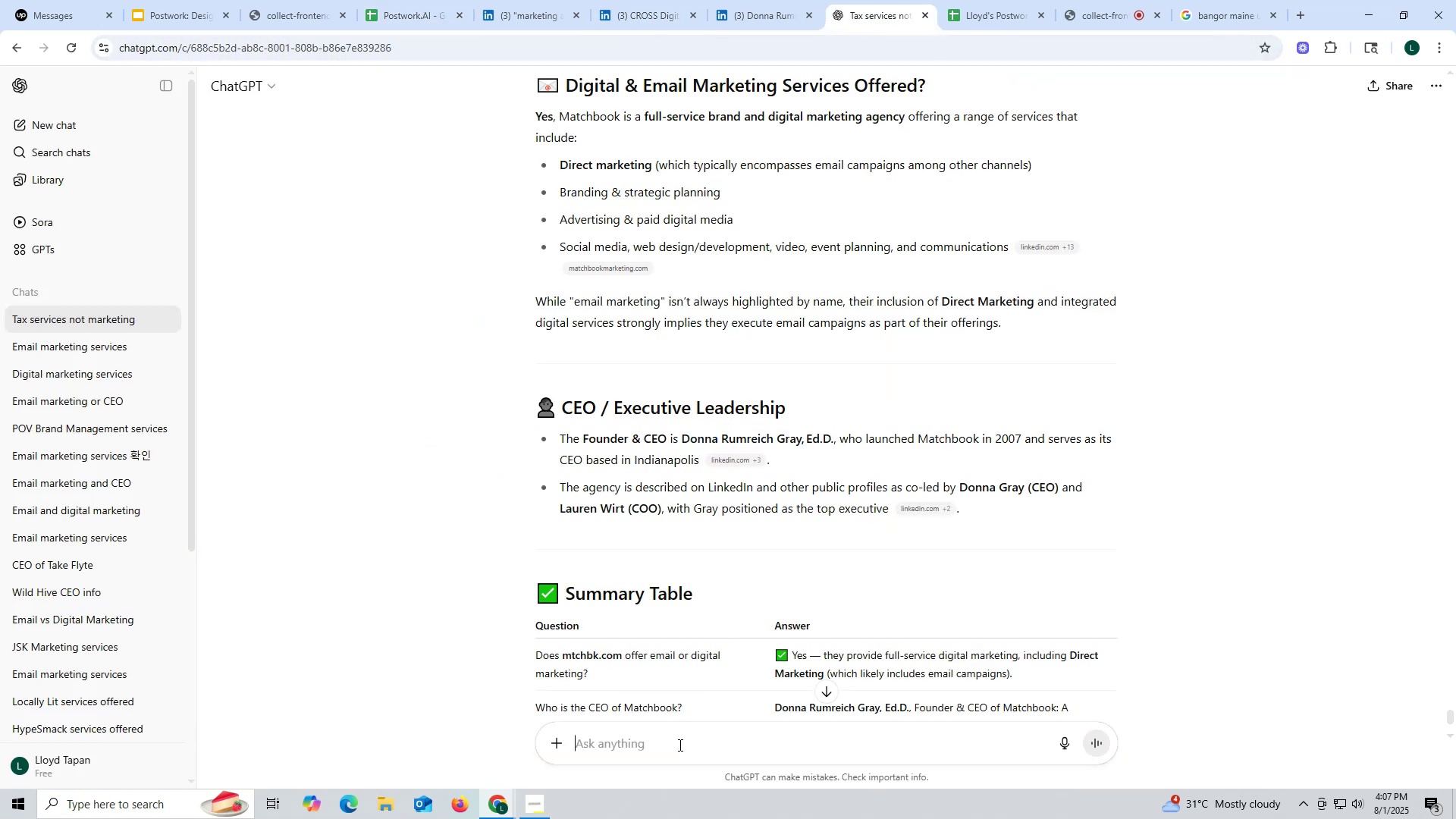 
key(Control+V)
 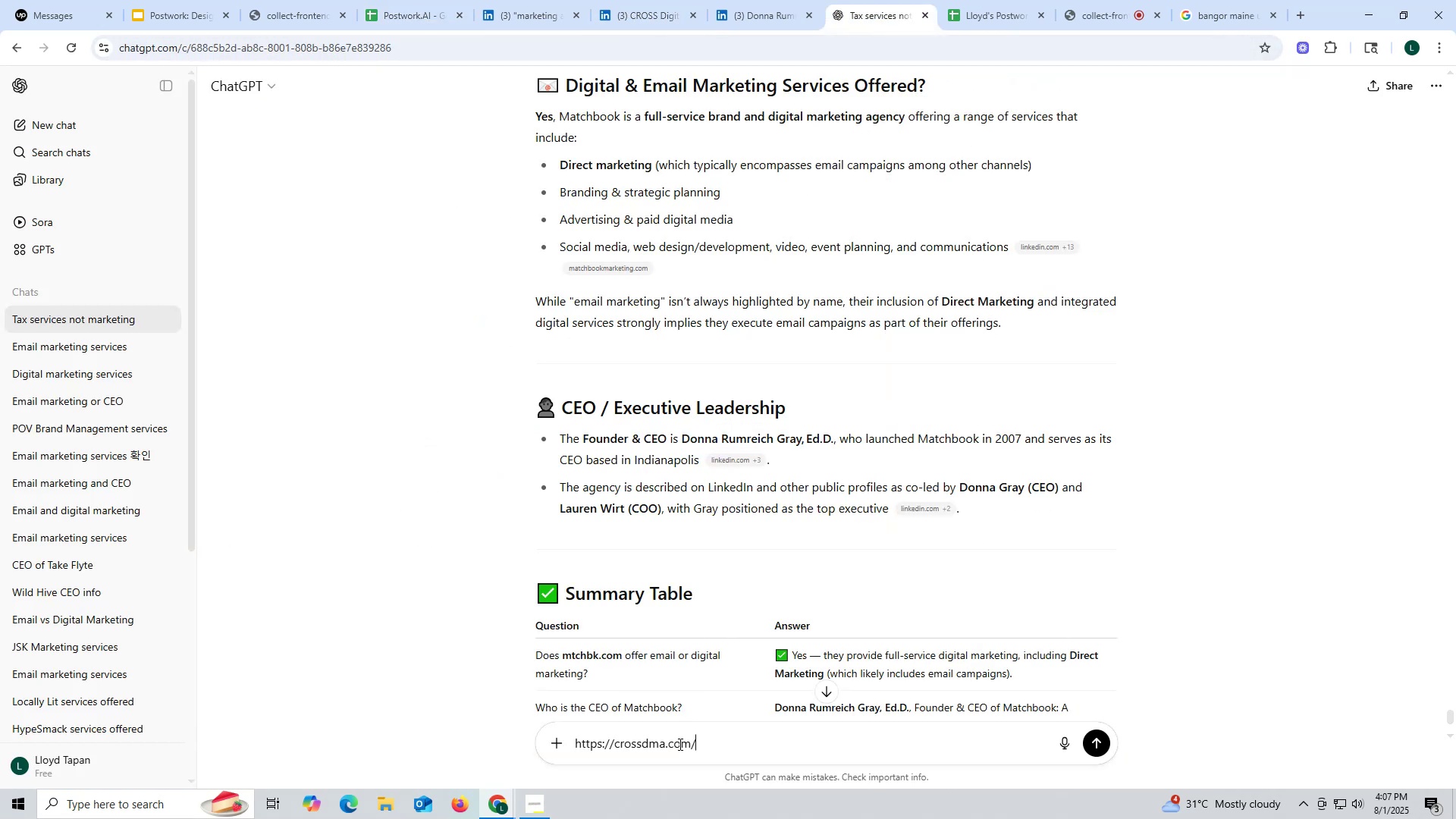 
key(Space)
 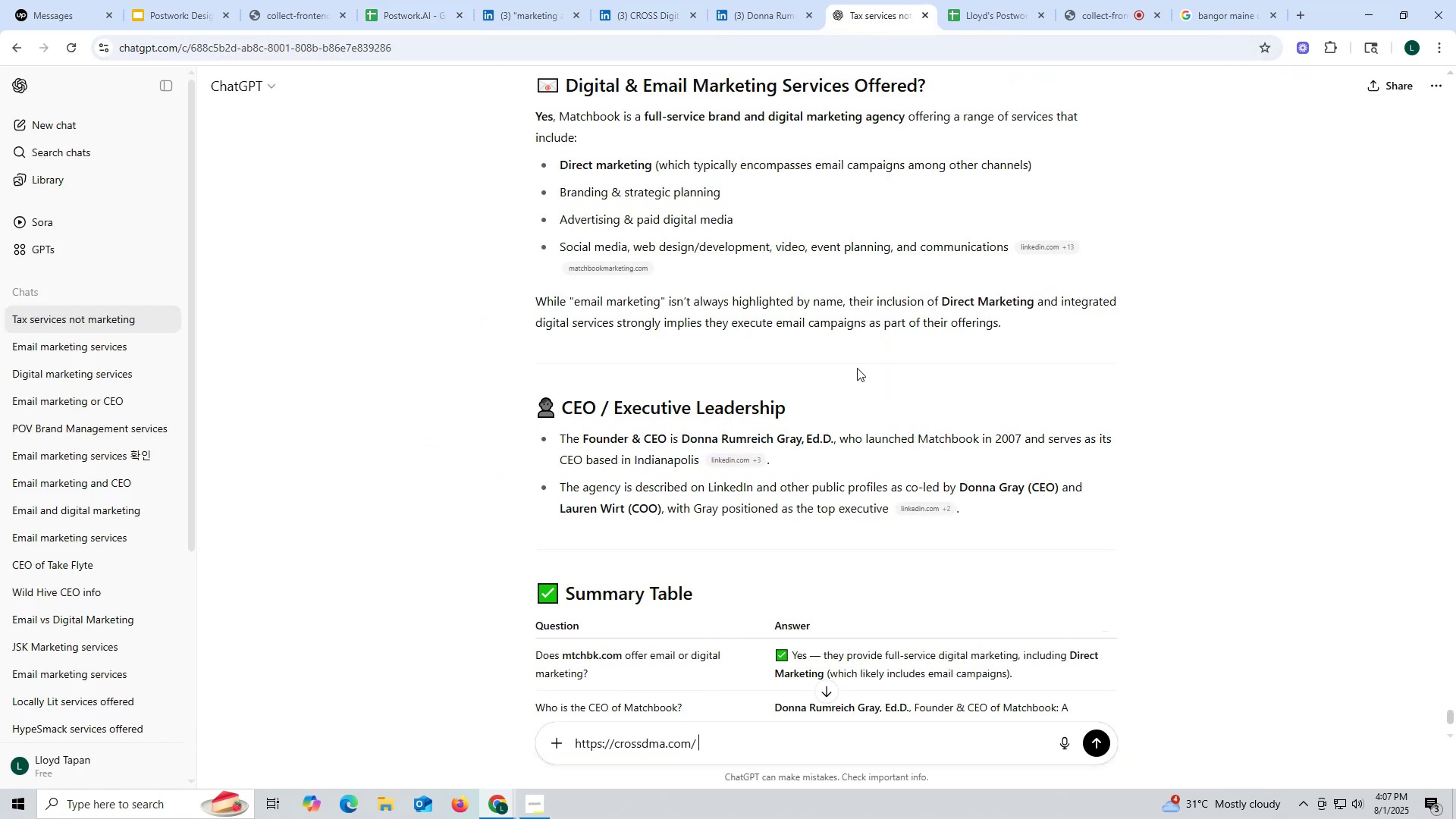 
scroll: coordinate [916, 224], scroll_direction: up, amount: 3.0
 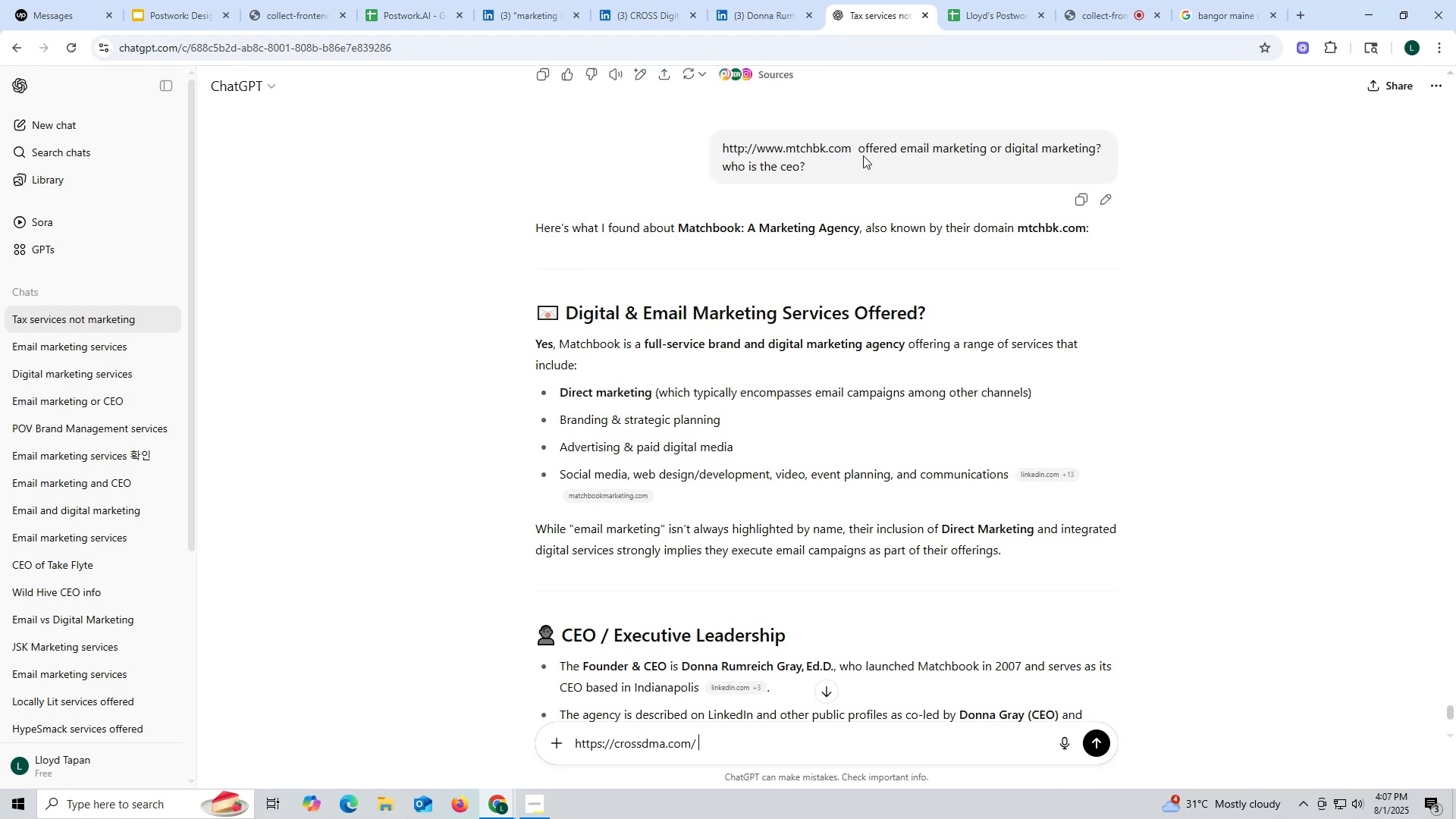 
left_click_drag(start_coordinate=[858, 149], to_coordinate=[970, 184])
 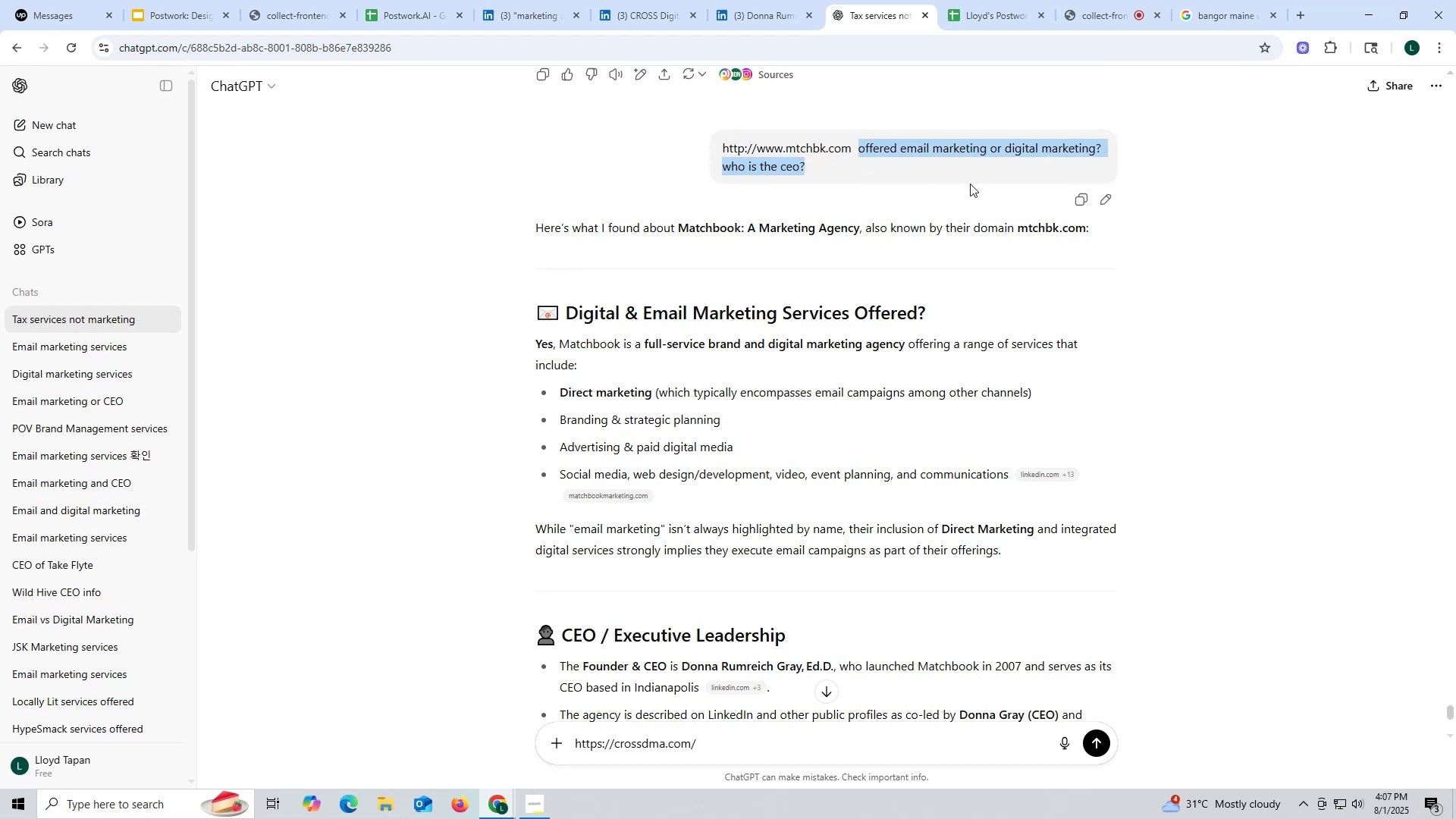 
key(Control+ControlLeft)
 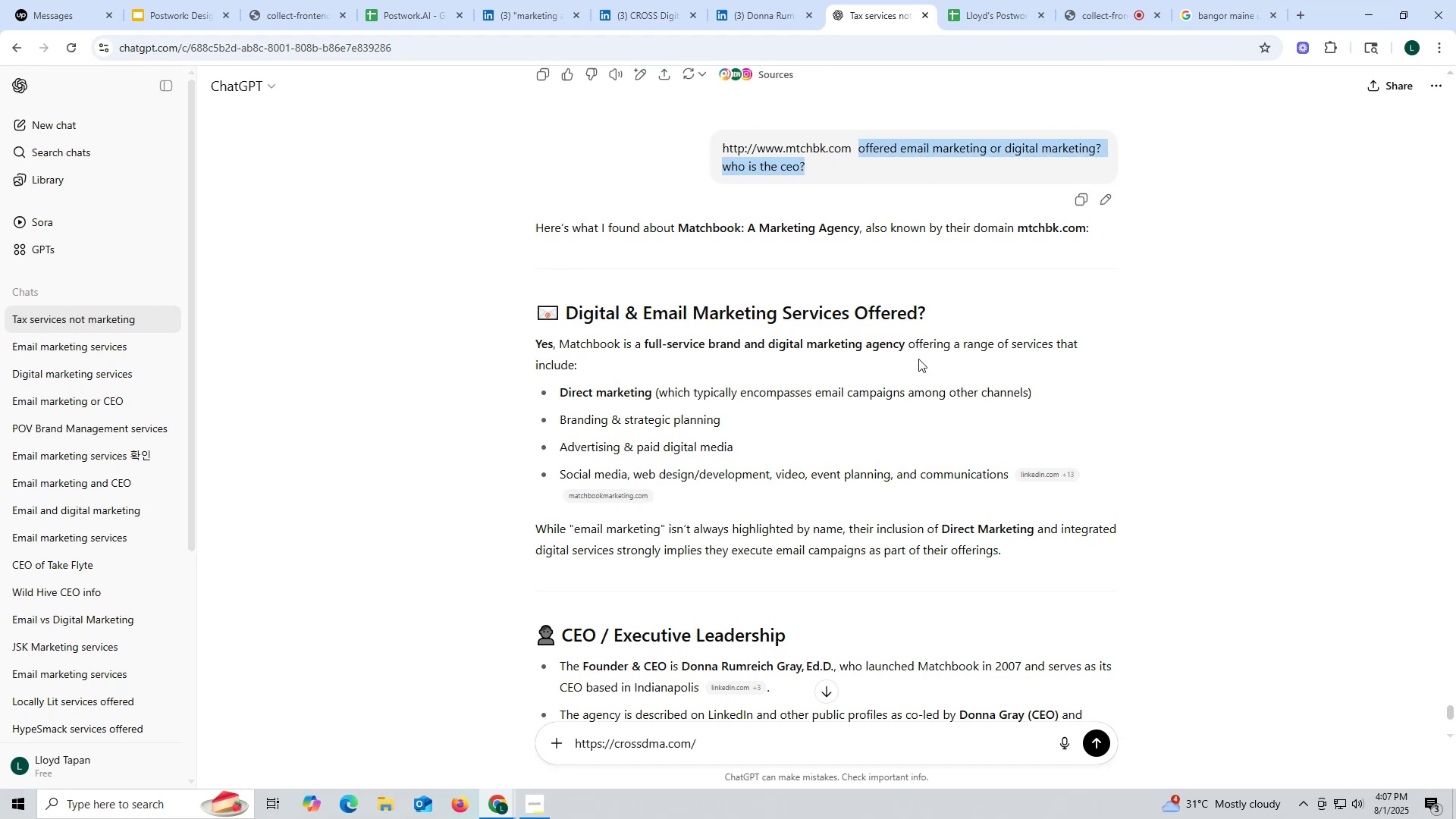 
key(Control+C)
 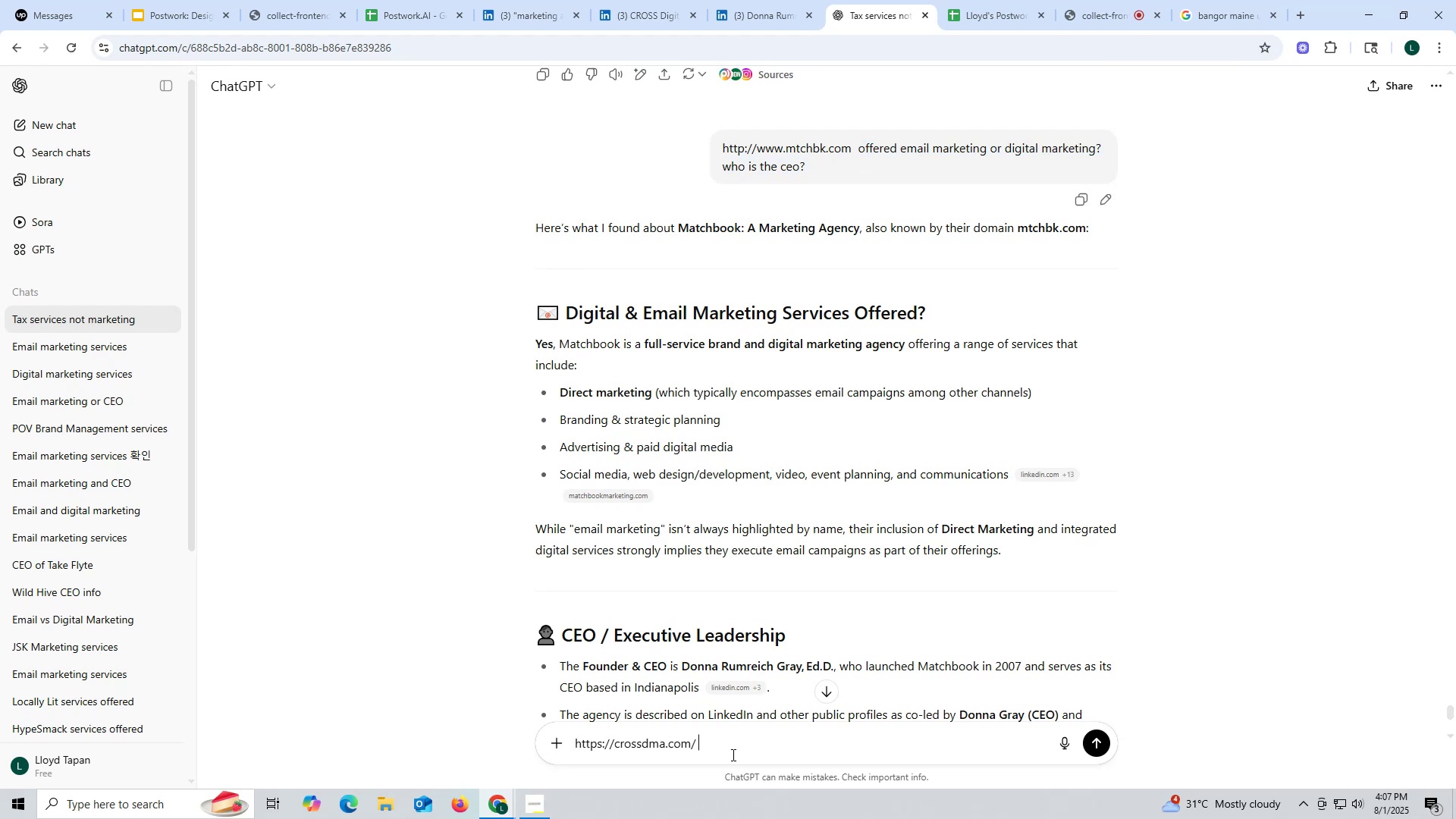 
key(Control+ControlLeft)
 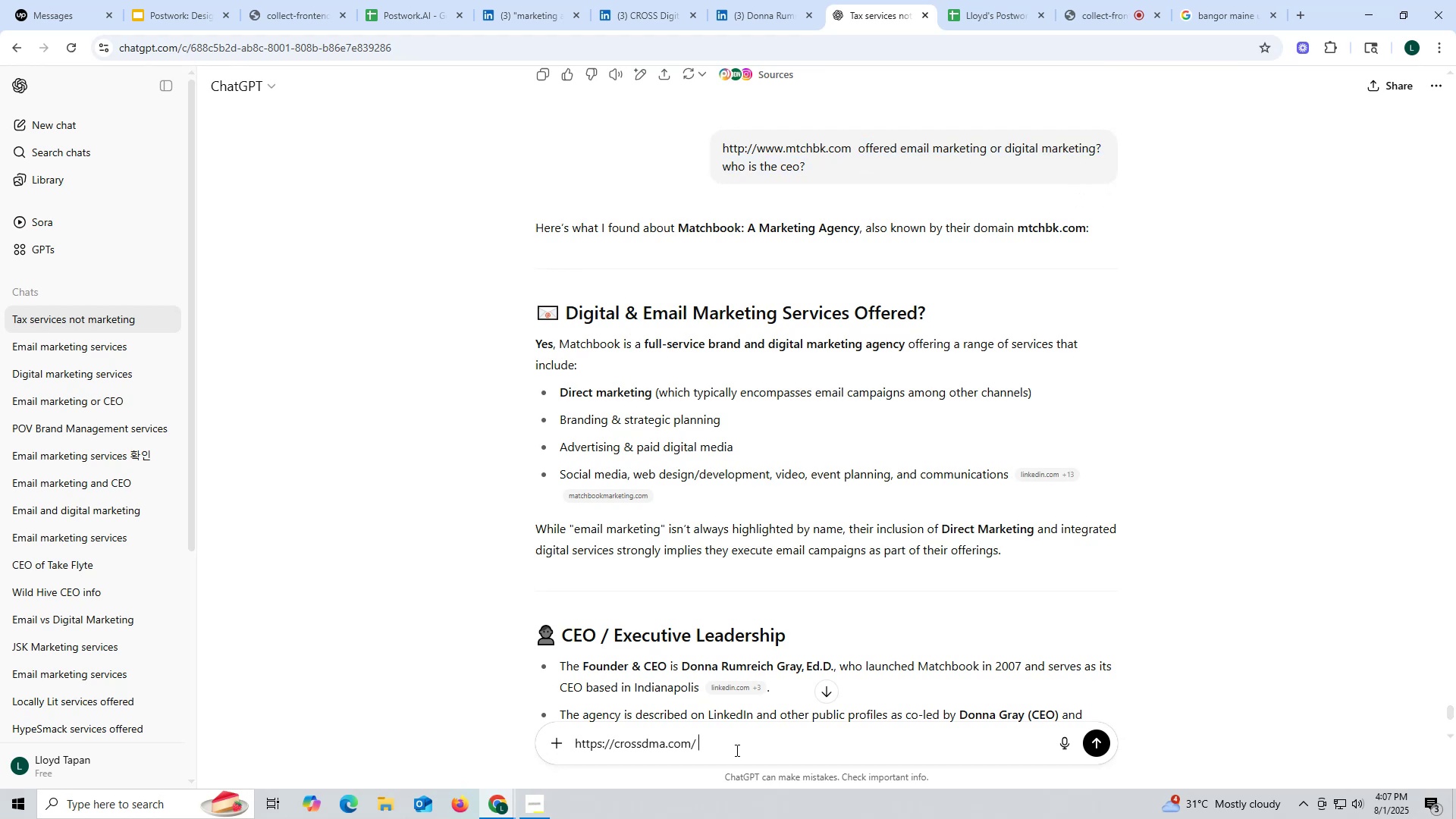 
key(Control+V)
 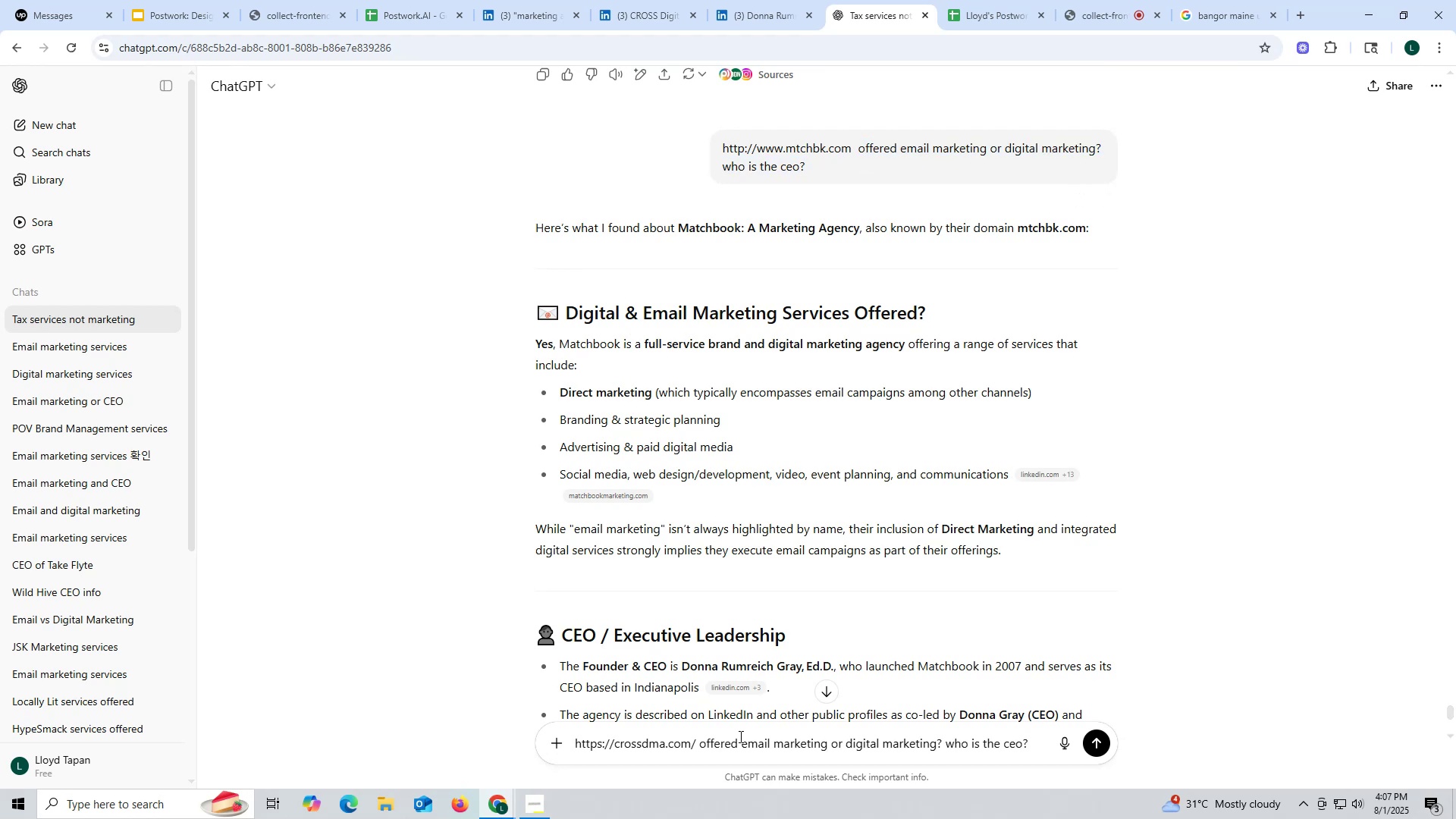 
key(Enter)
 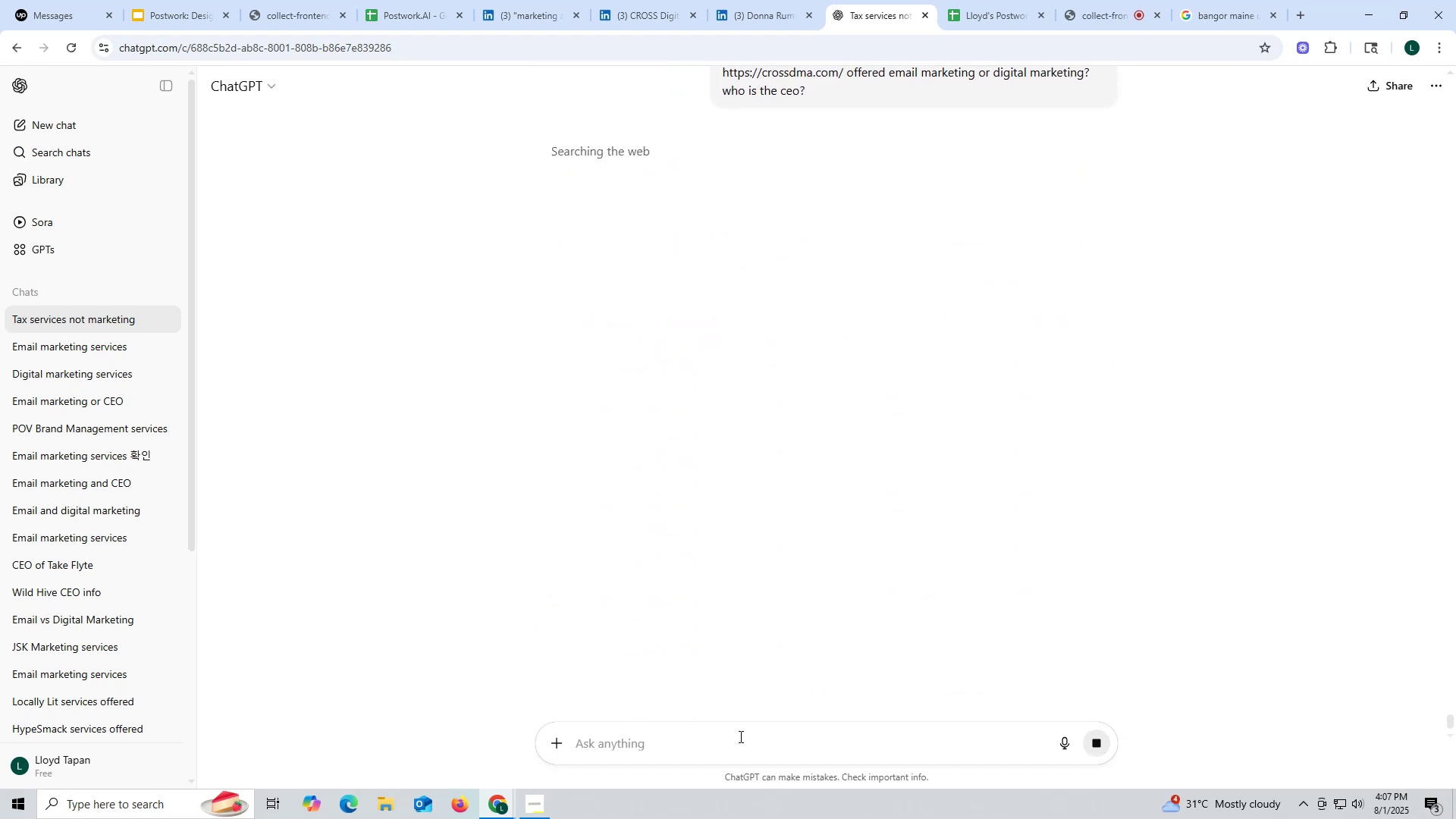 
wait(8.87)
 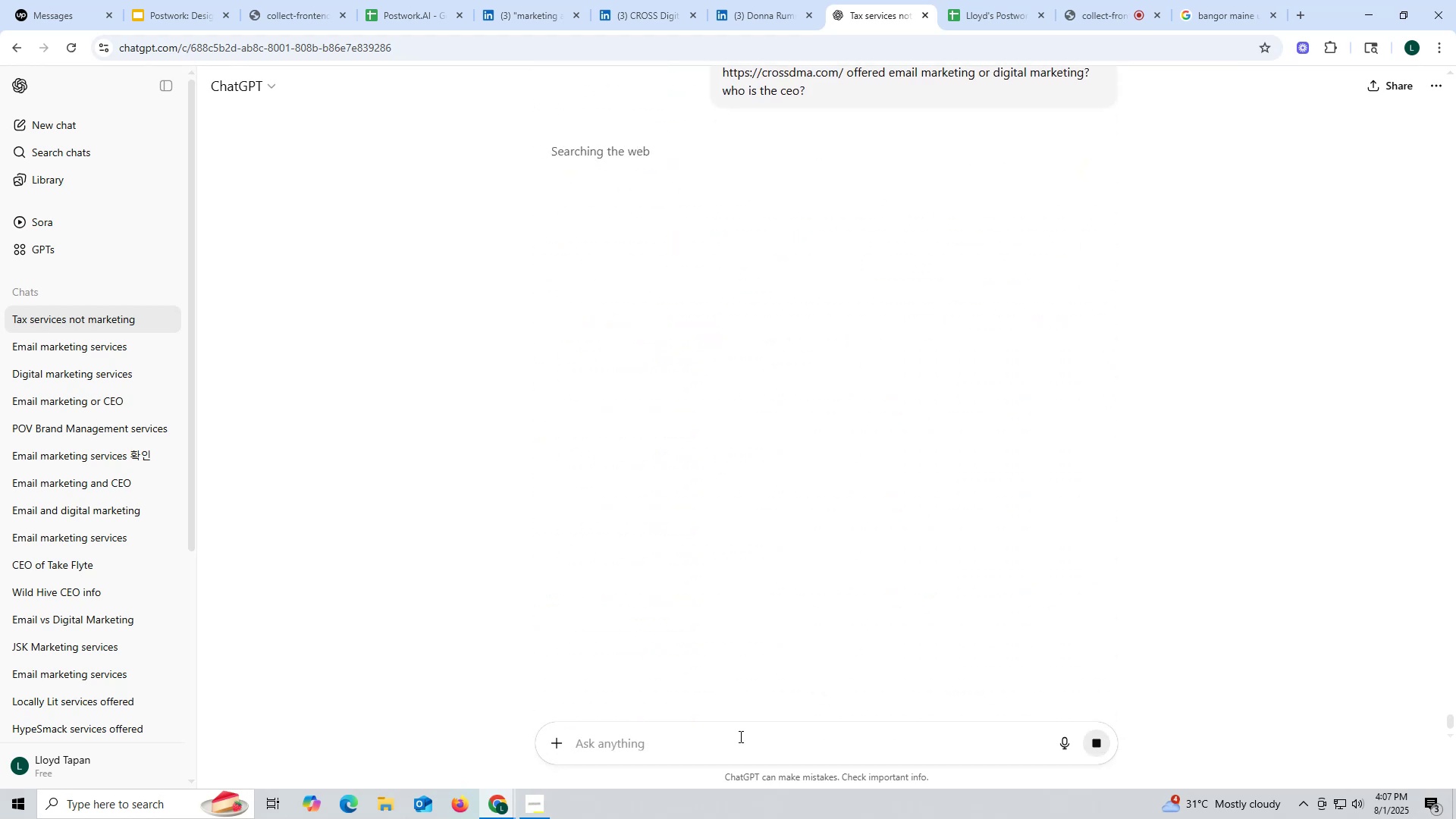 
scroll: coordinate [805, 598], scroll_direction: down, amount: 1.0
 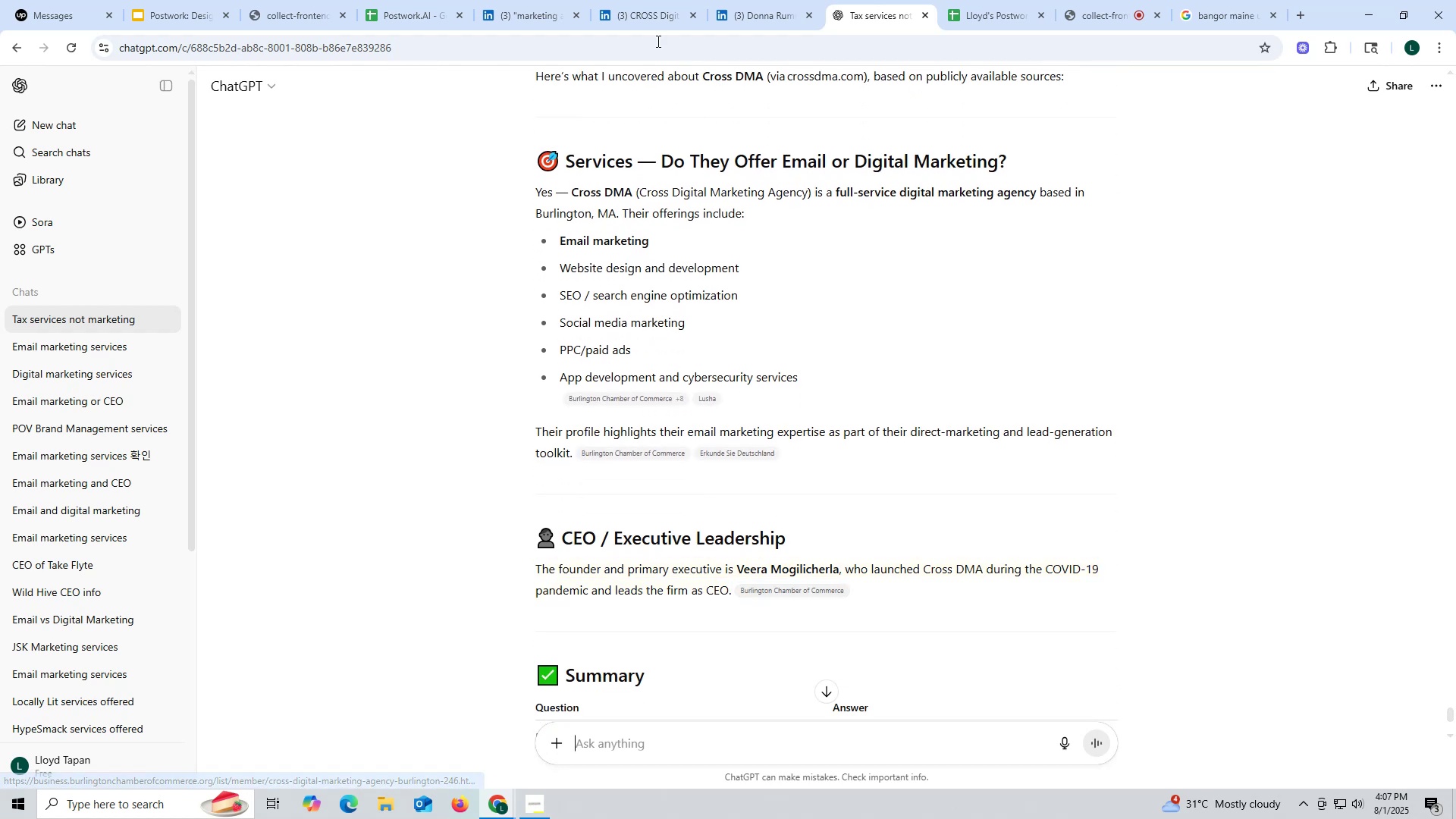 
left_click([640, 7])
 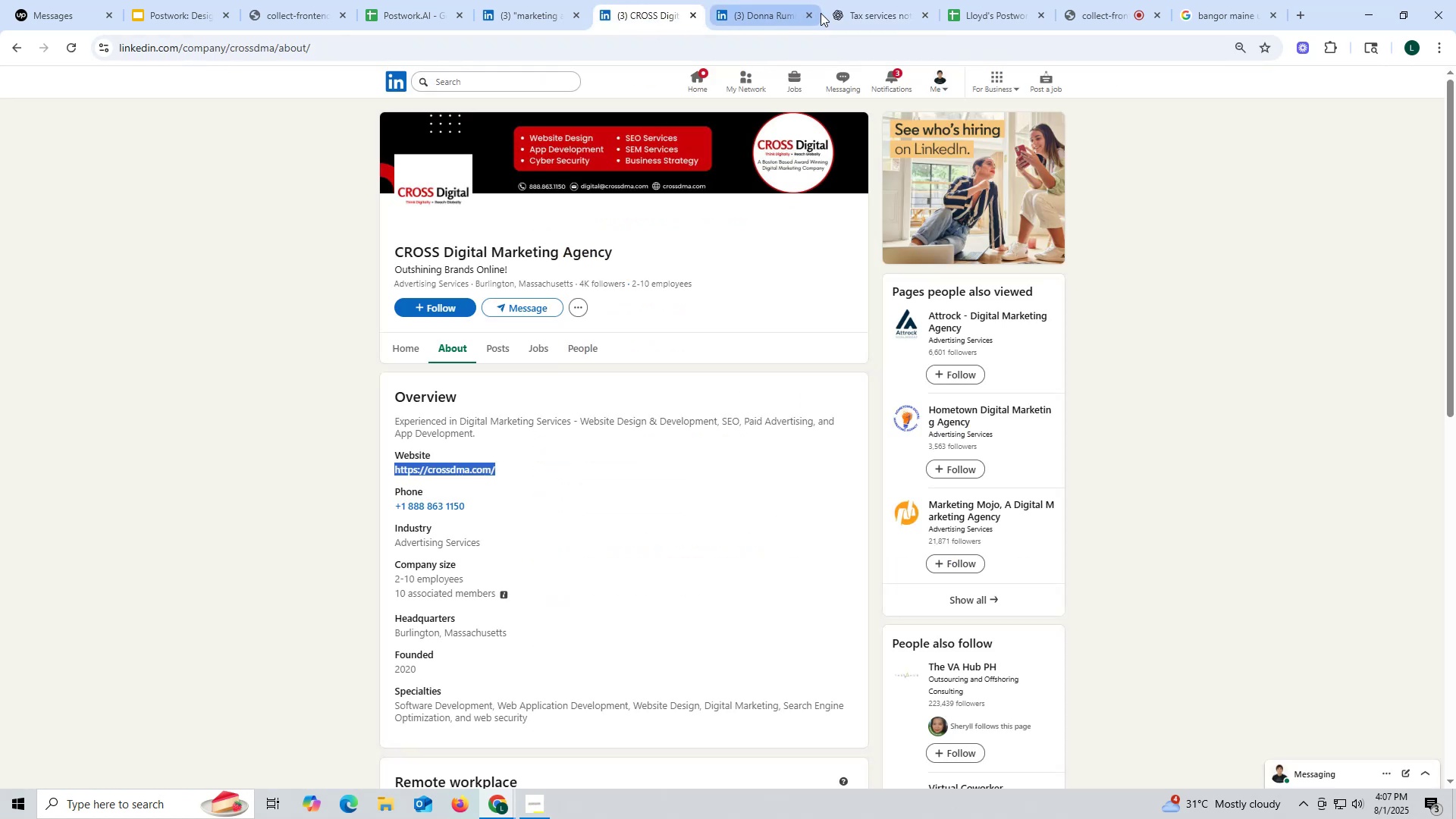 
left_click([863, 13])
 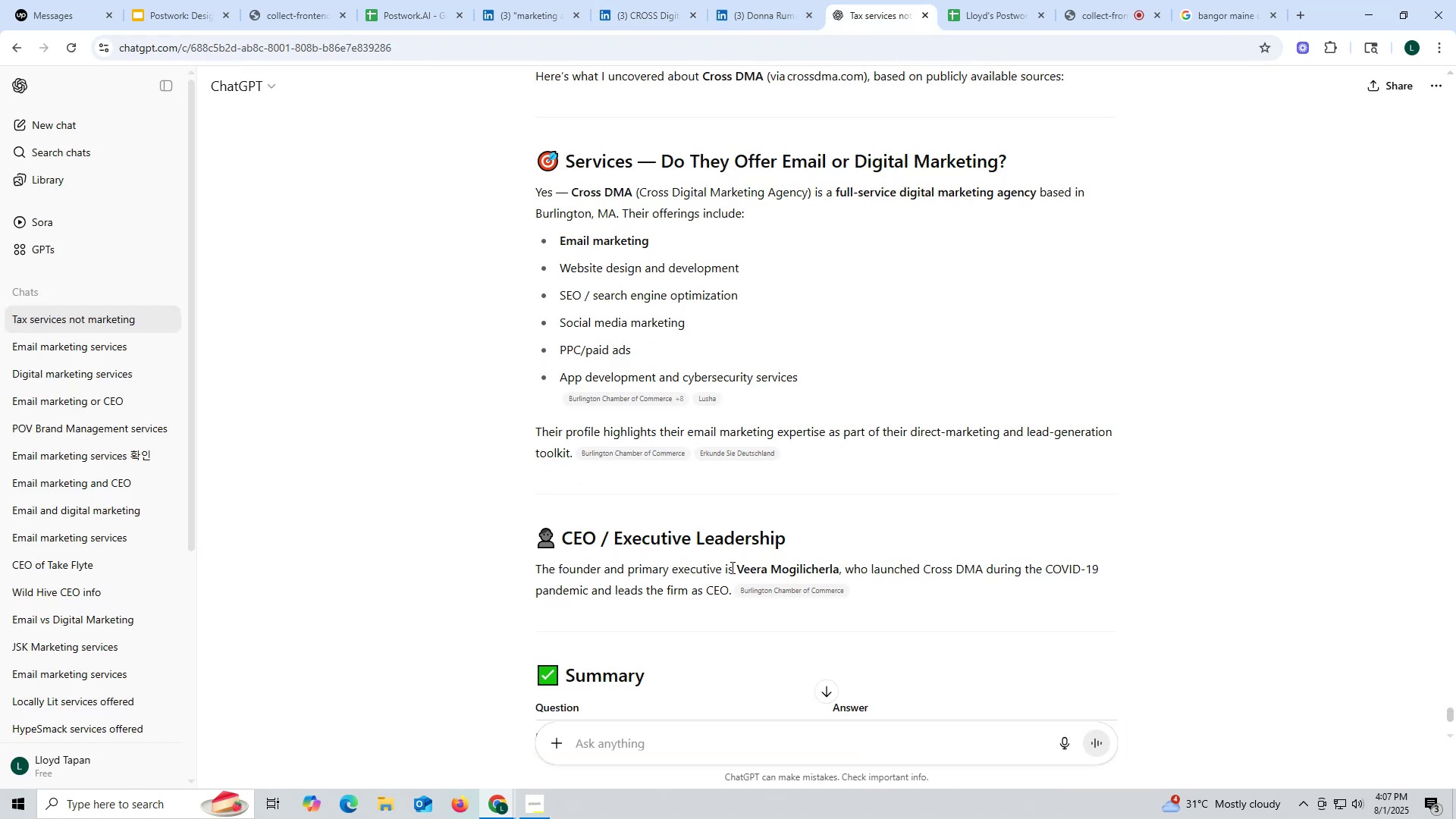 
left_click_drag(start_coordinate=[738, 567], to_coordinate=[837, 570])
 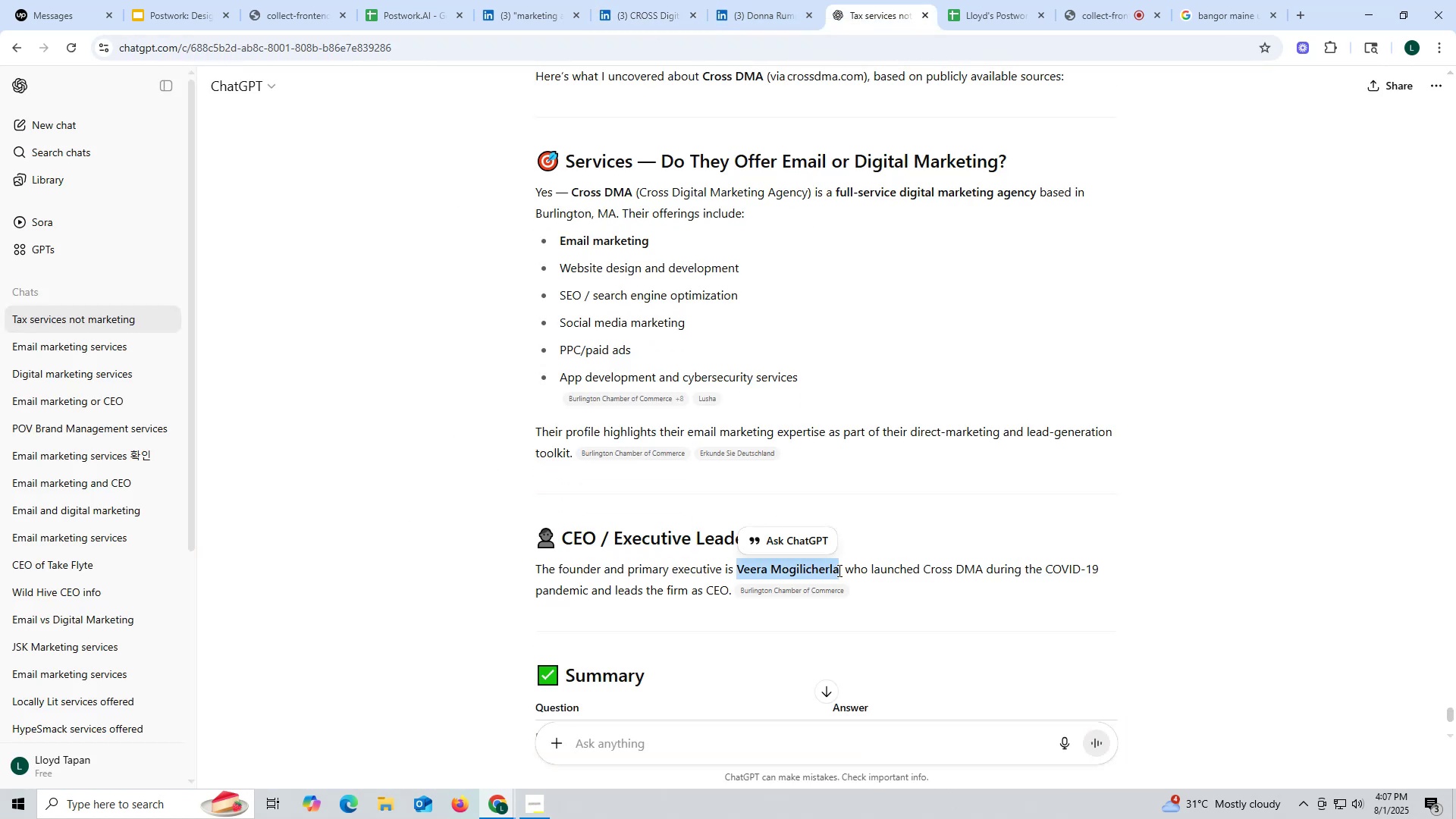 
key(Control+ControlLeft)
 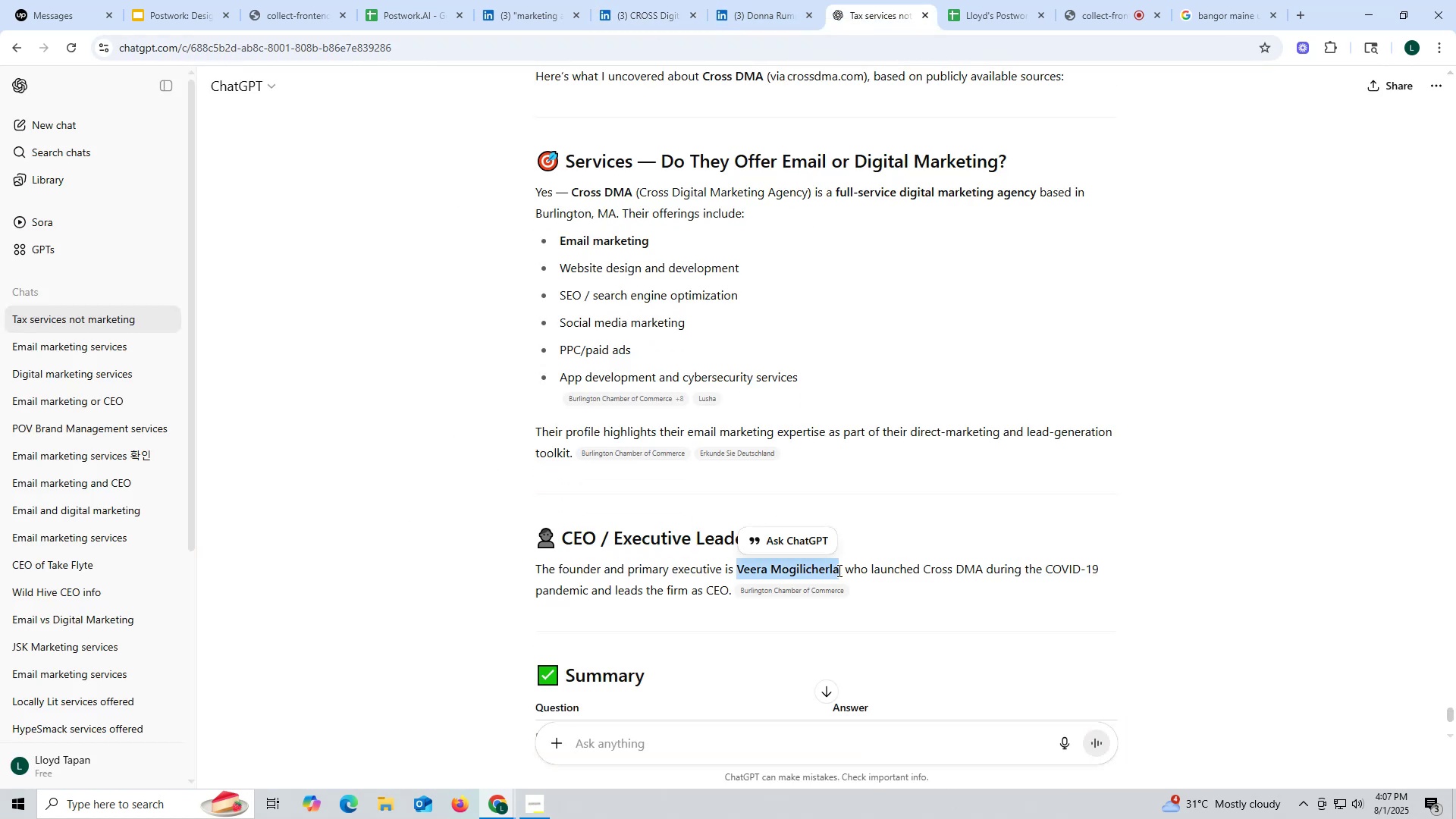 
key(Control+C)
 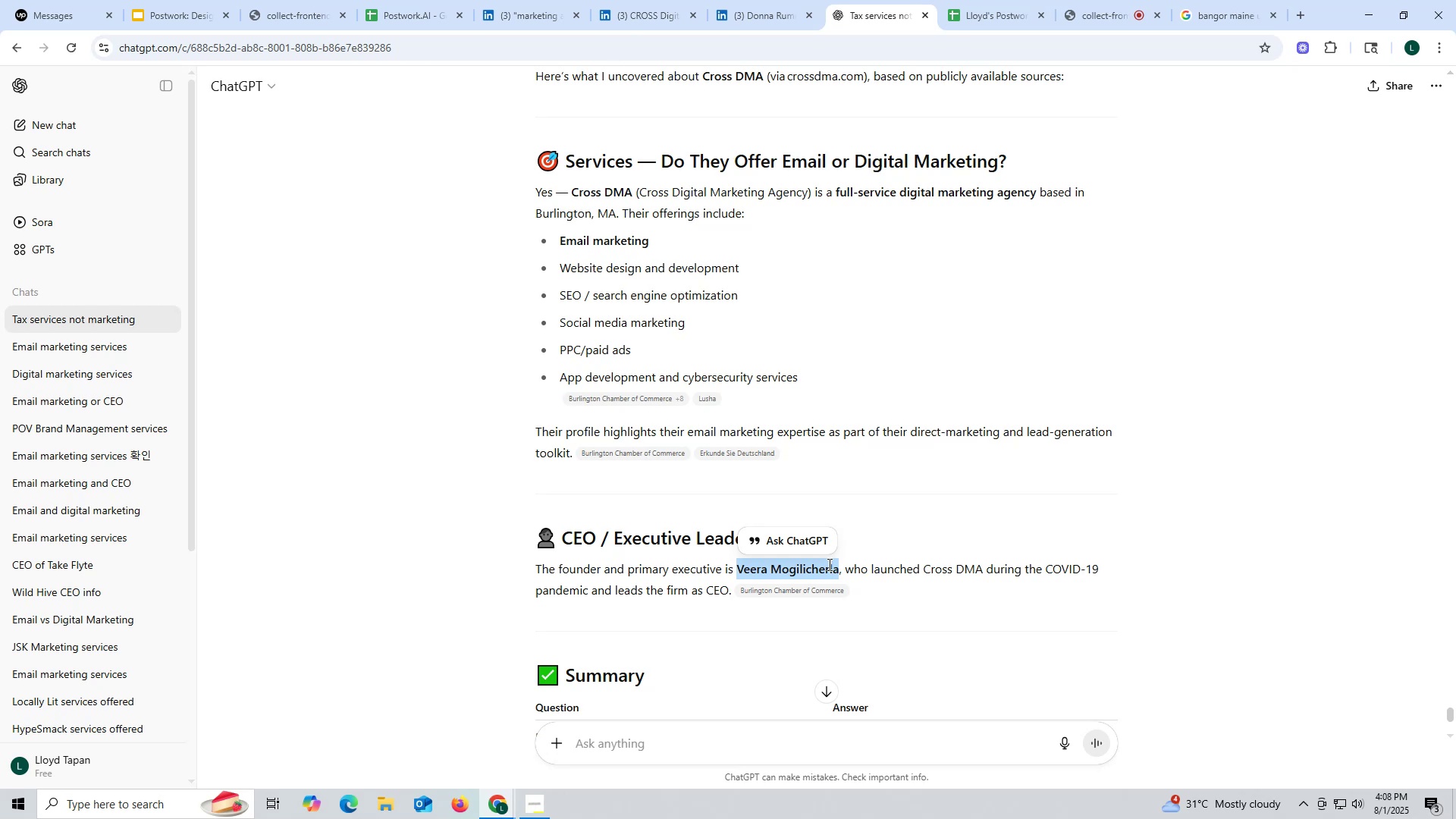 
wait(15.34)
 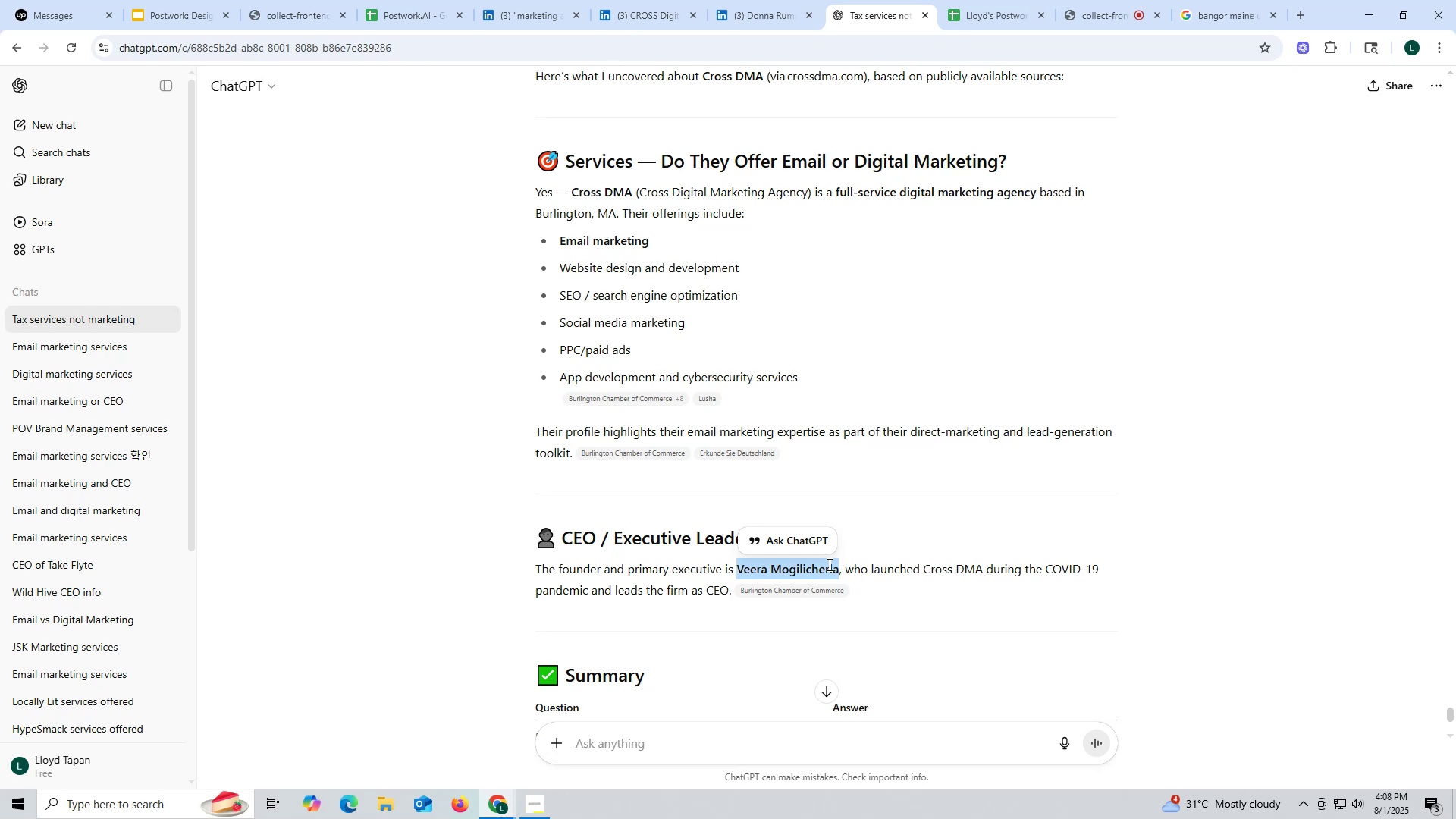 
left_click([758, 16])
 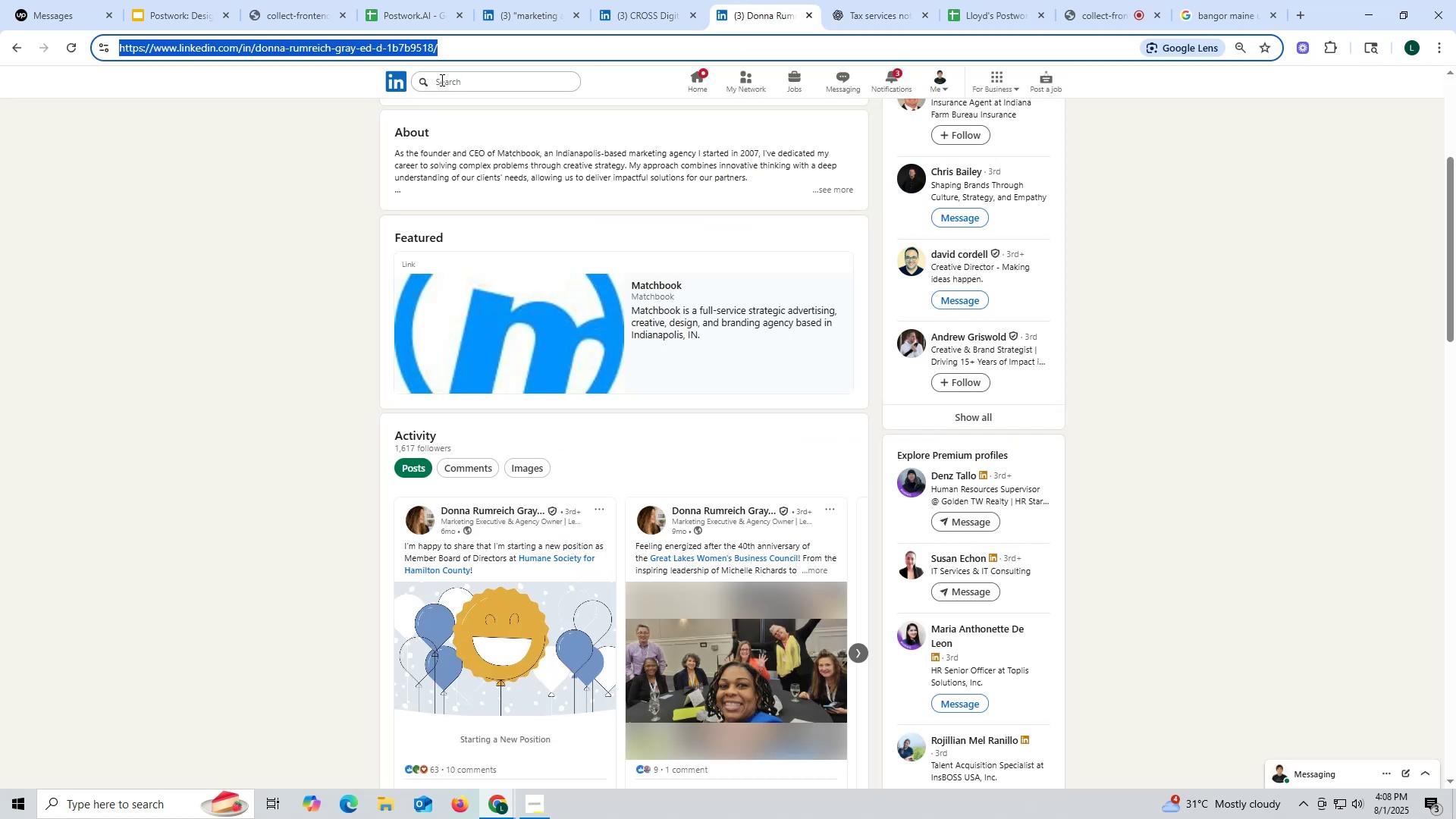 
key(Control+ControlLeft)
 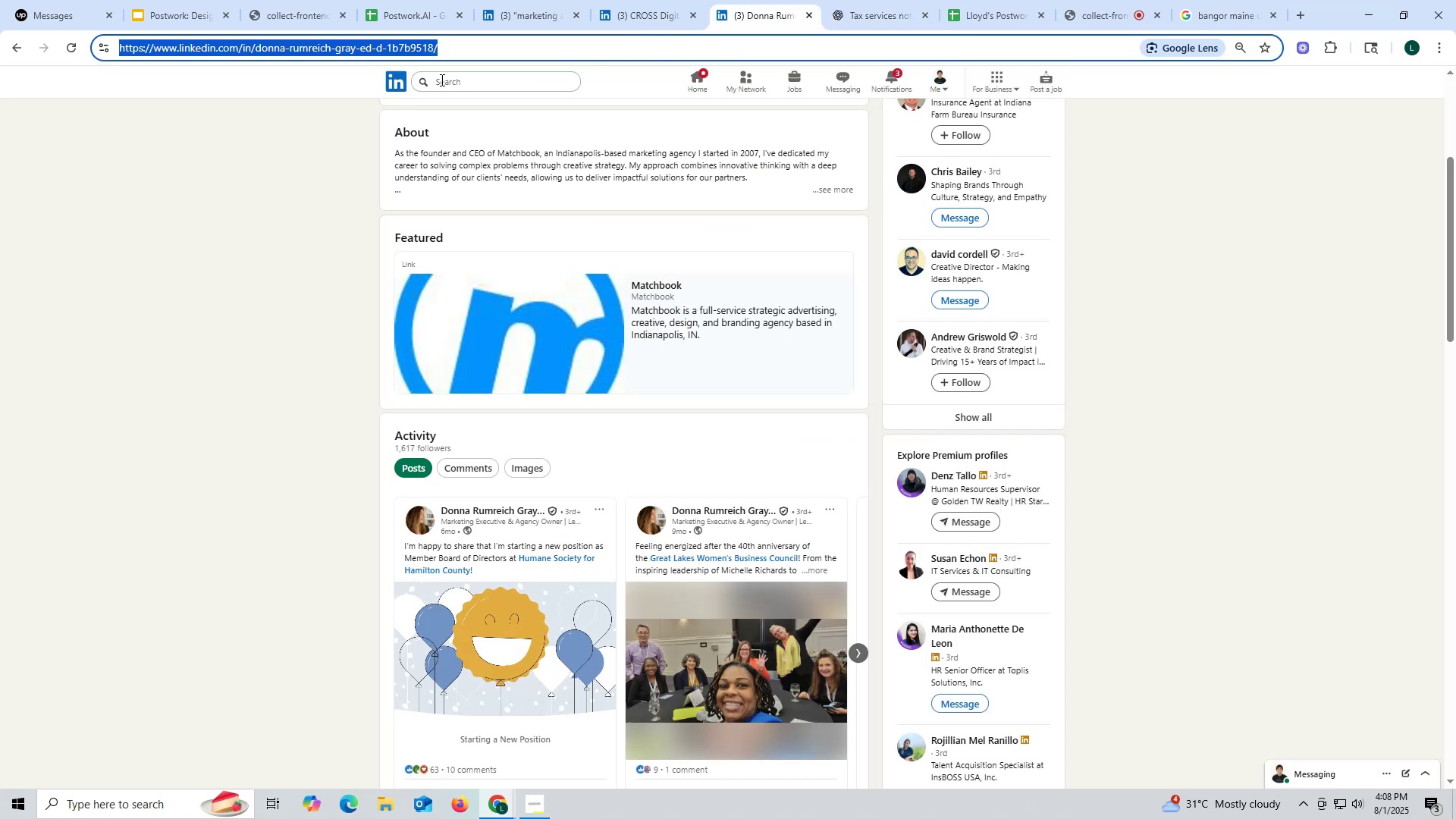 
key(Control+V)
 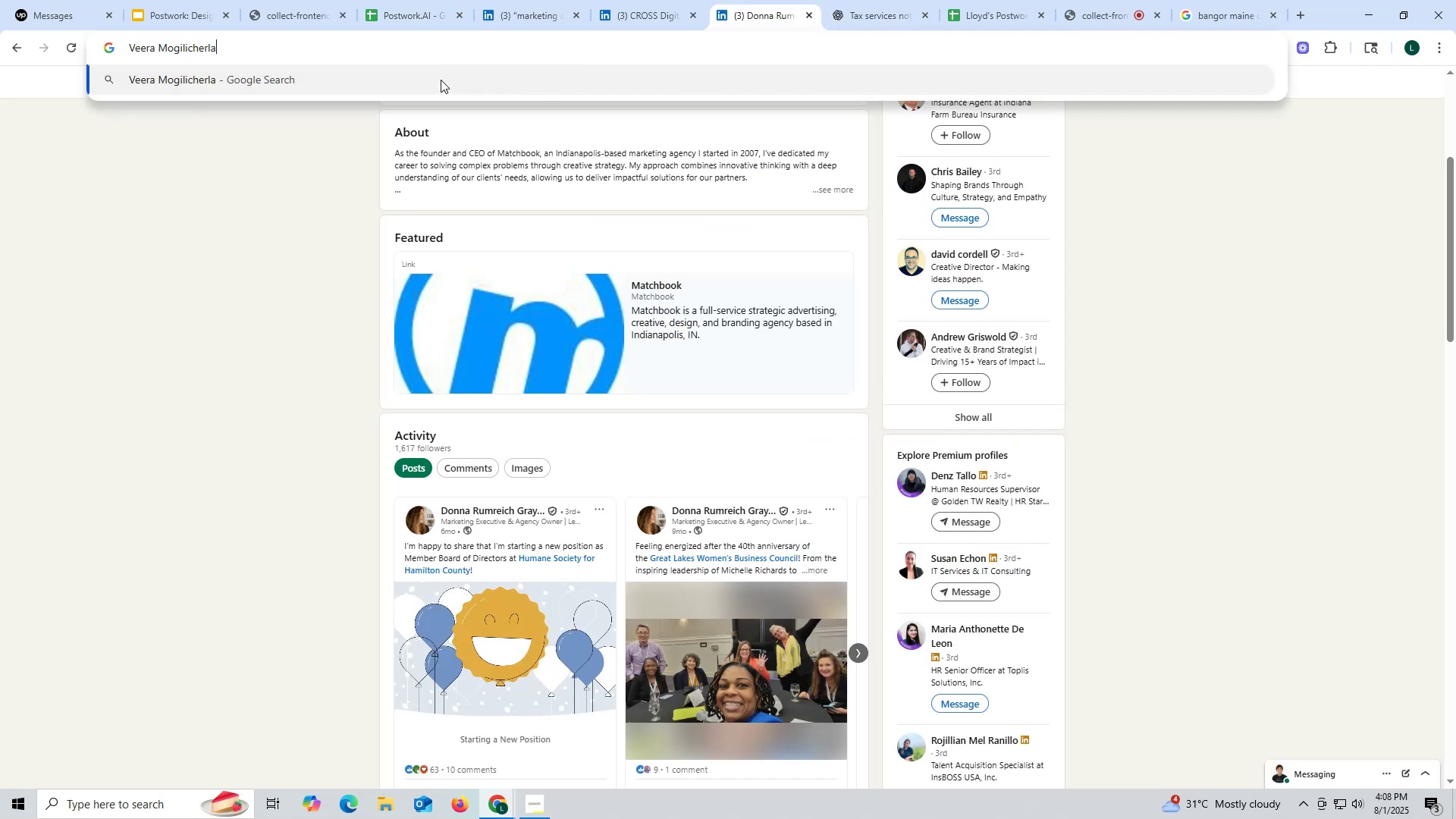 
key(Space)
 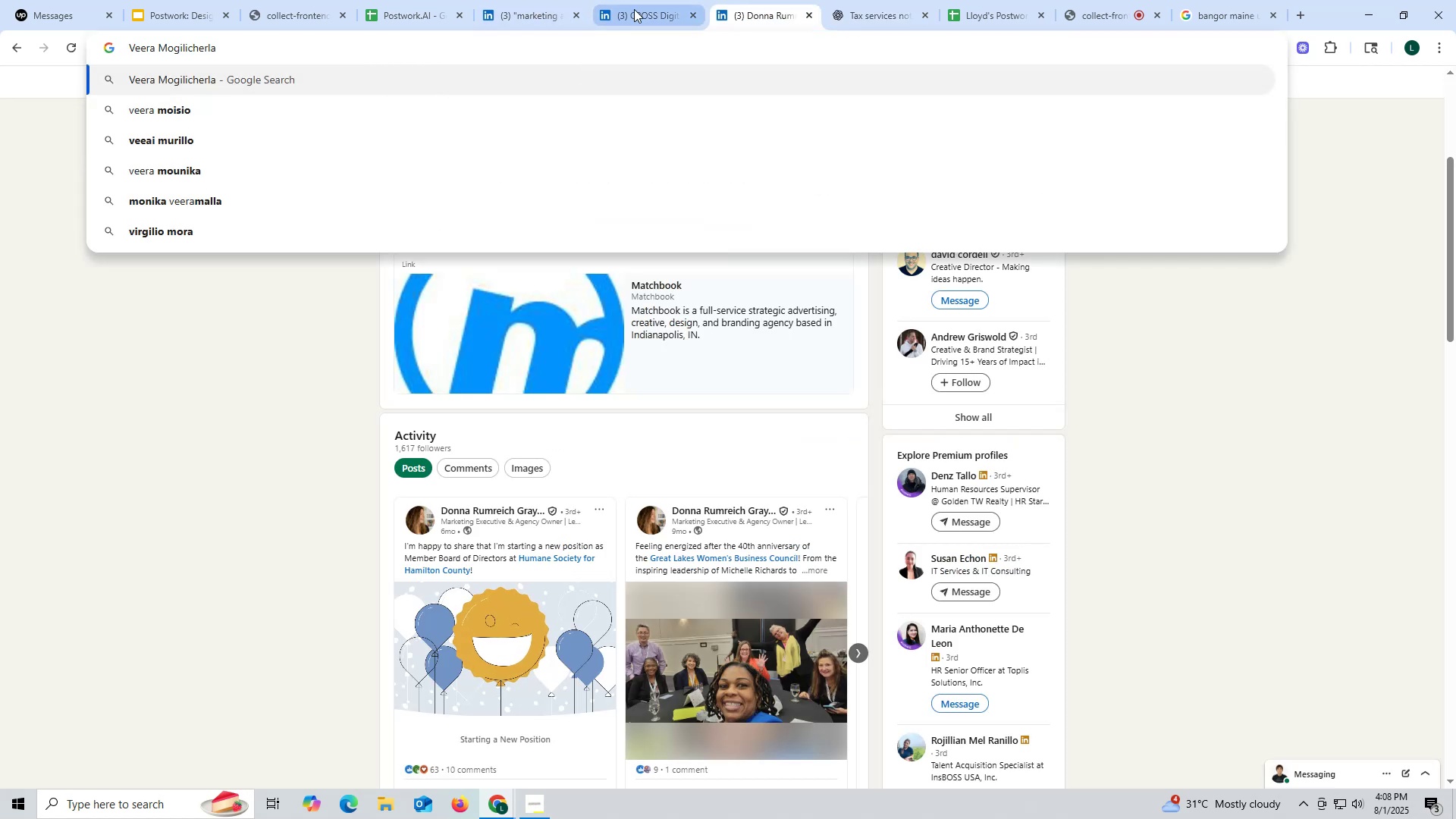 
left_click([634, 9])
 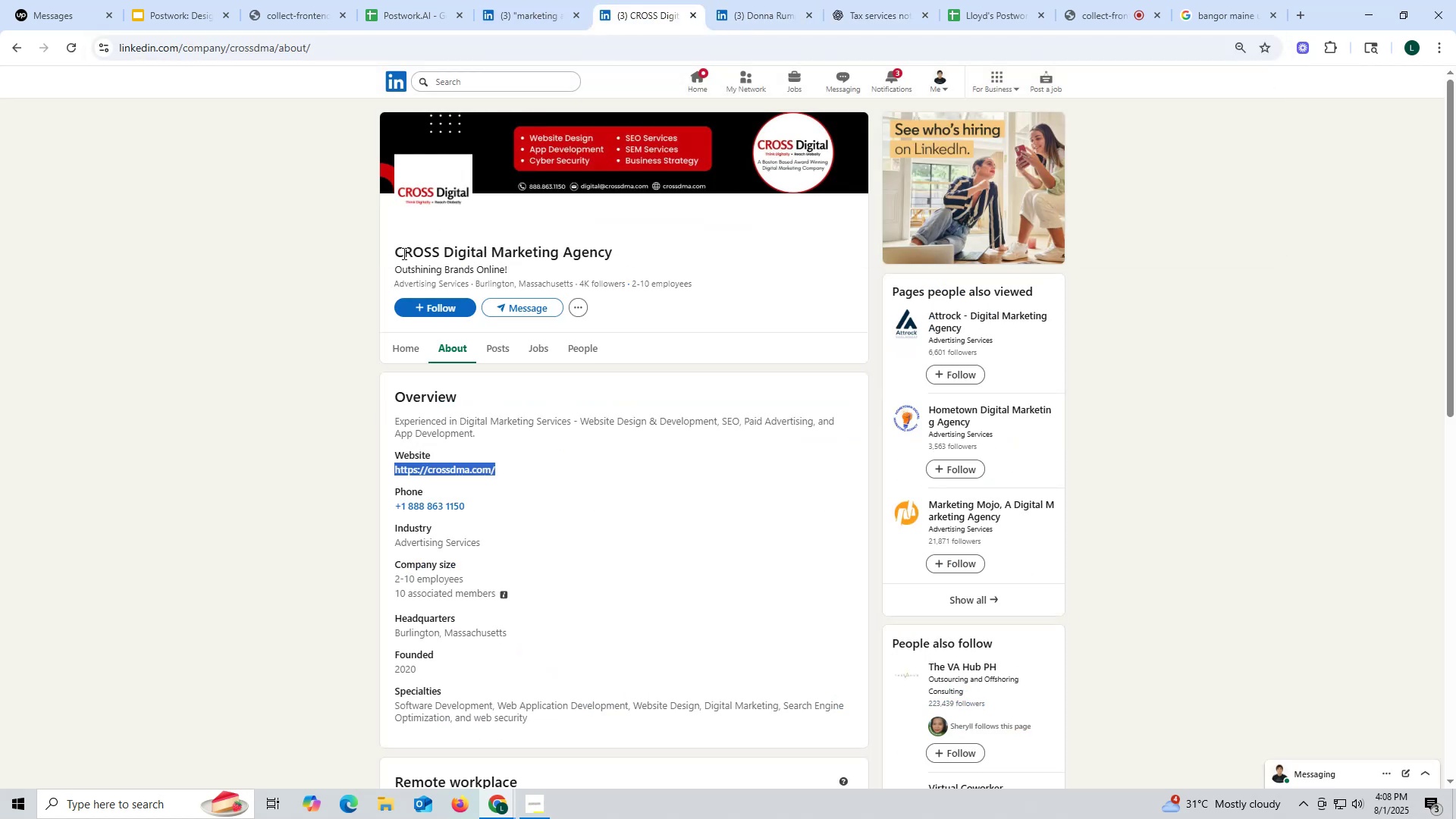 
left_click_drag(start_coordinate=[389, 247], to_coordinate=[620, 251])
 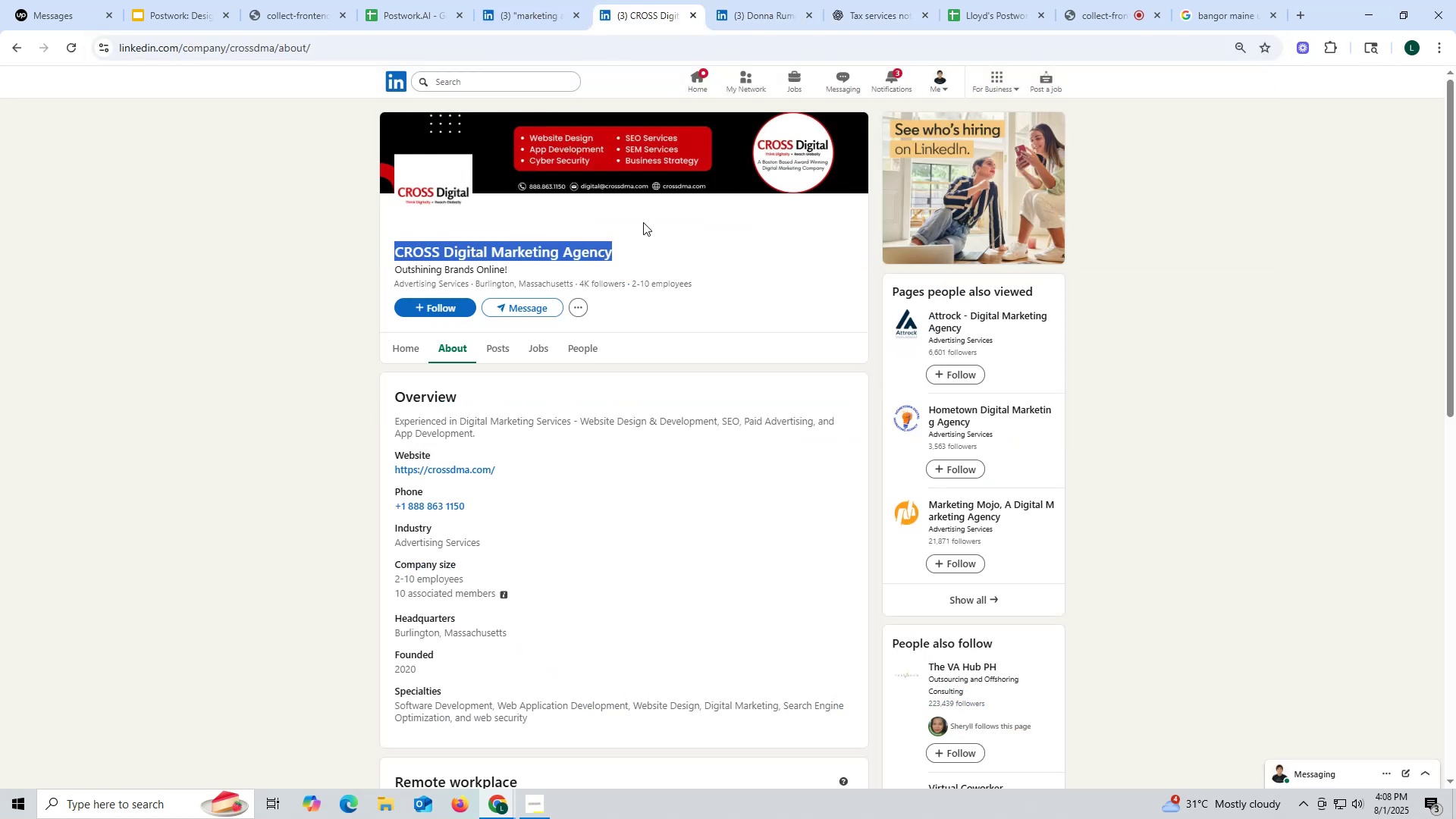 
key(Control+ControlLeft)
 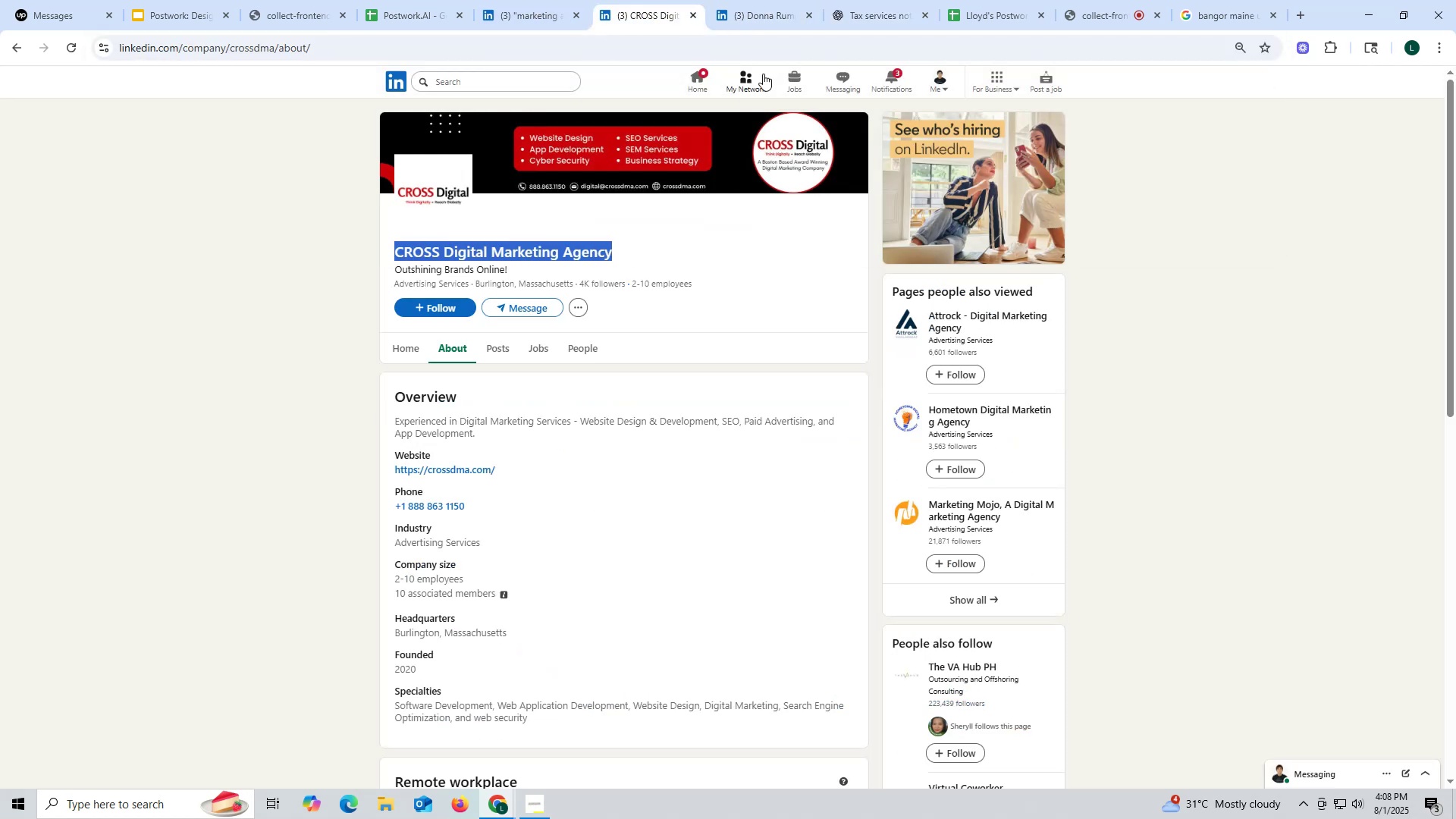 
key(Control+C)
 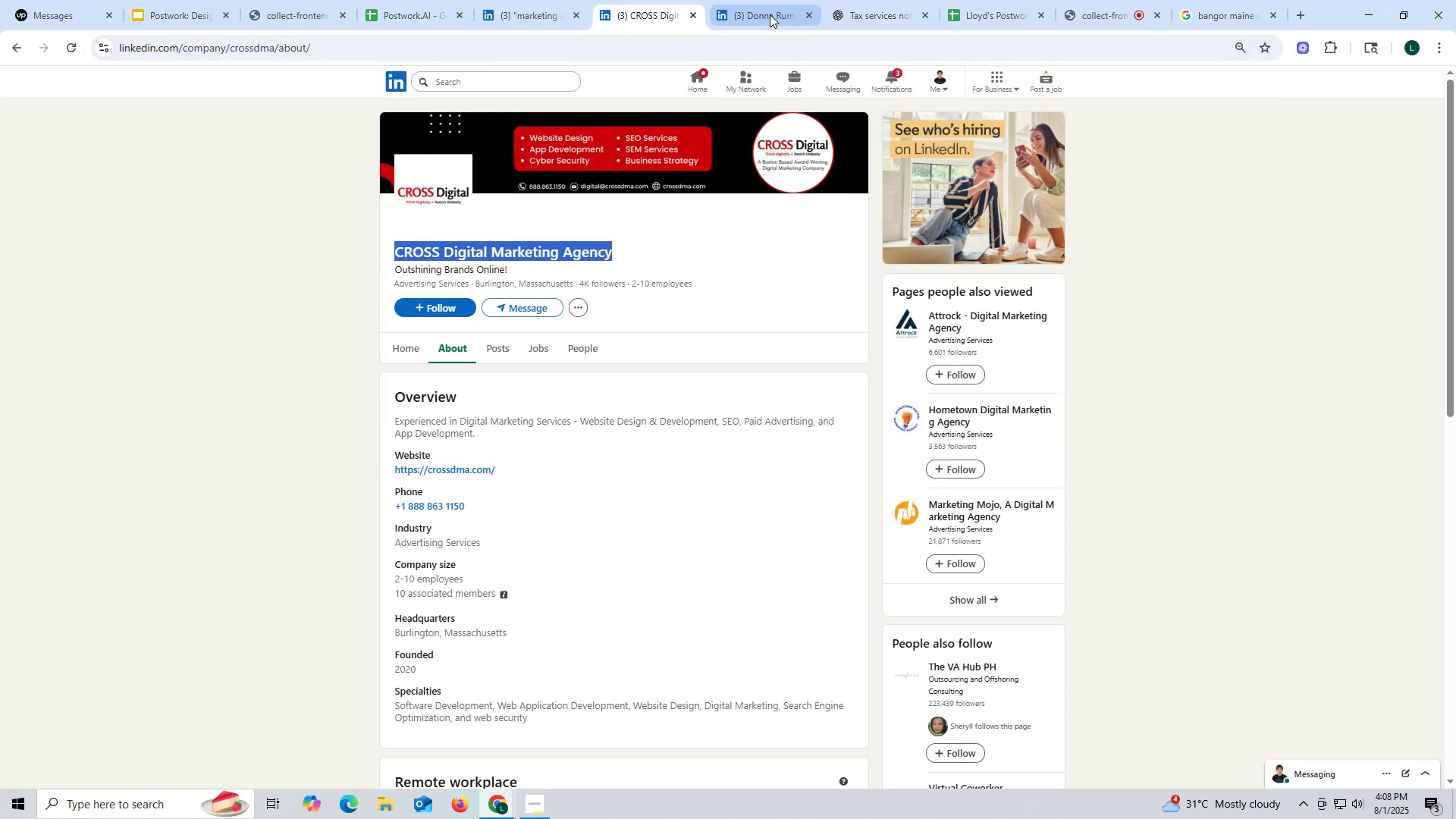 
left_click([770, 14])
 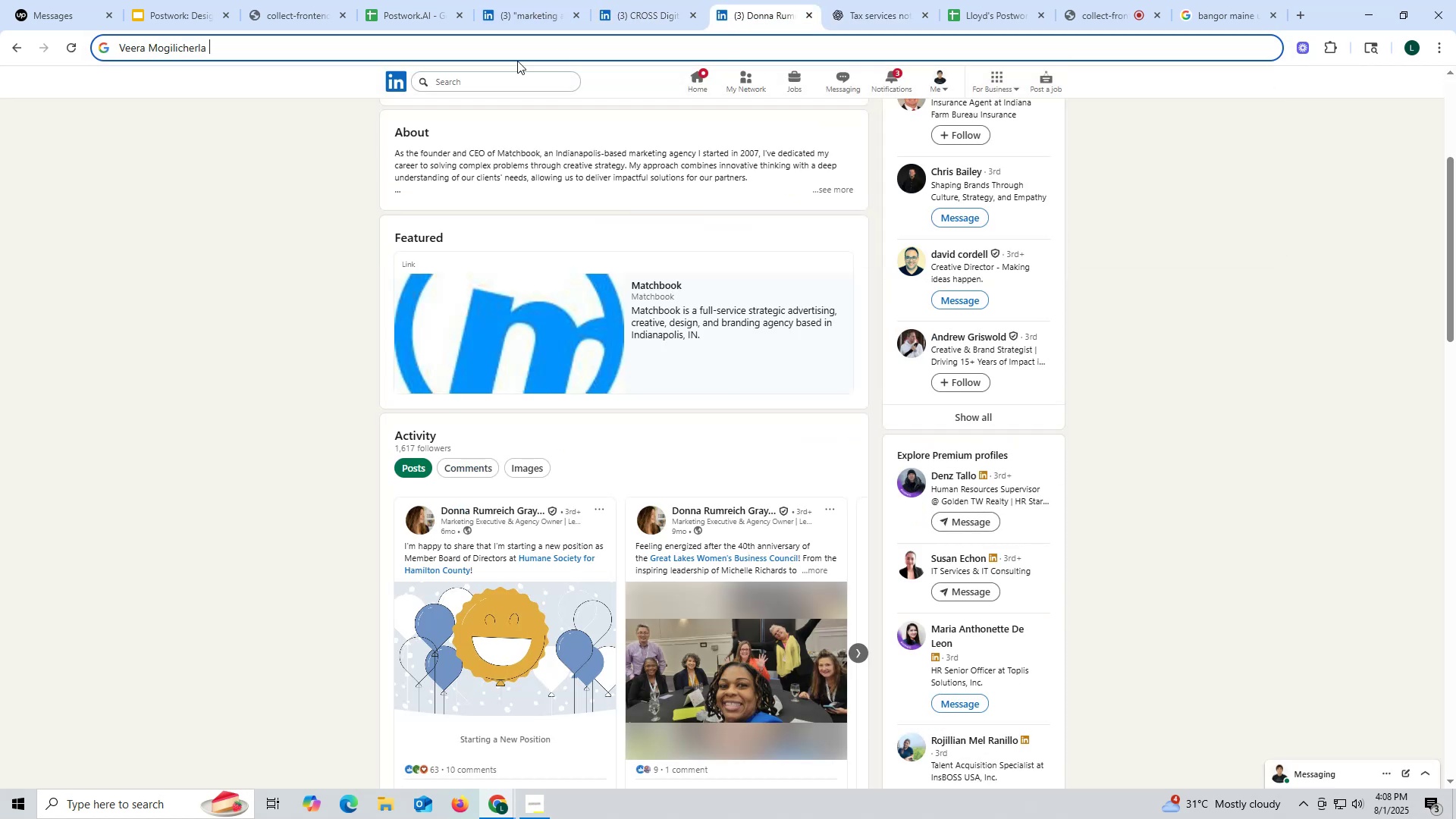 
key(Control+ControlLeft)
 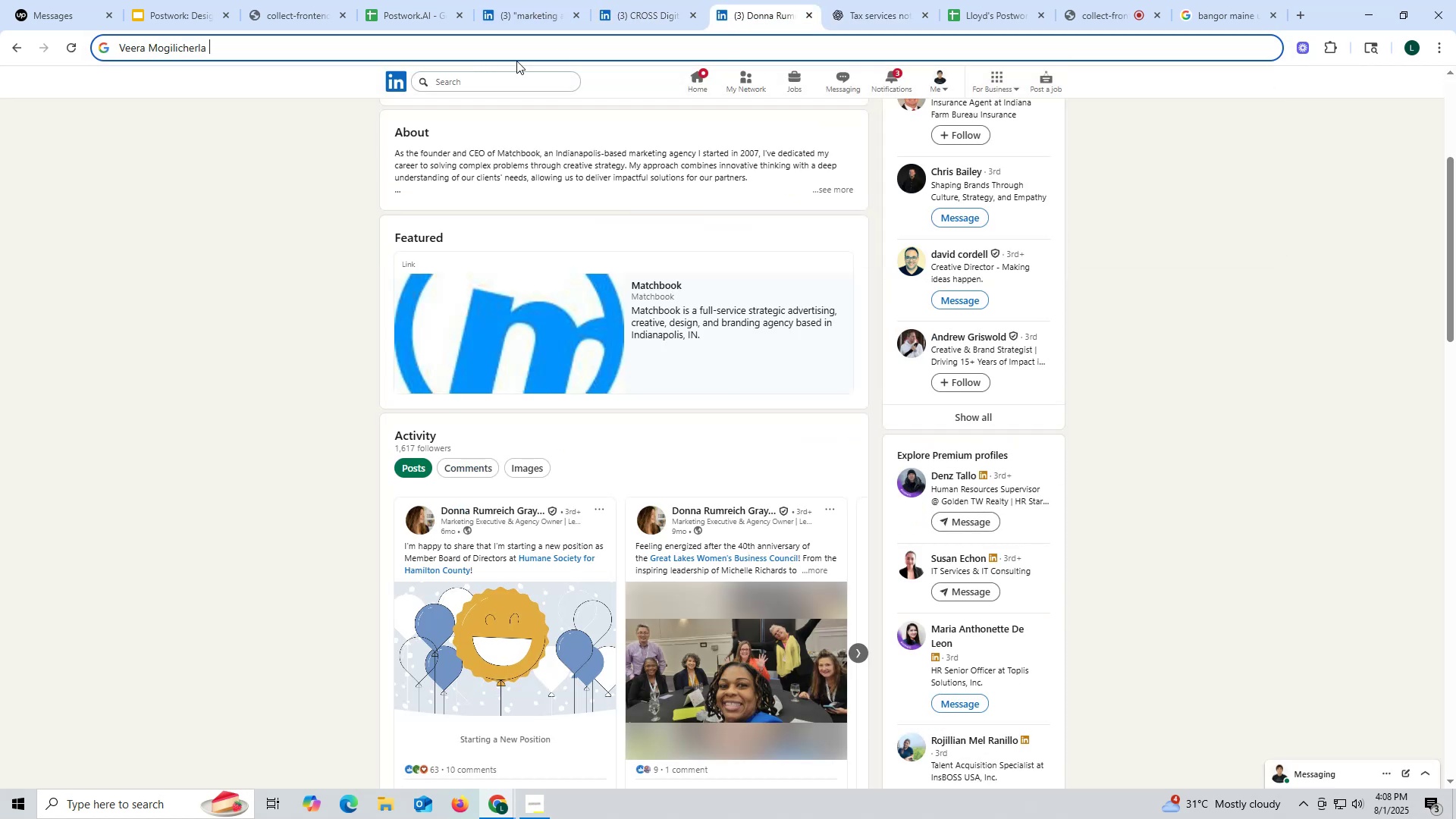 
key(Control+V)
 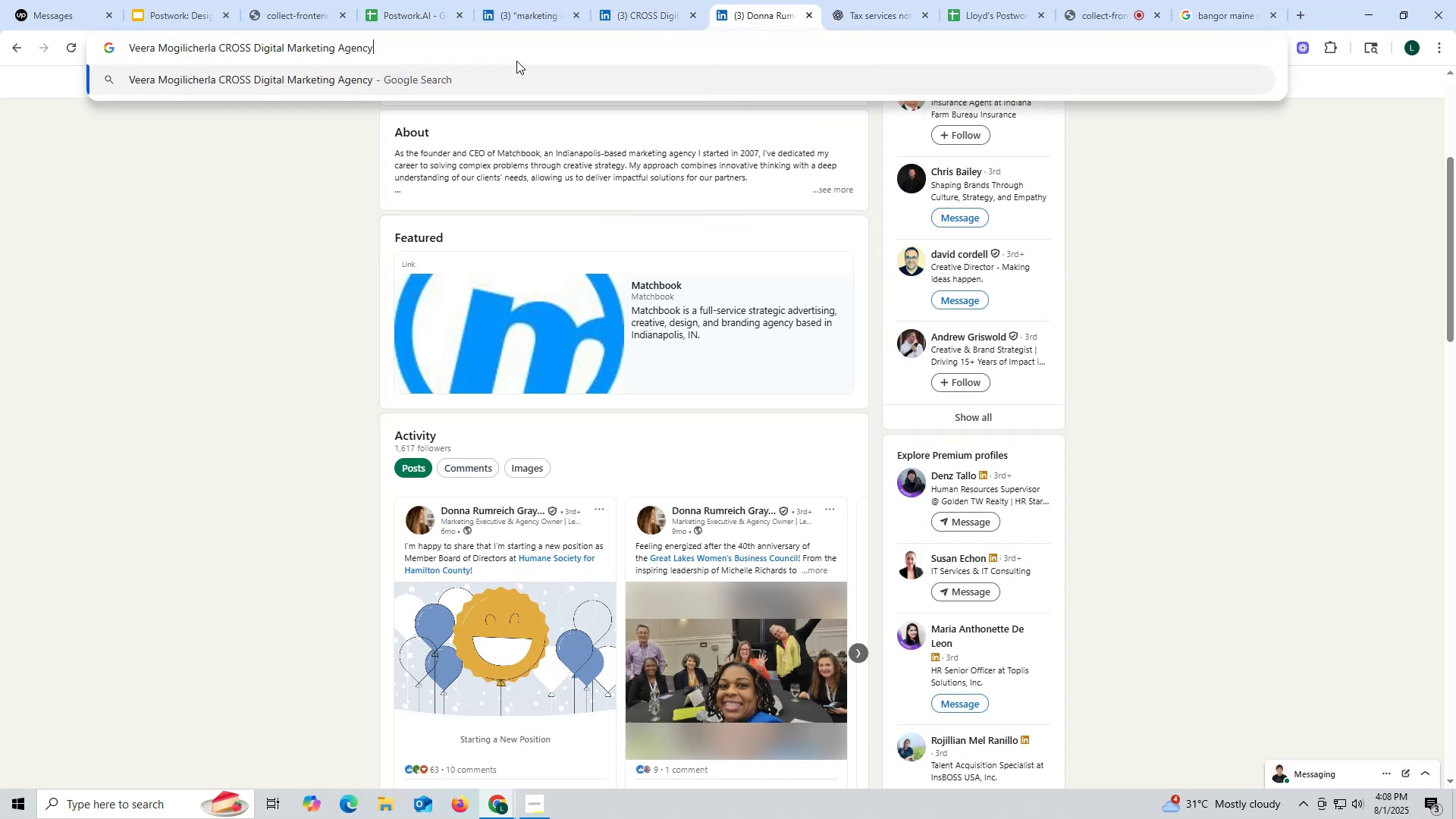 
key(Space)
 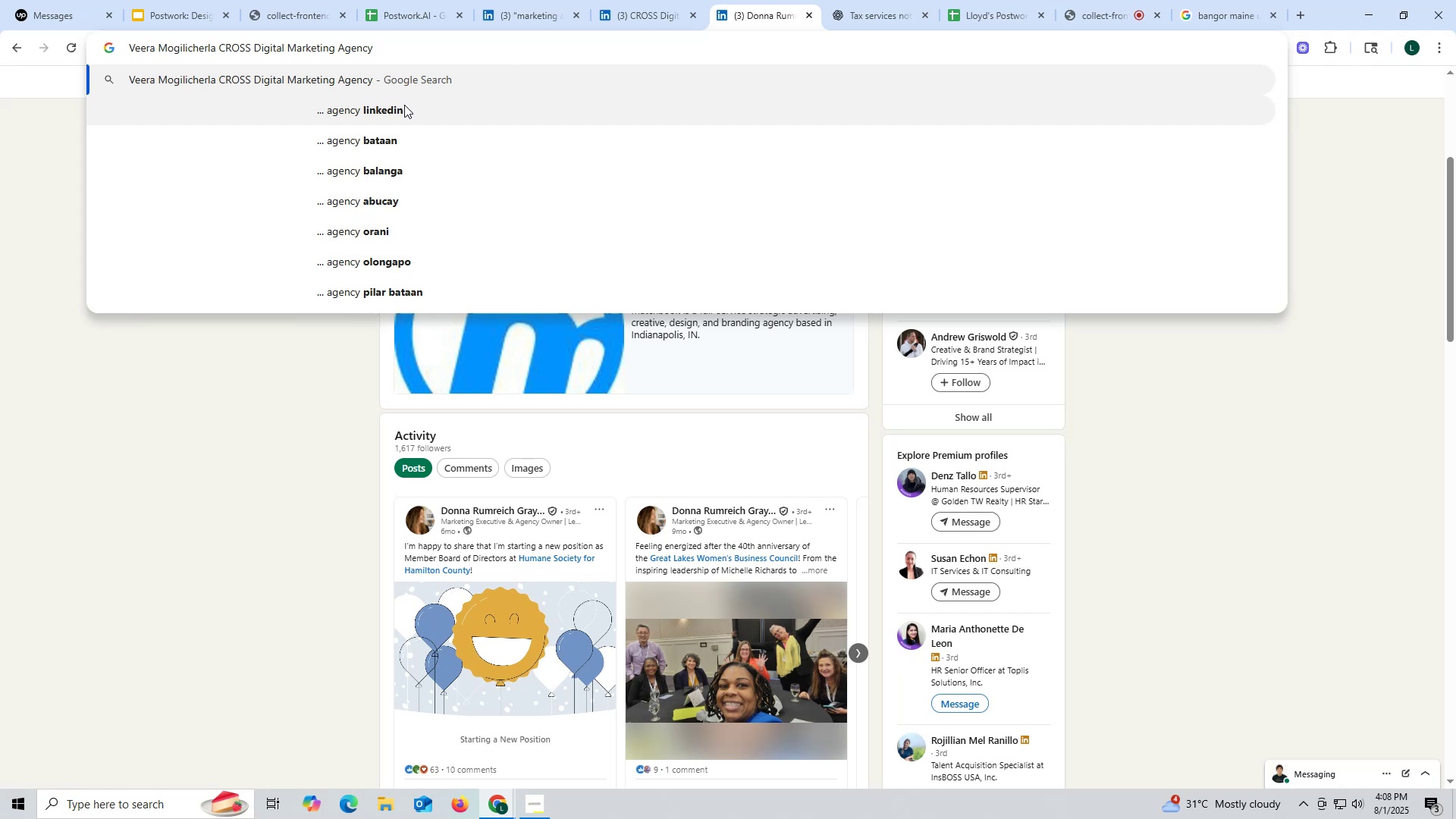 
left_click([404, 107])
 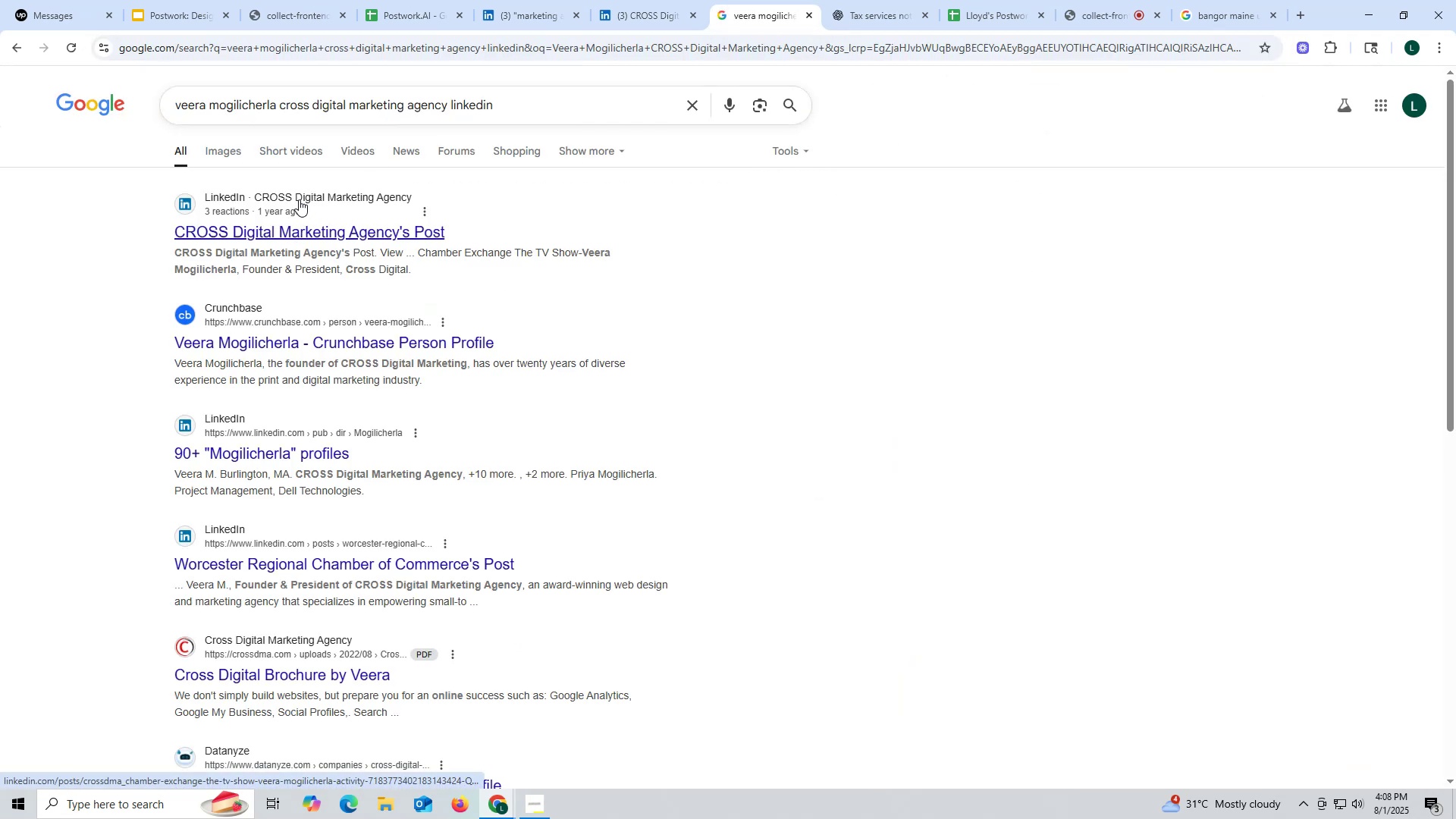 
left_click([312, 236])
 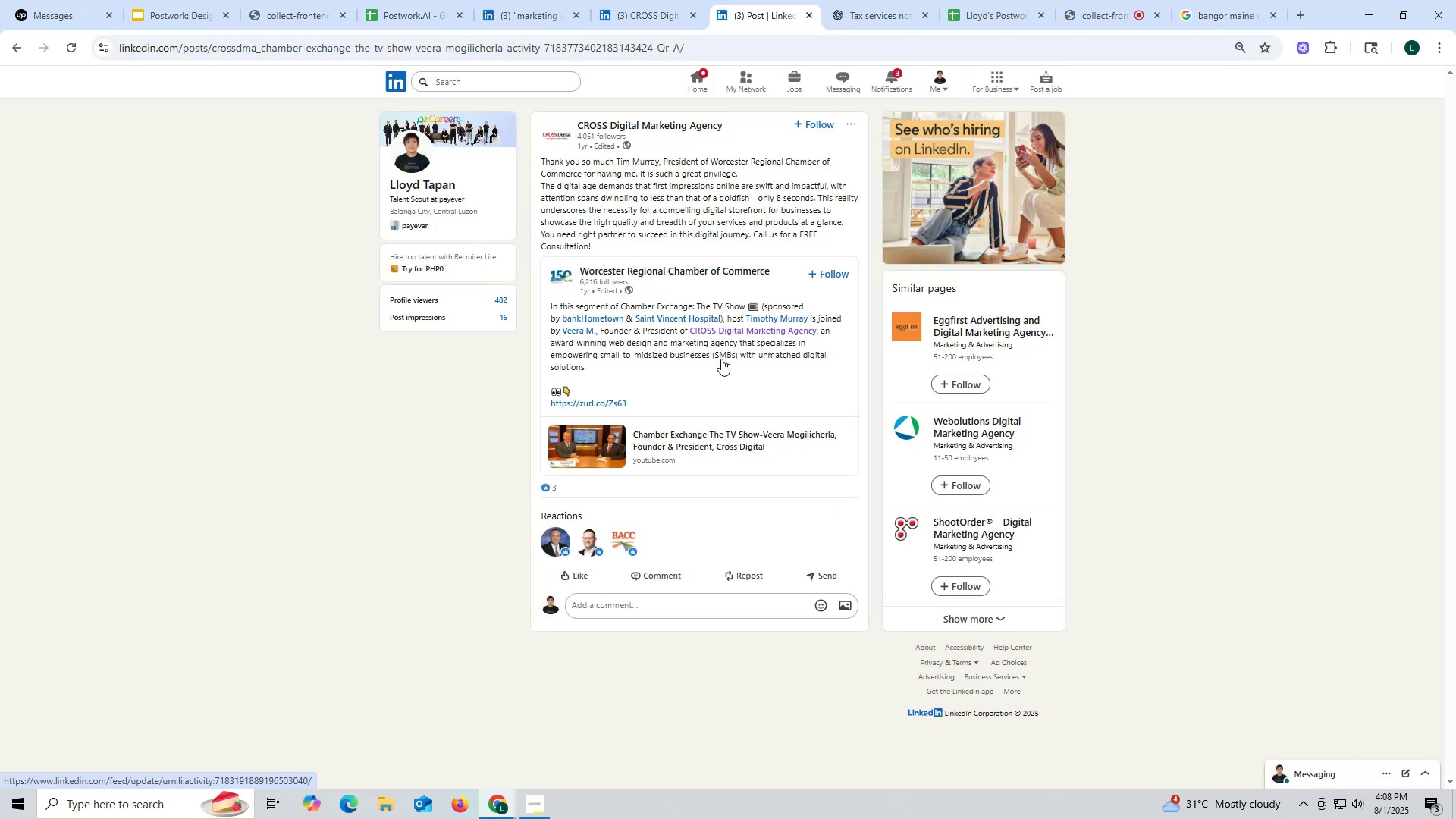 
wait(7.66)
 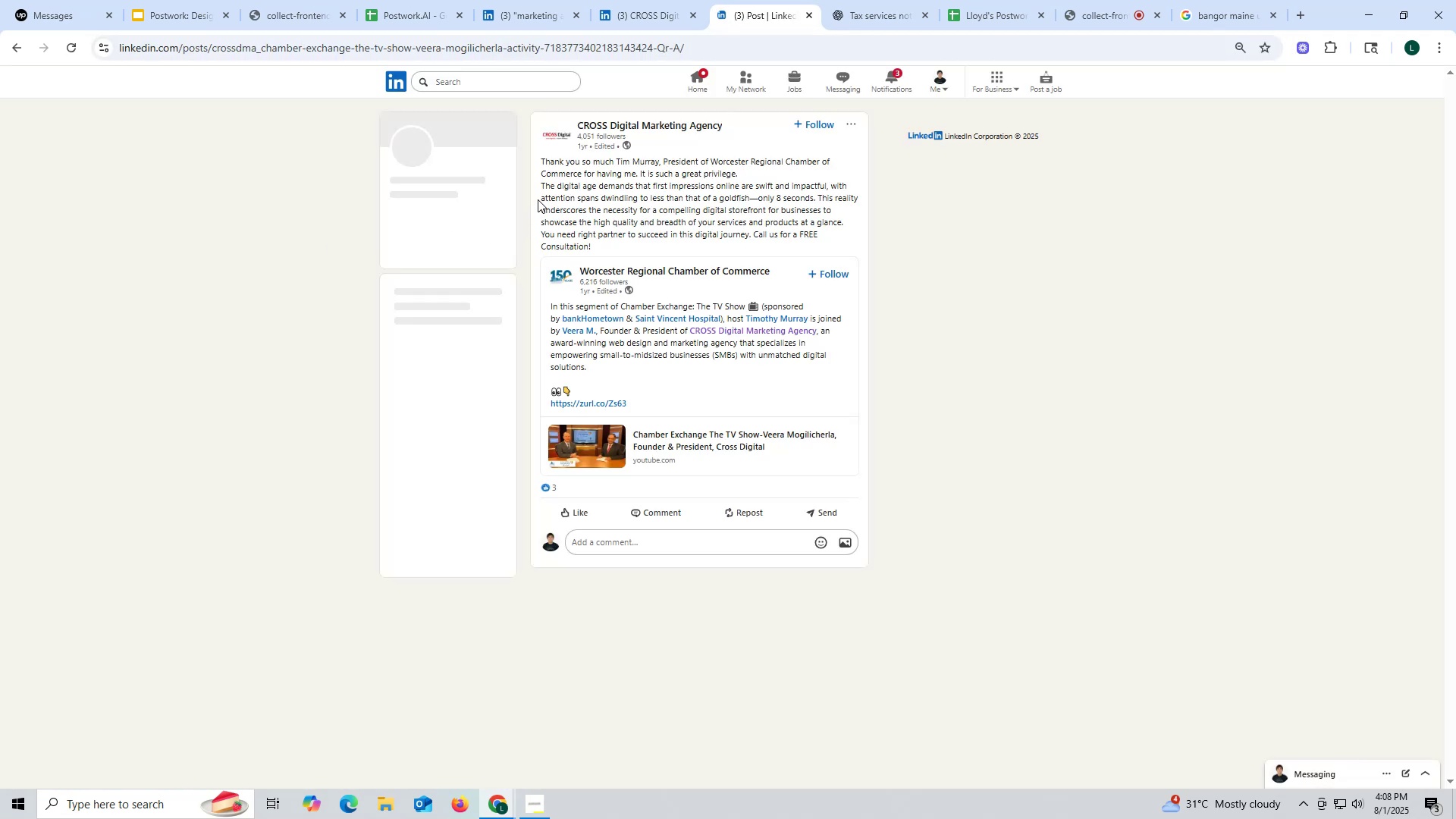 
left_click([586, 330])
 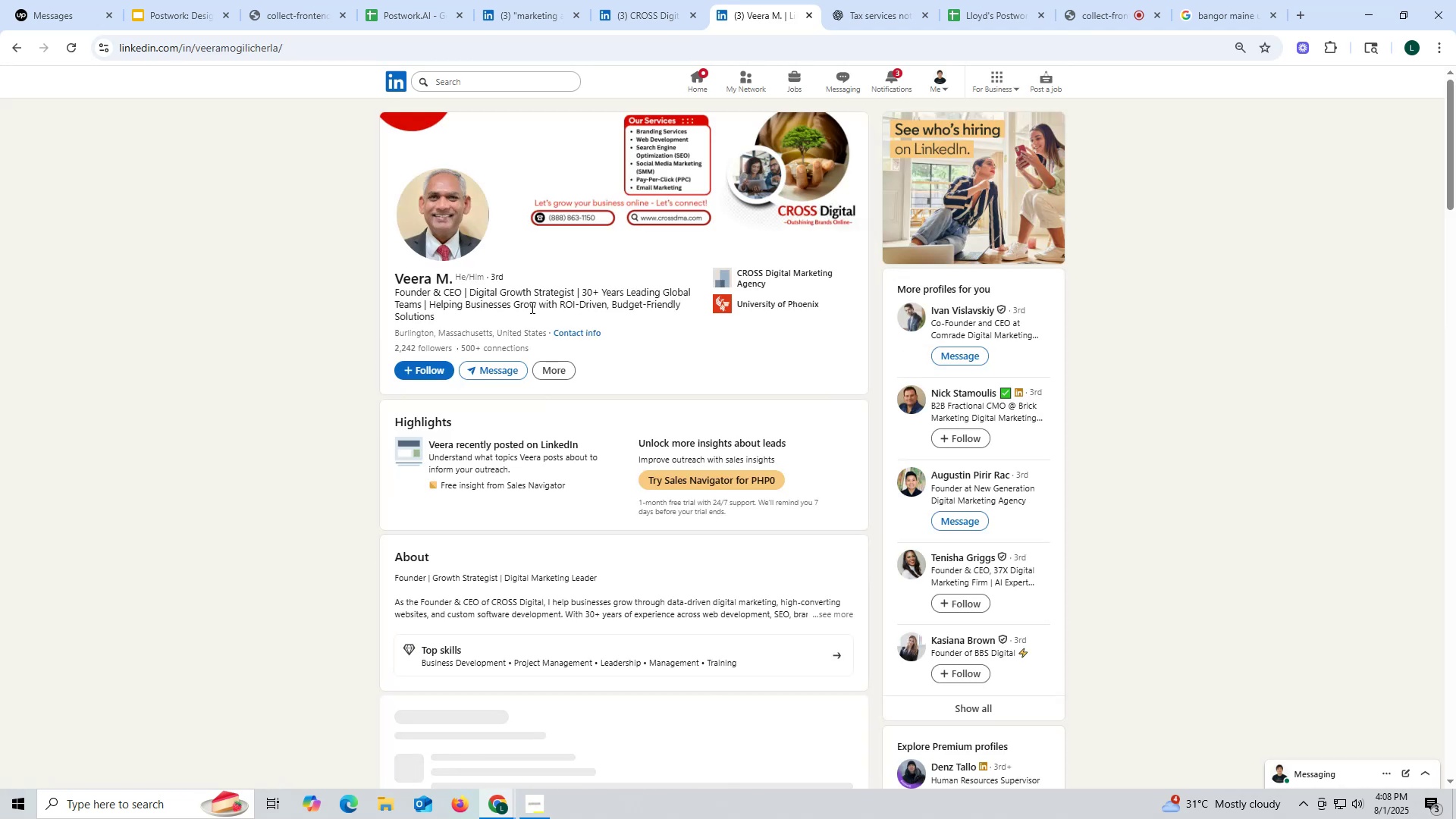 
scroll: coordinate [470, 296], scroll_direction: down, amount: 6.0
 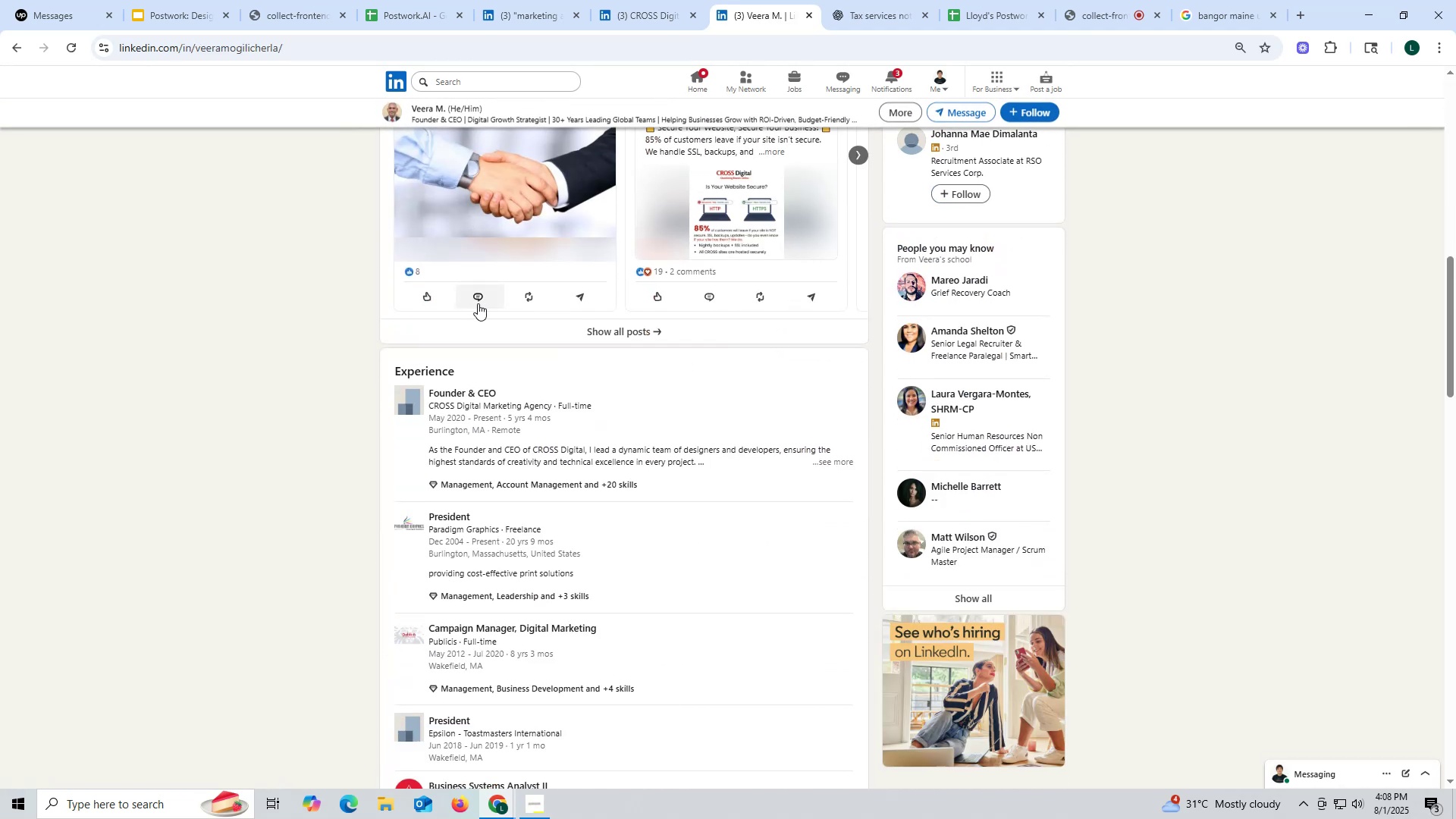 
scroll: coordinate [479, 301], scroll_direction: up, amount: 6.0
 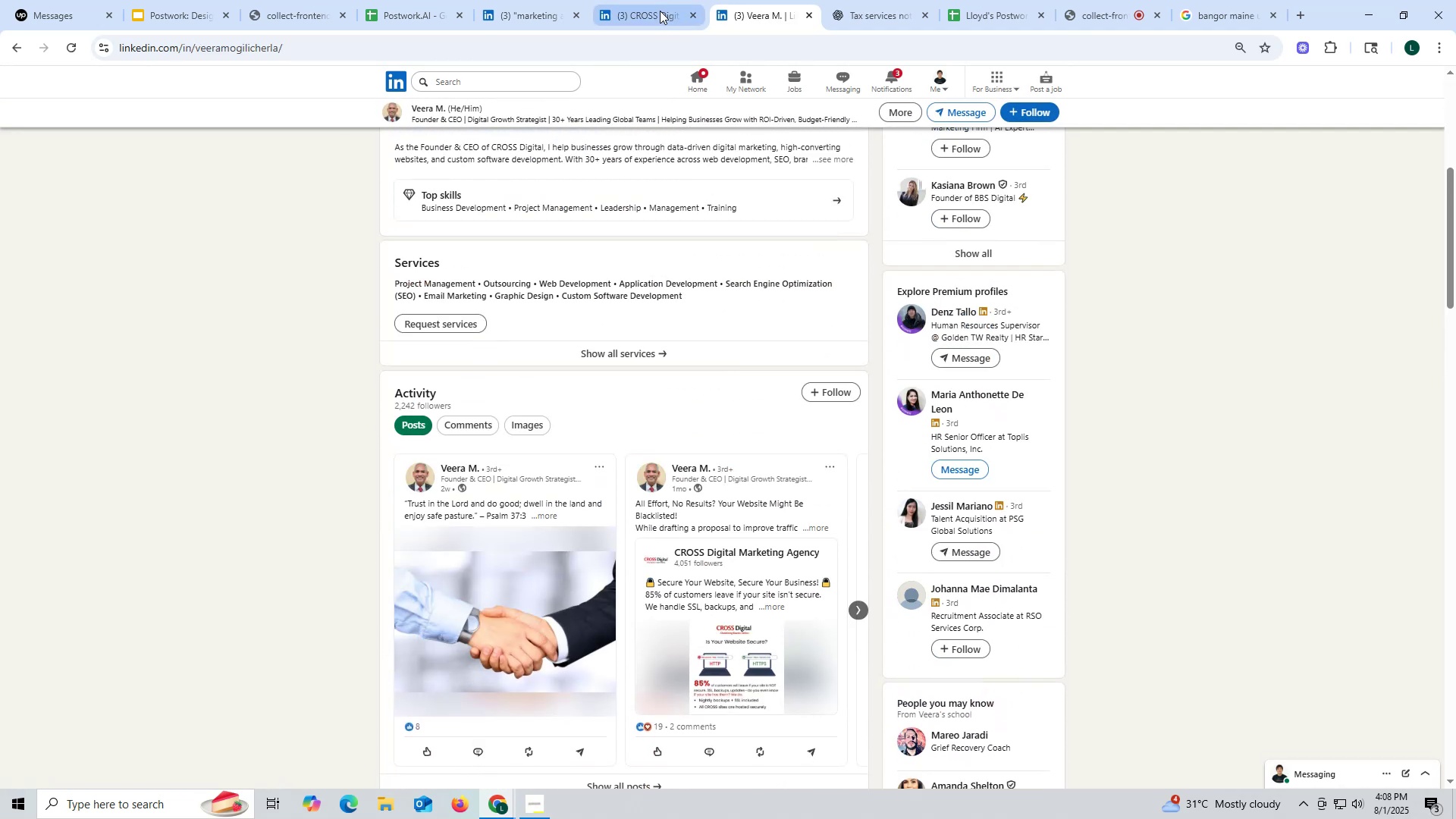 
left_click([656, 11])
 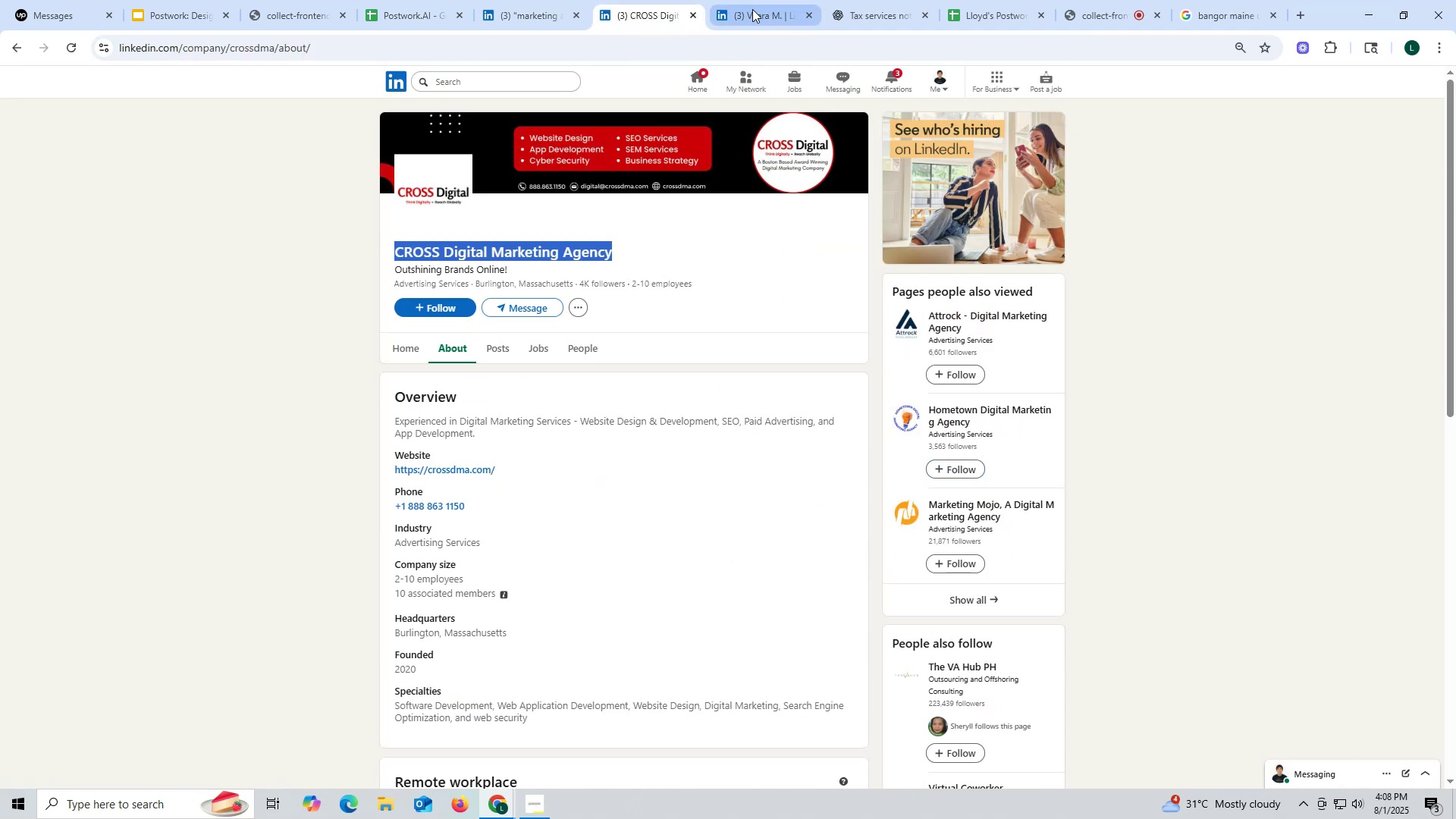 
left_click([752, 9])
 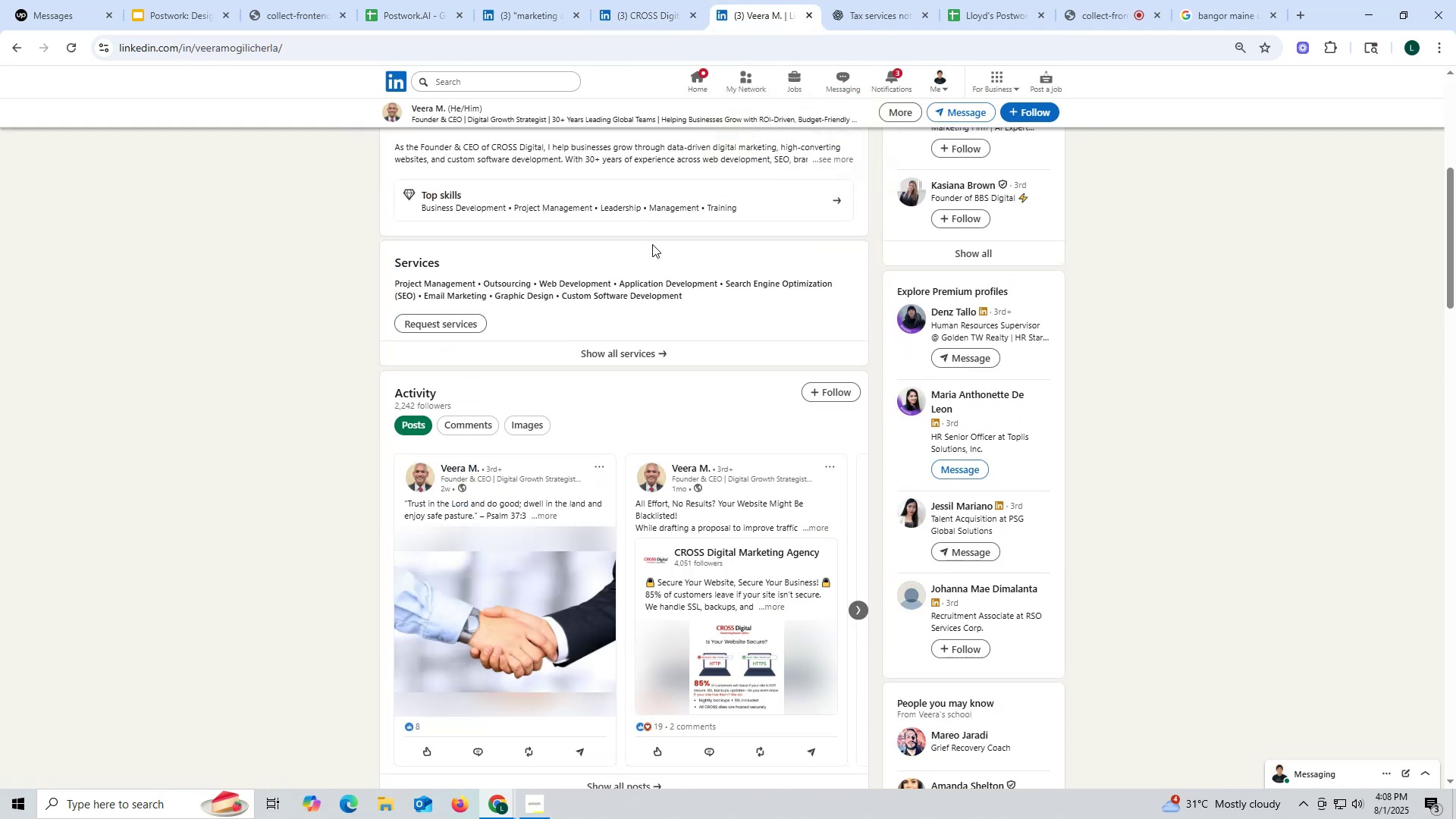 
scroll: coordinate [652, 244], scroll_direction: up, amount: 9.0
 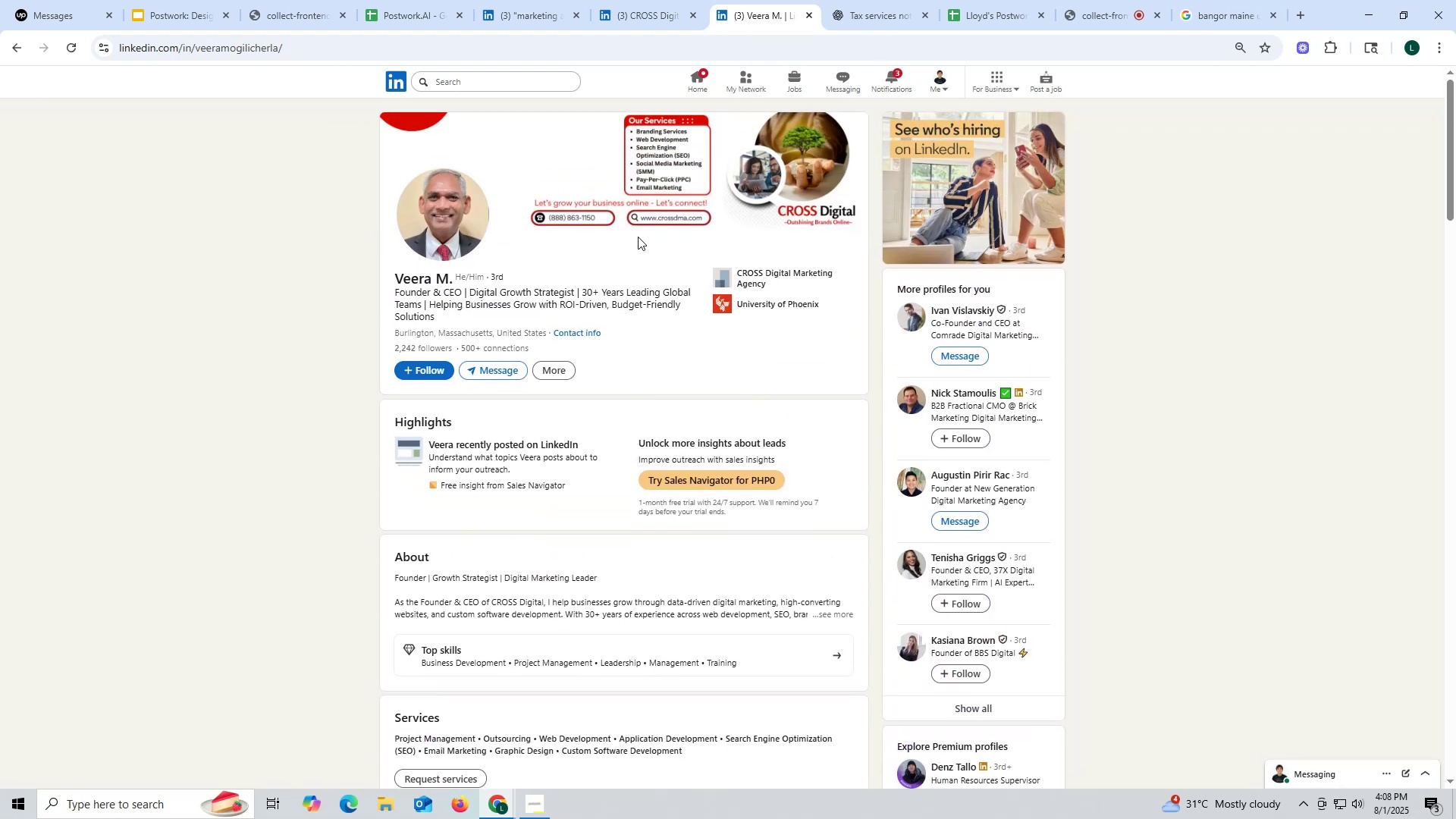 
scroll: coordinate [639, 234], scroll_direction: down, amount: 14.0
 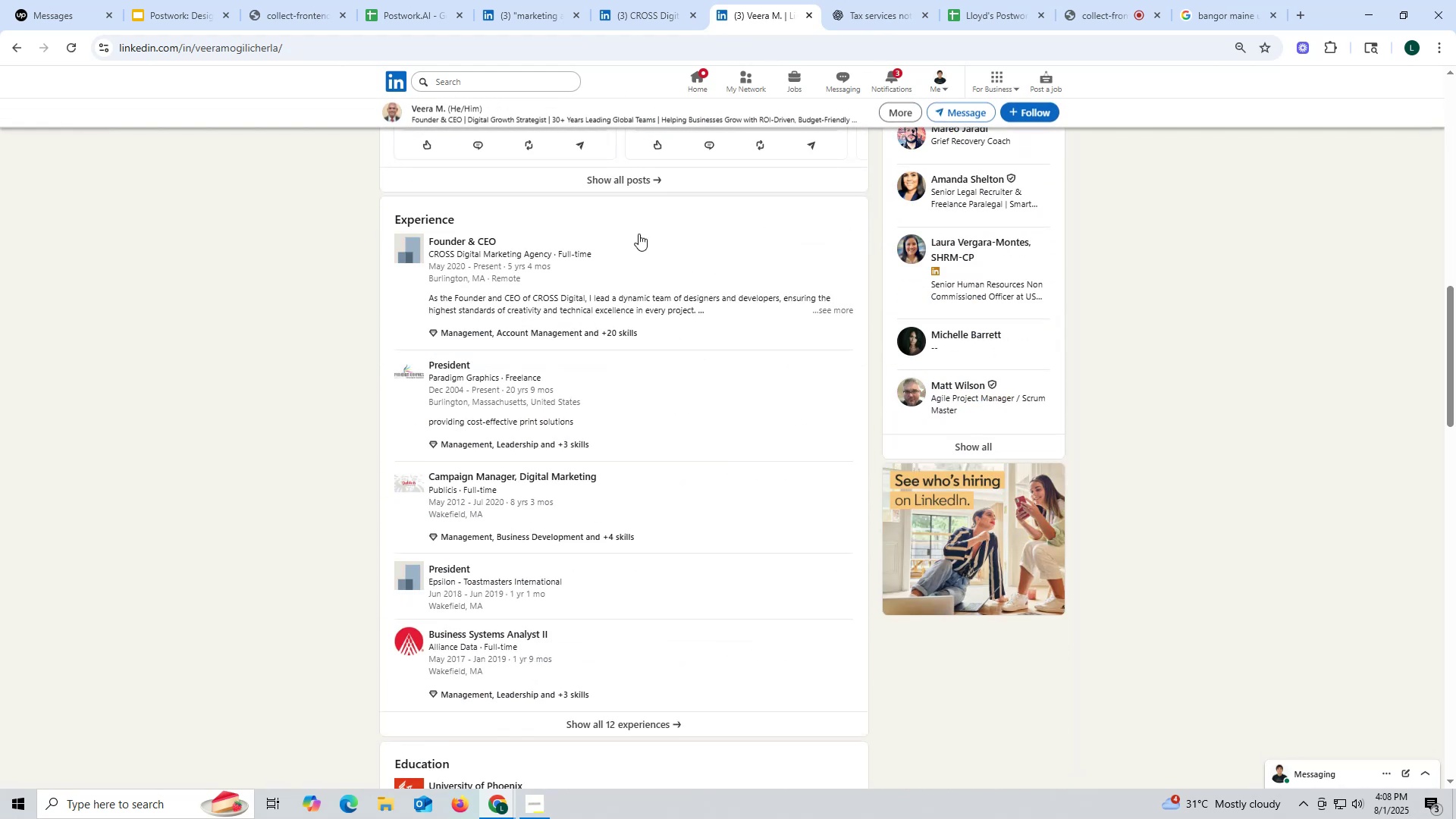 
scroll: coordinate [639, 233], scroll_direction: up, amount: 17.0
 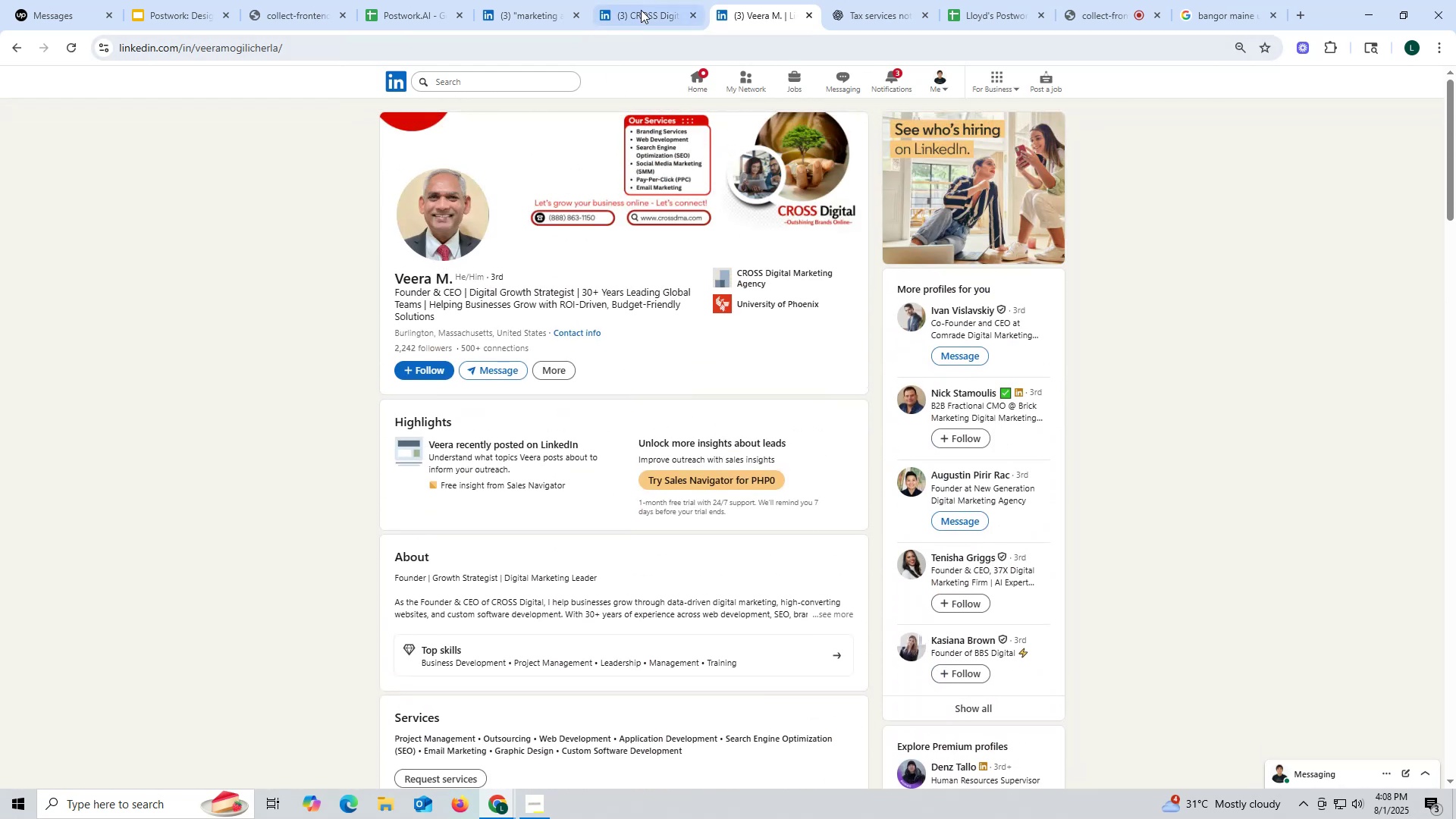 
left_click([641, 10])
 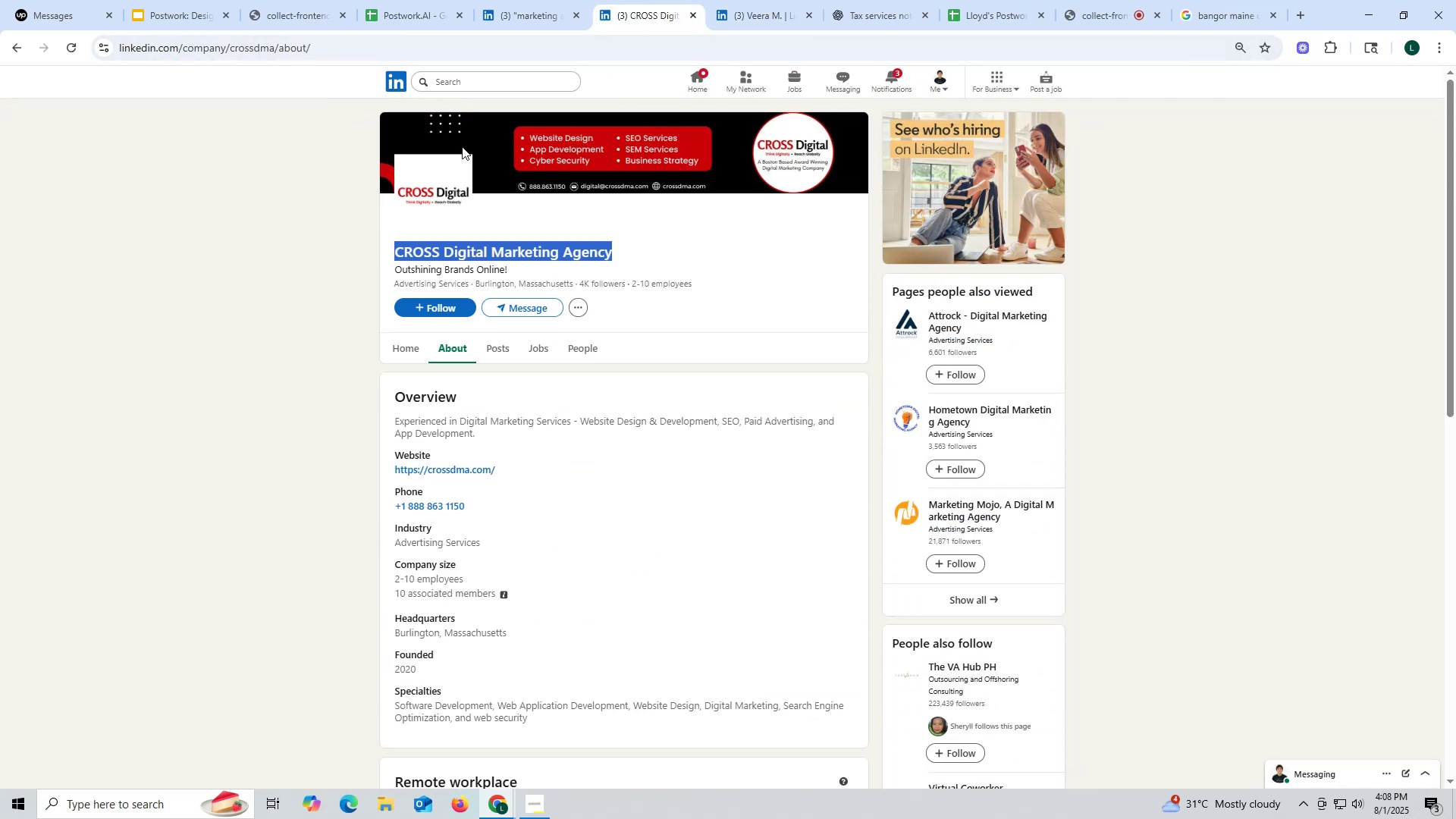 
key(Control+ControlLeft)
 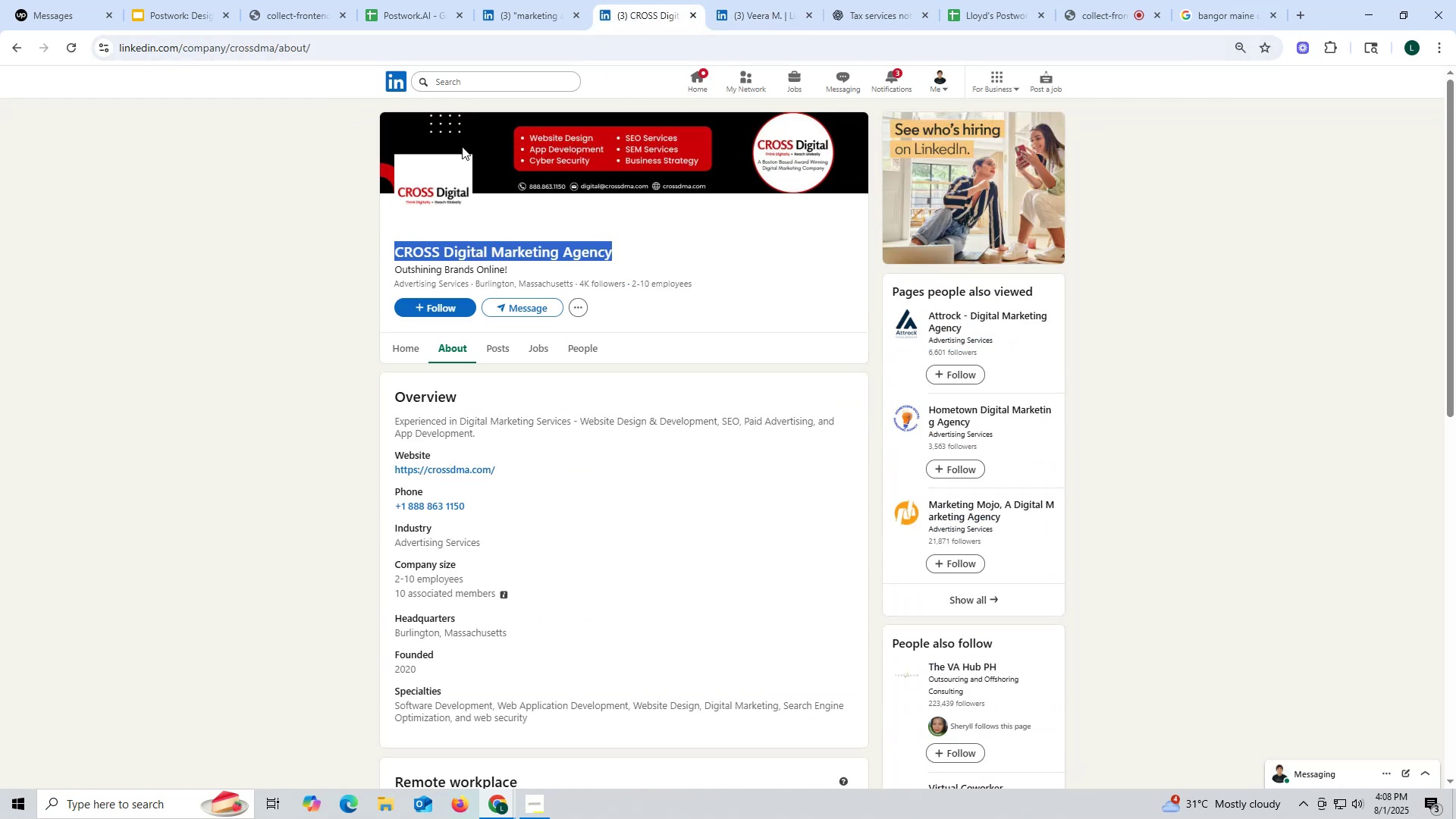 
key(Control+C)
 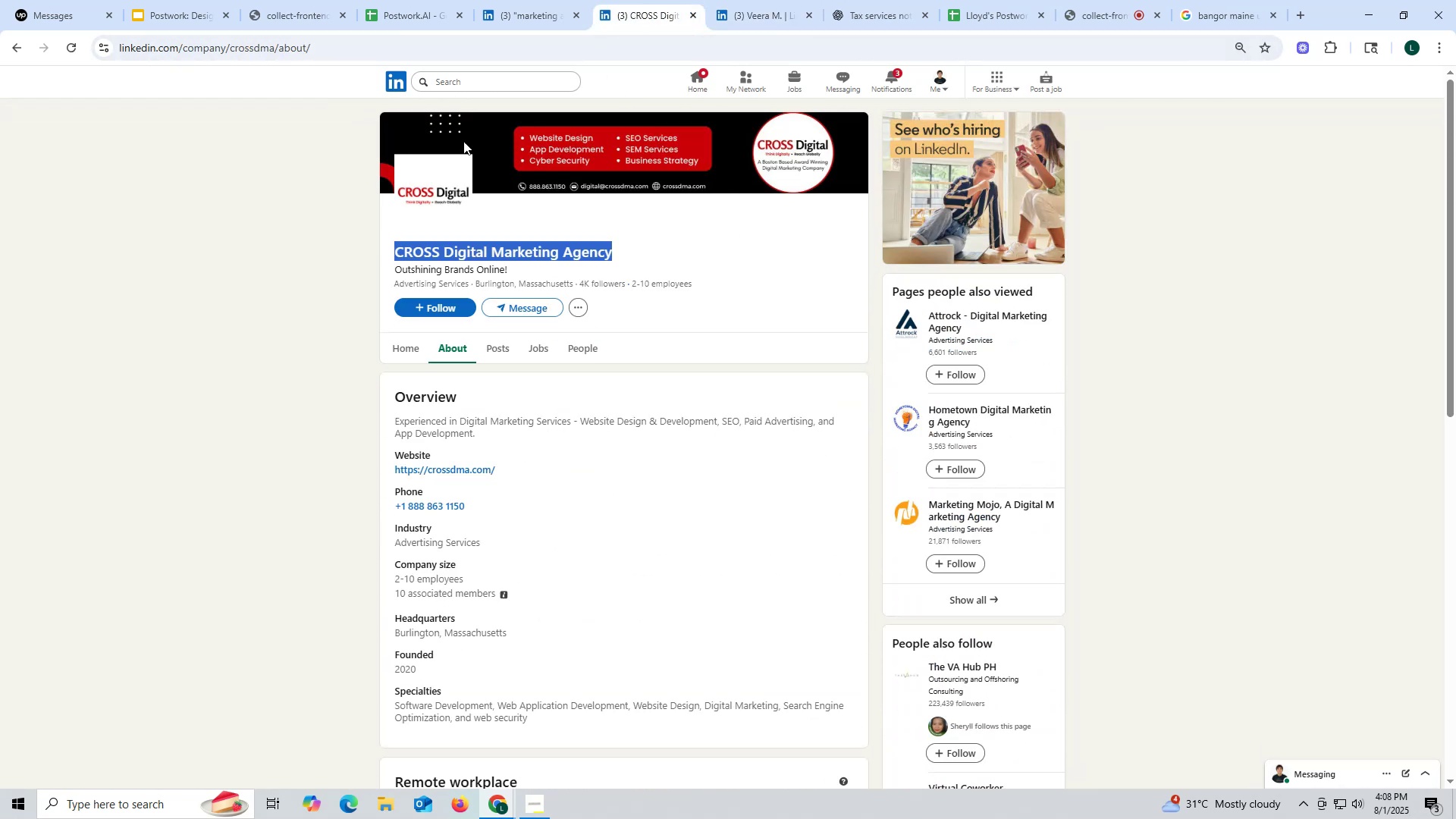 
key(Control+ControlLeft)
 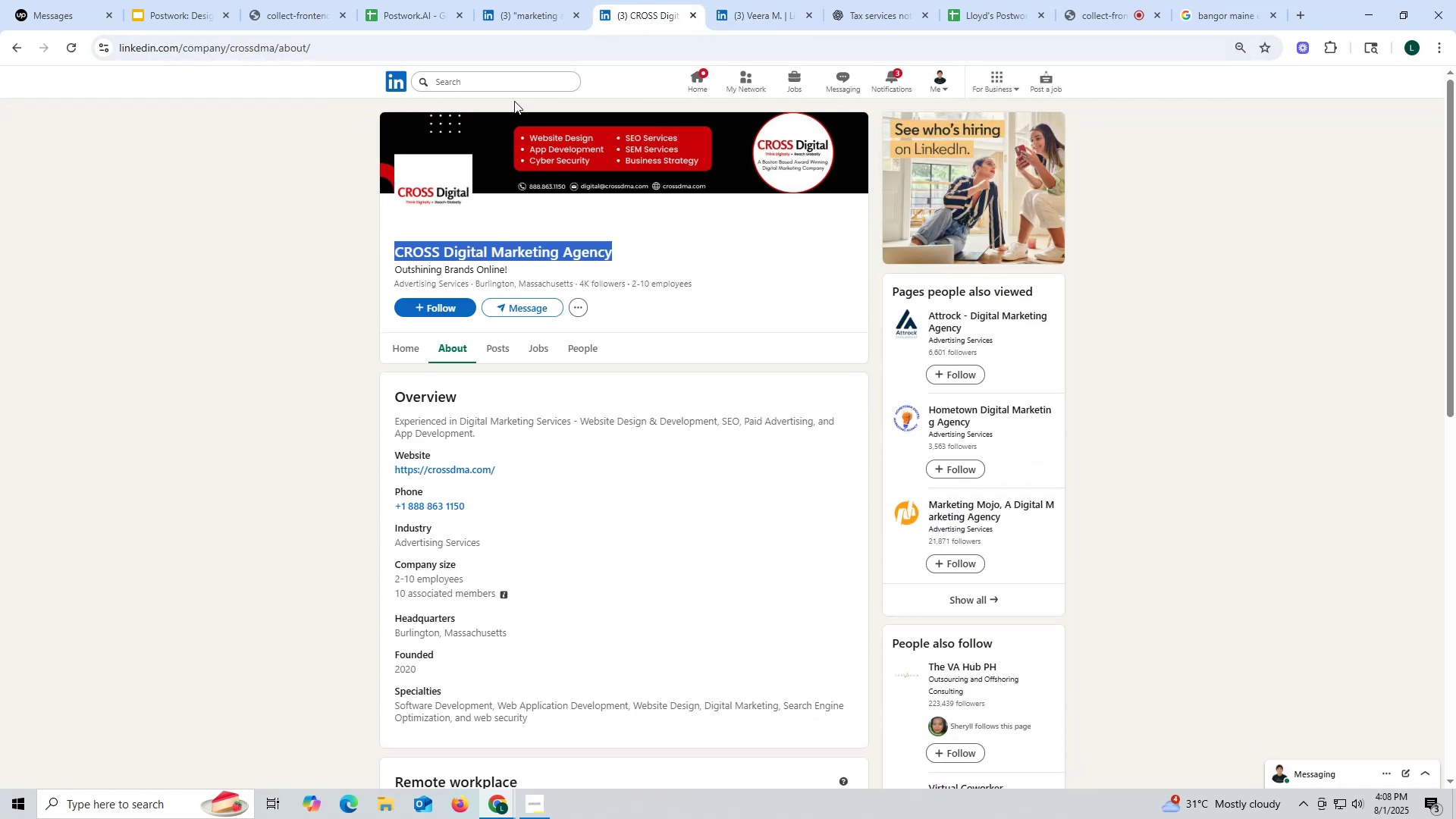 
key(Control+C)
 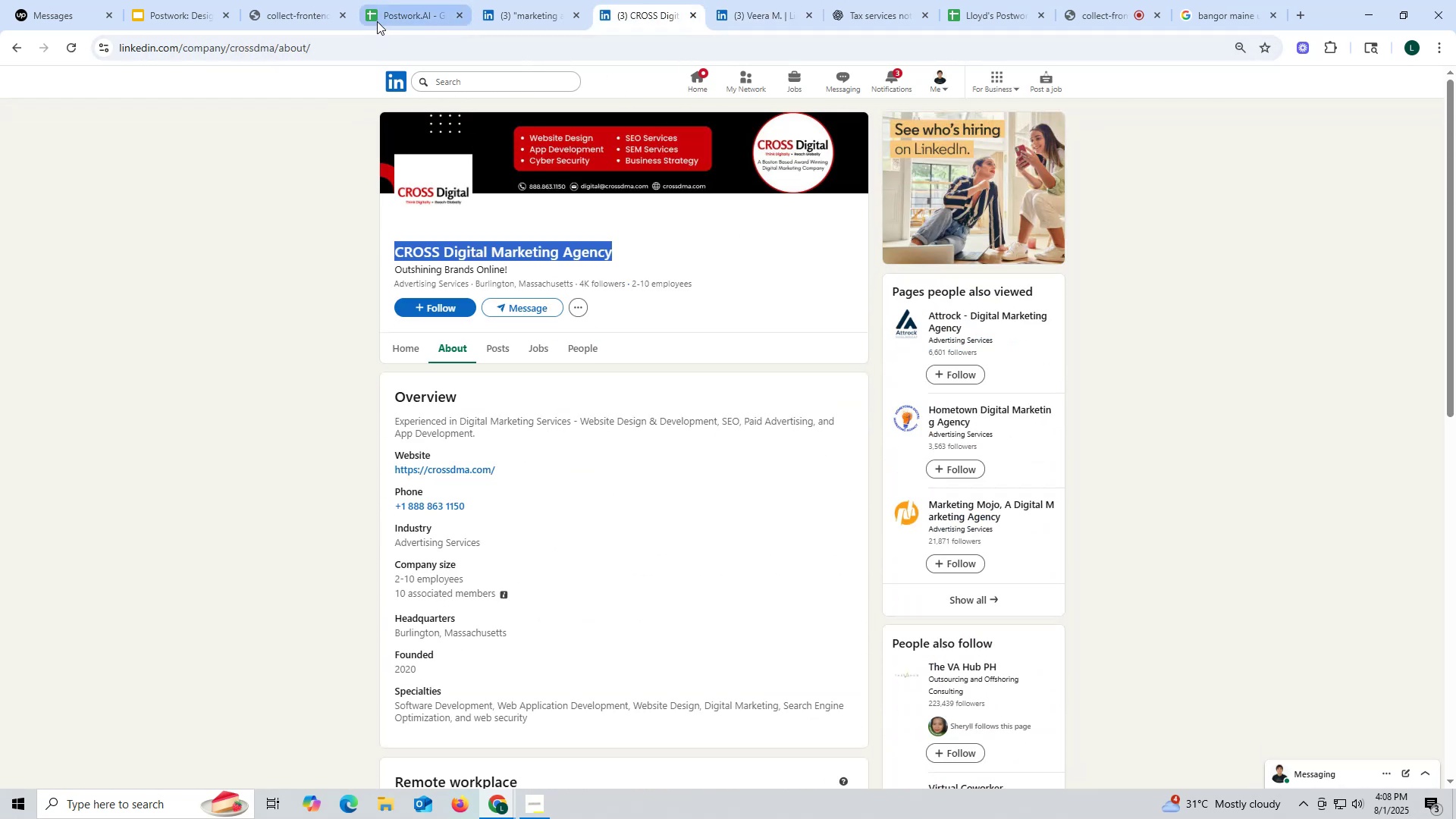 
left_click([377, 21])
 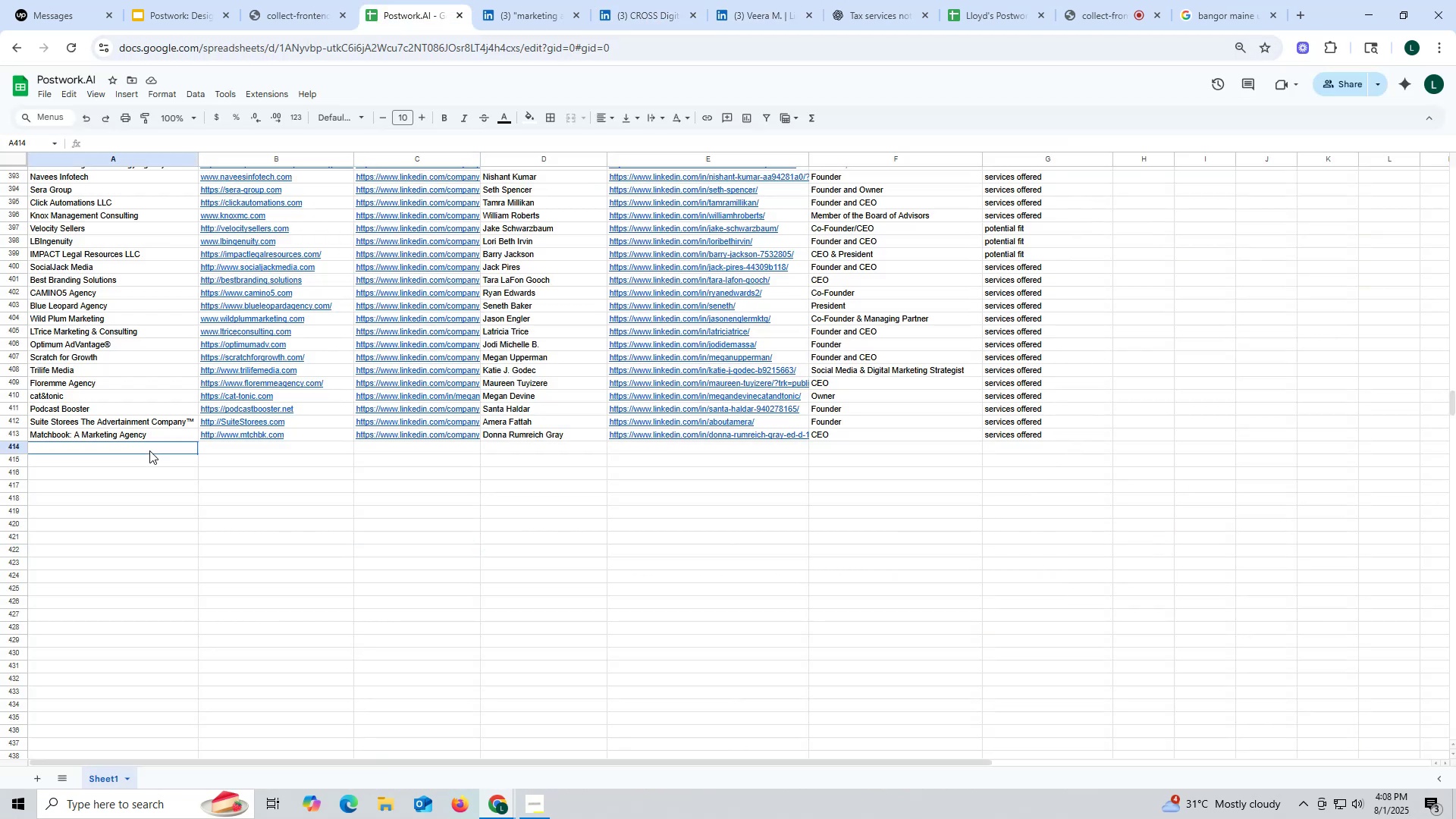 
double_click([149, 450])
 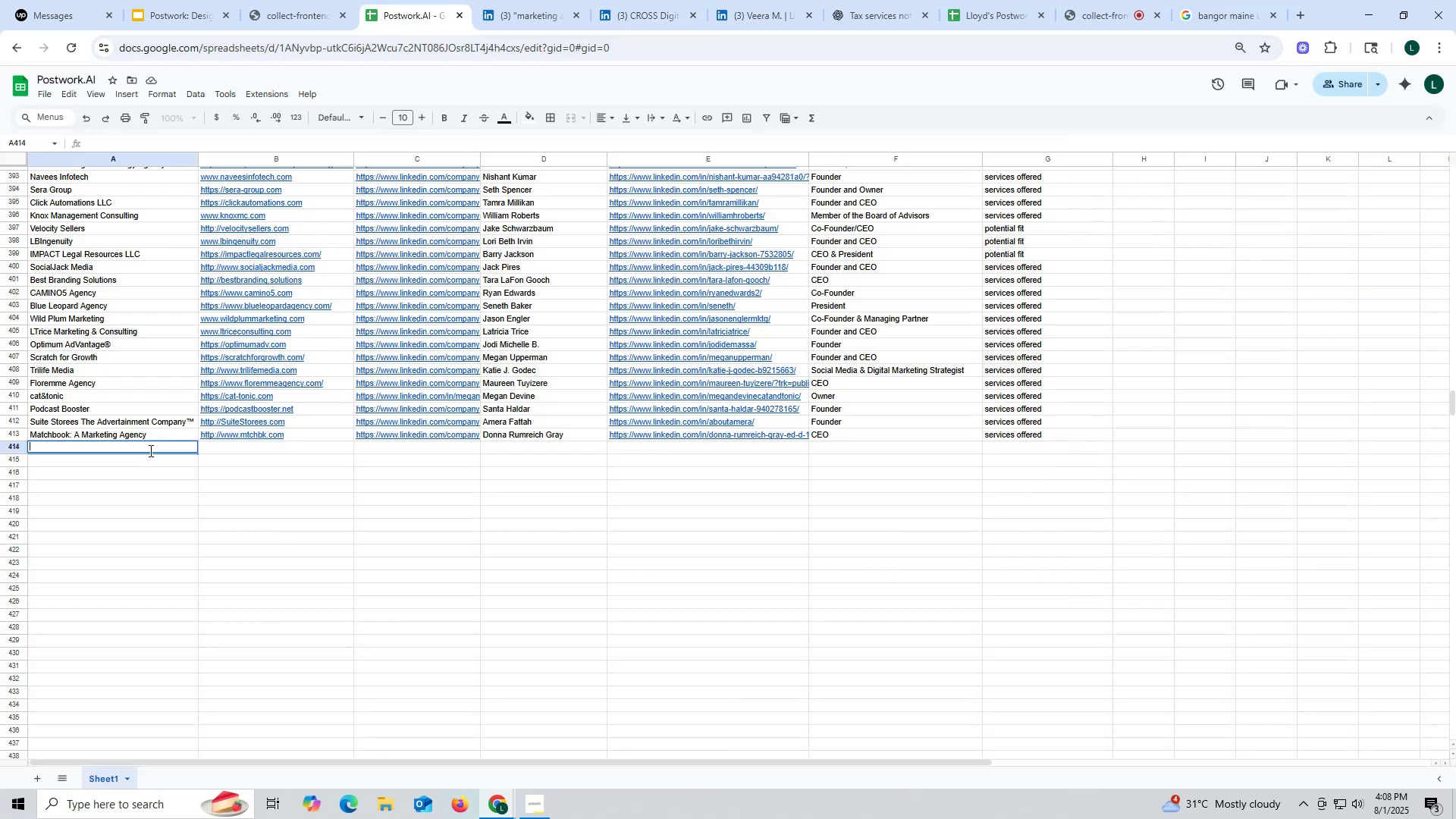 
key(Control+ControlLeft)
 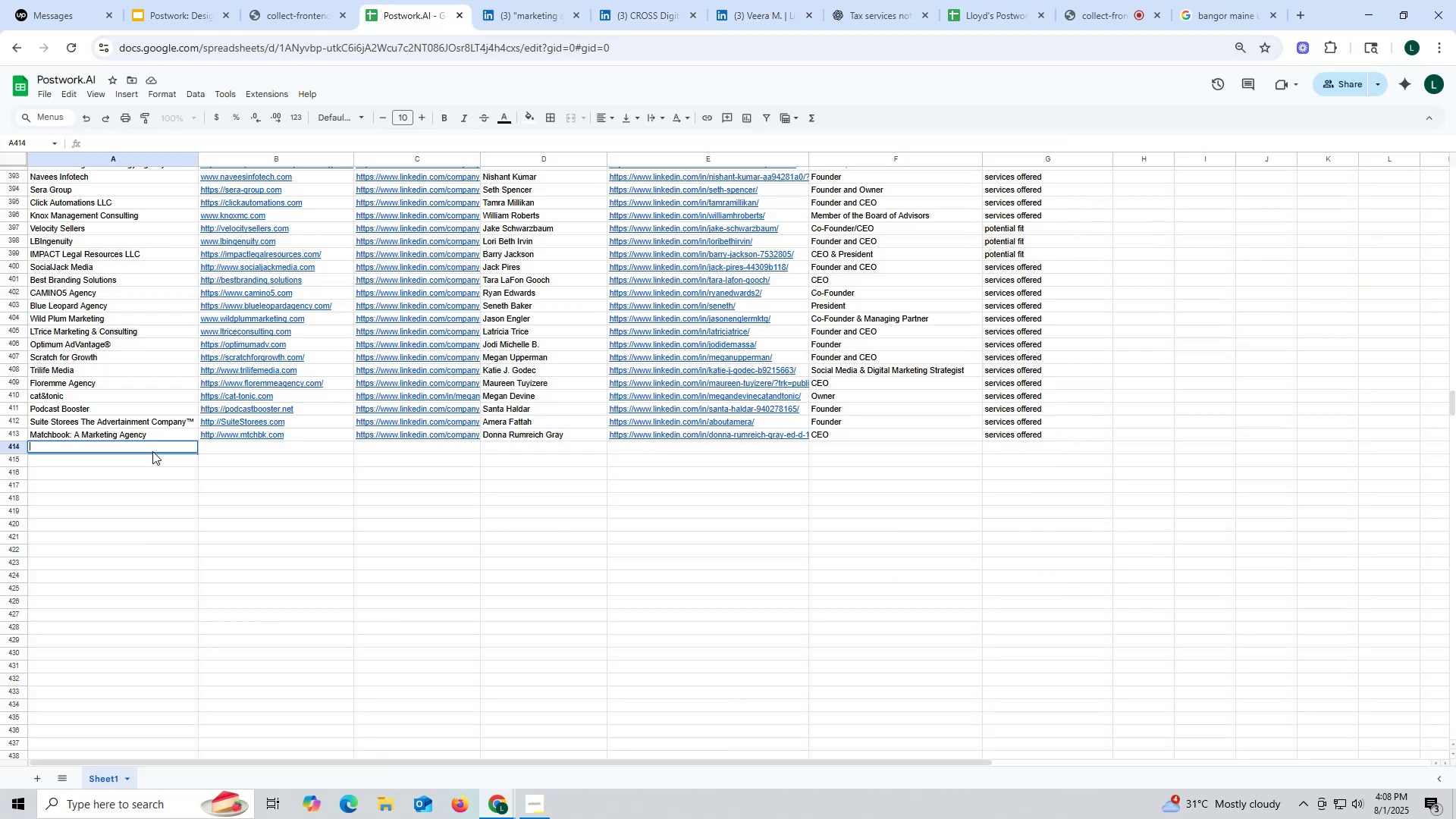 
key(Control+V)
 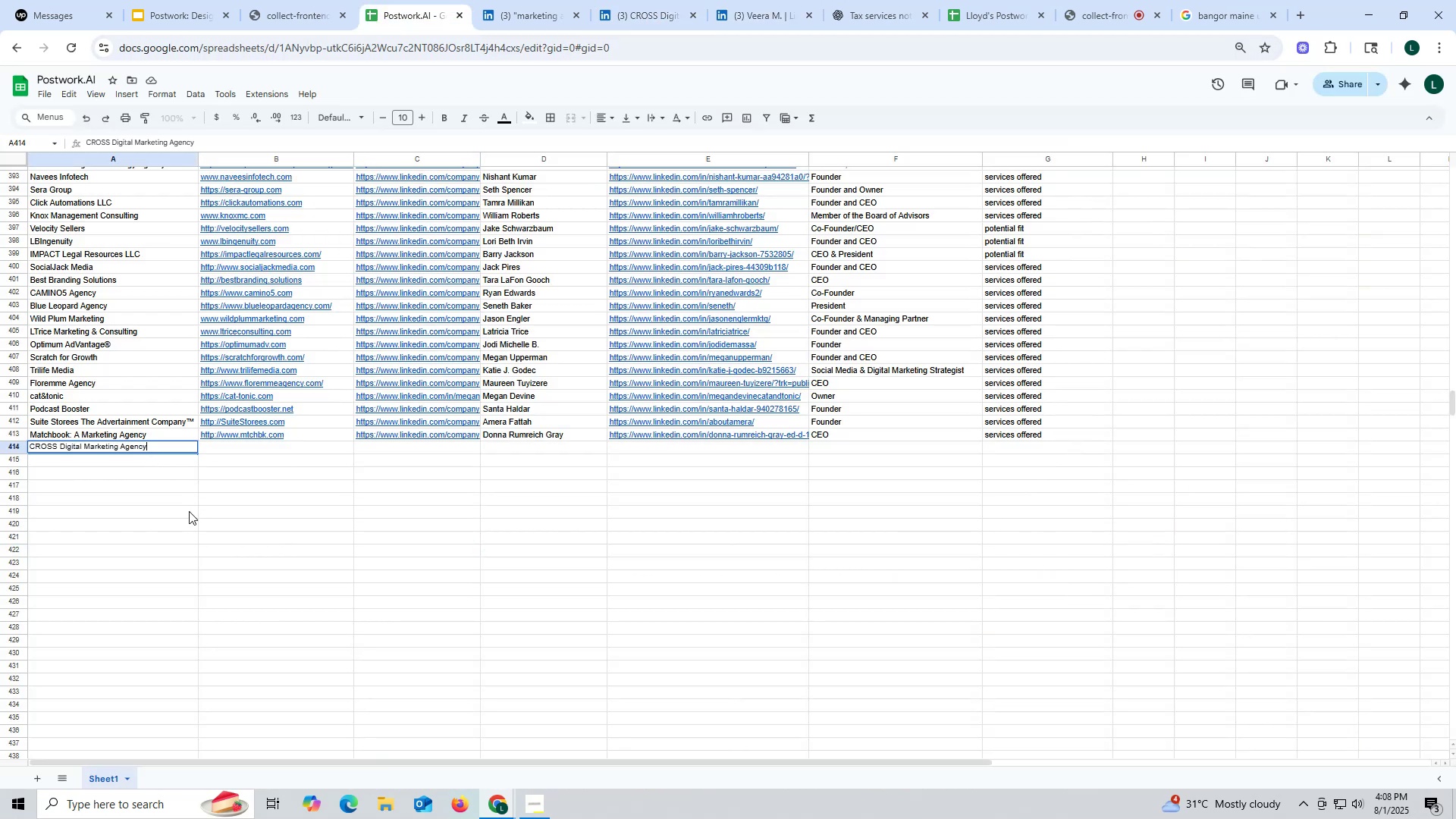 
left_click([189, 511])
 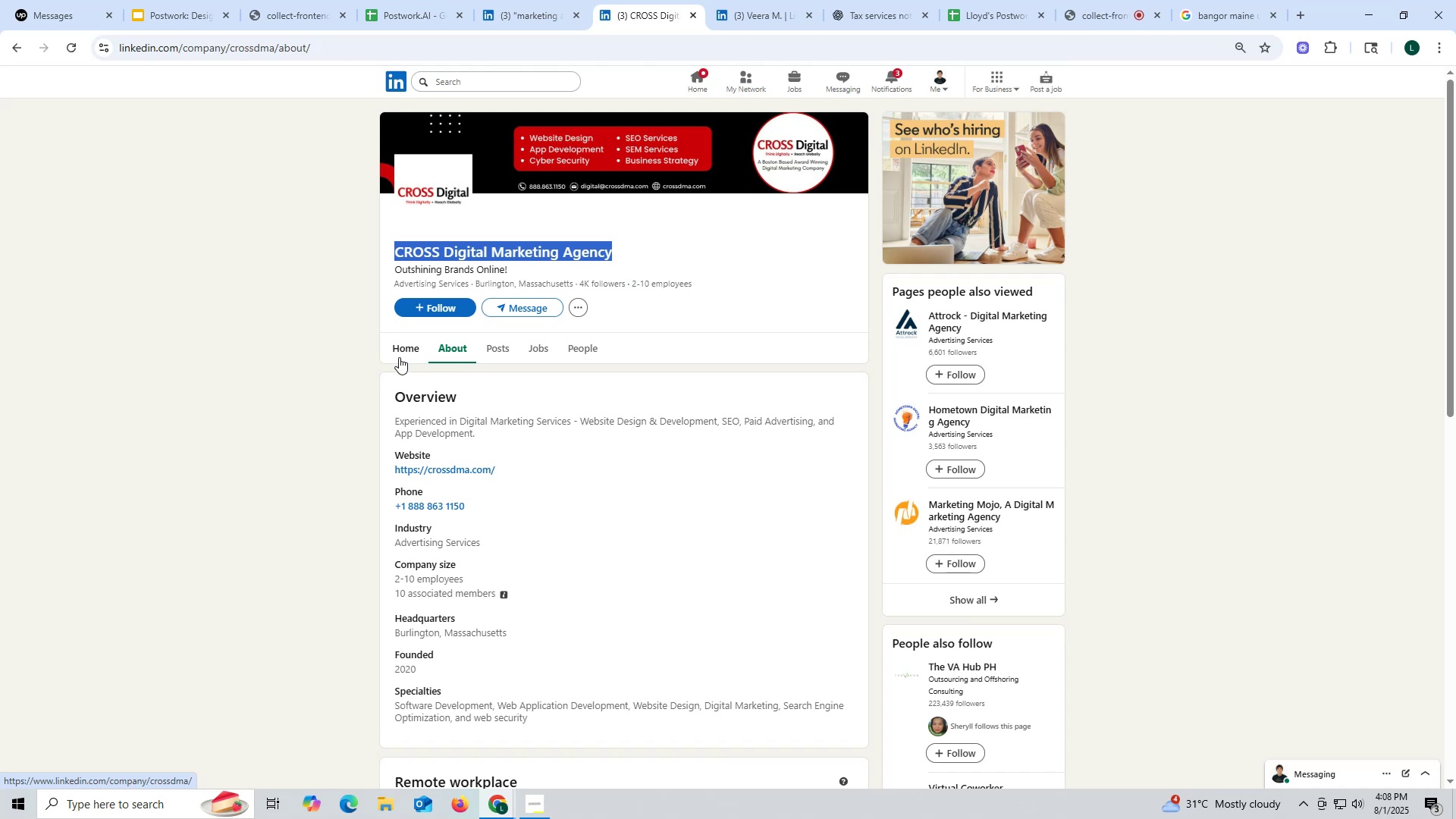 
left_click_drag(start_coordinate=[389, 464], to_coordinate=[508, 464])
 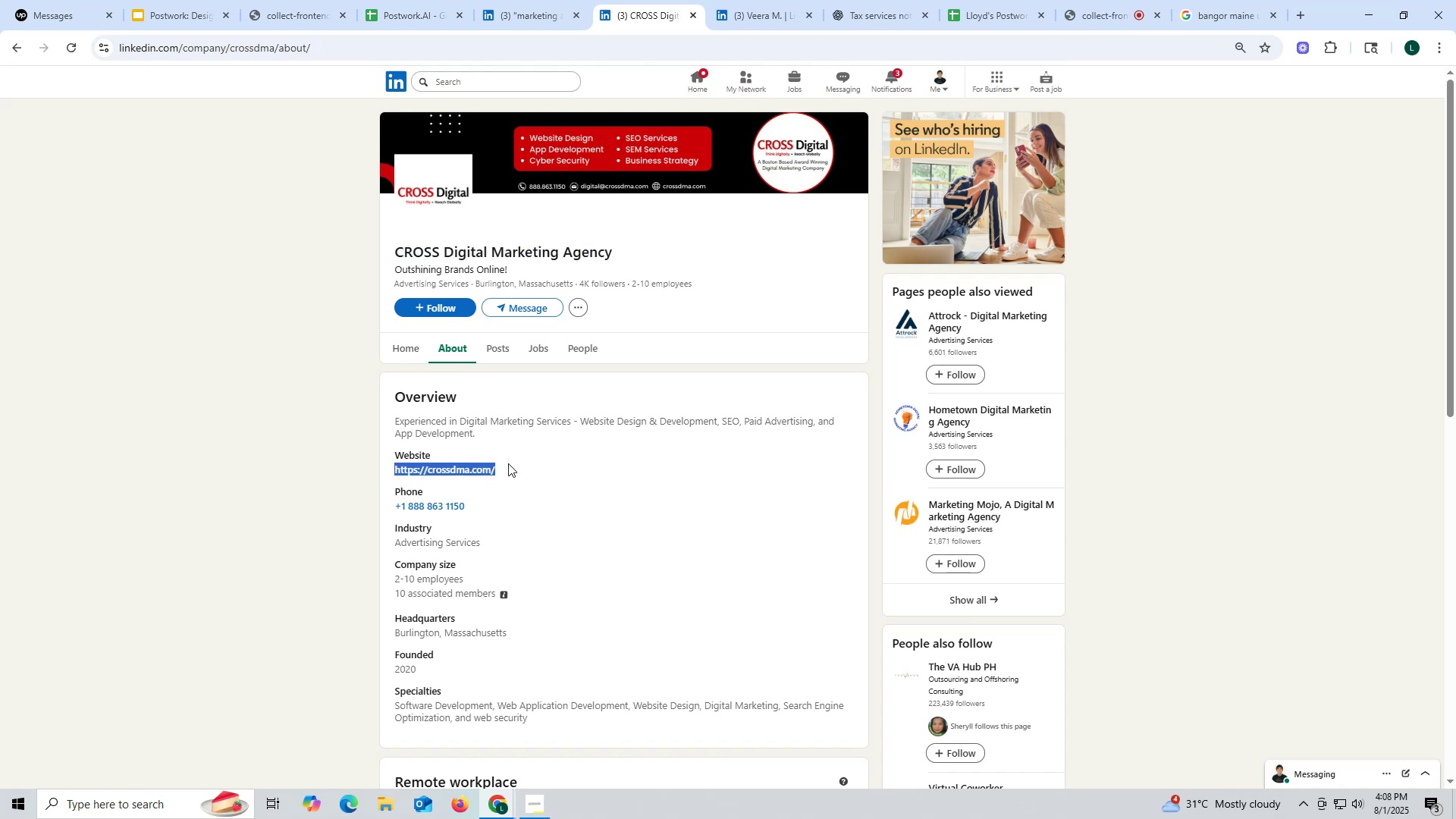 
key(Control+ControlLeft)
 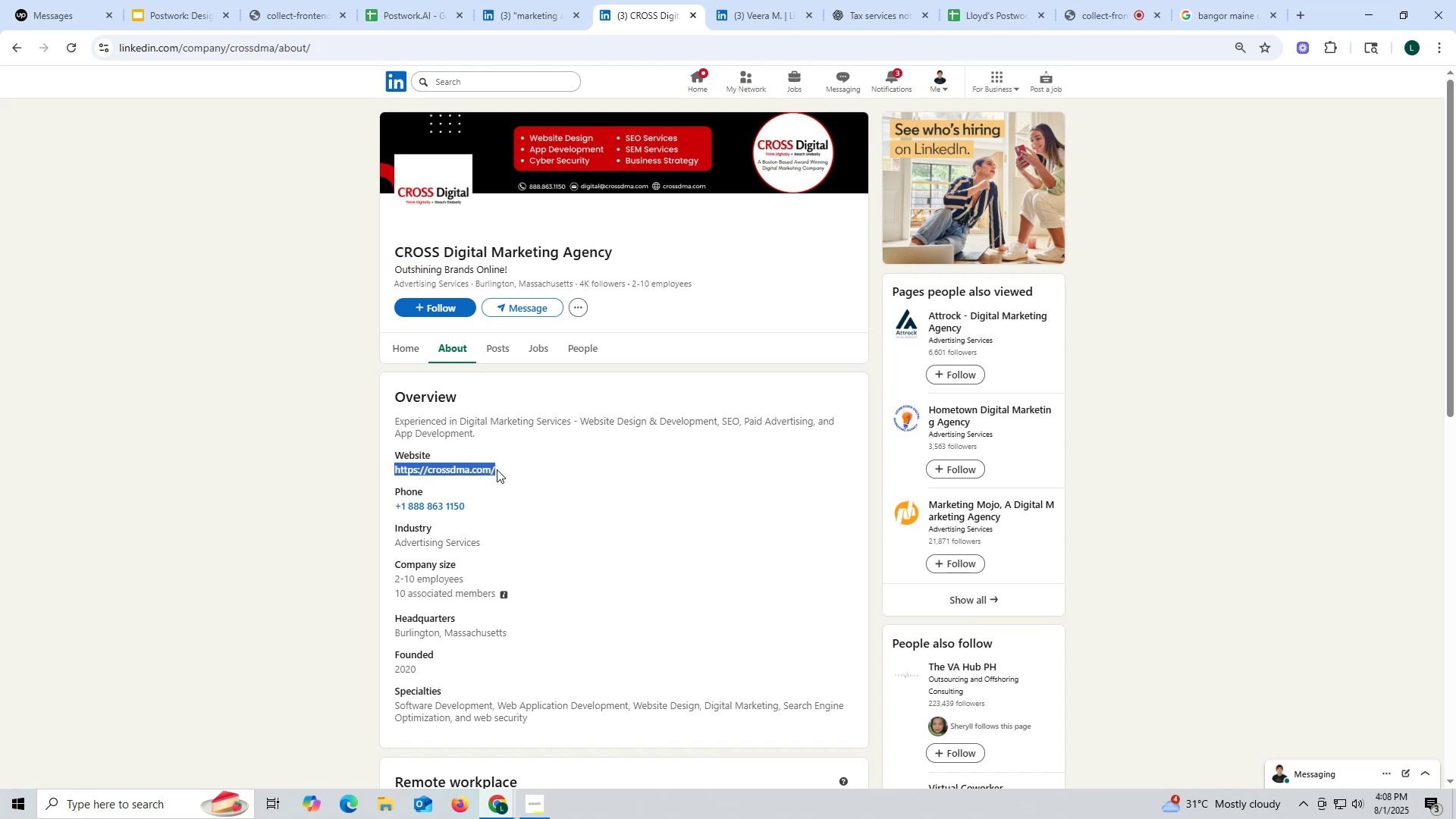 
key(Control+C)
 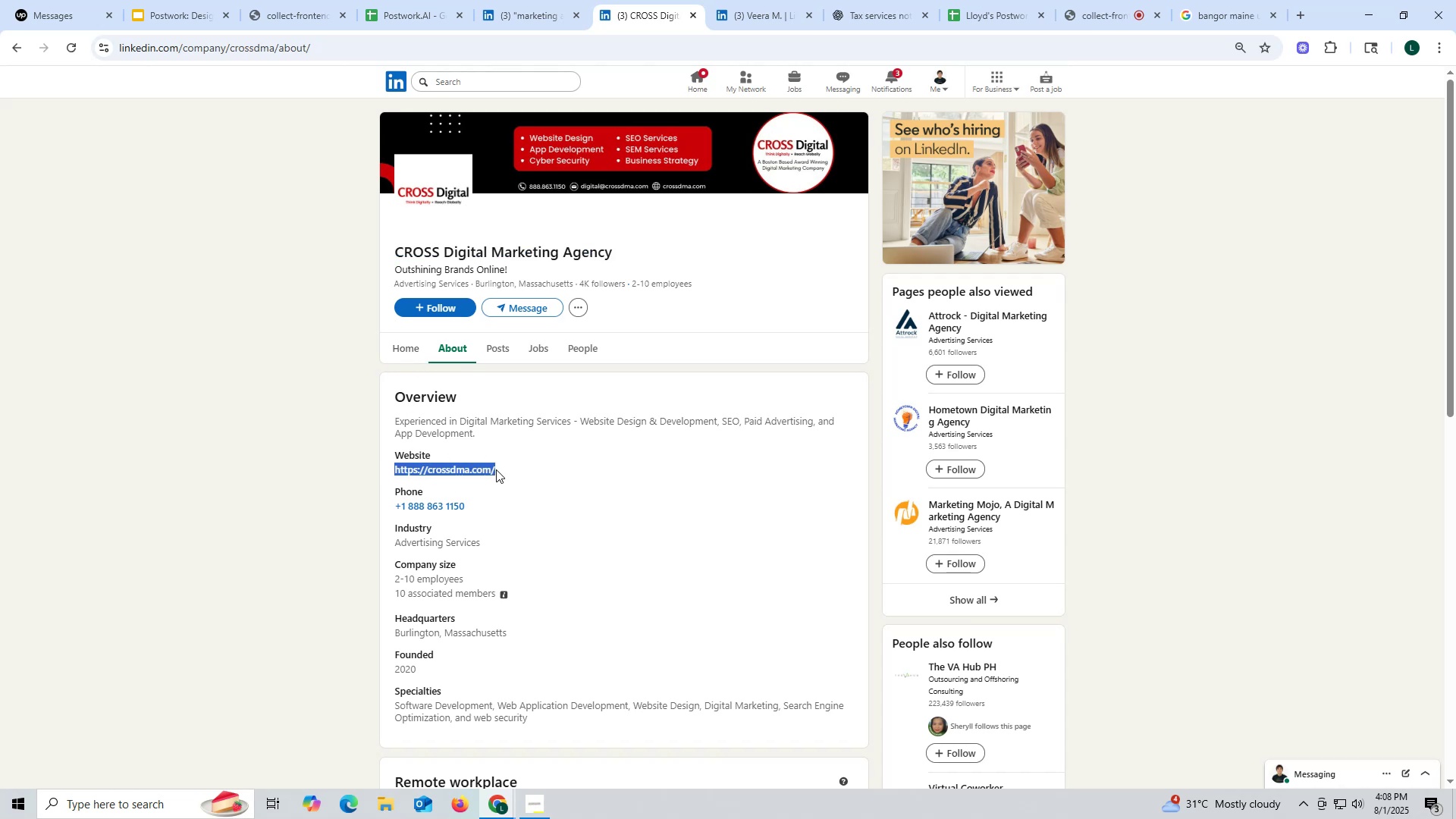 
key(Control+ControlLeft)
 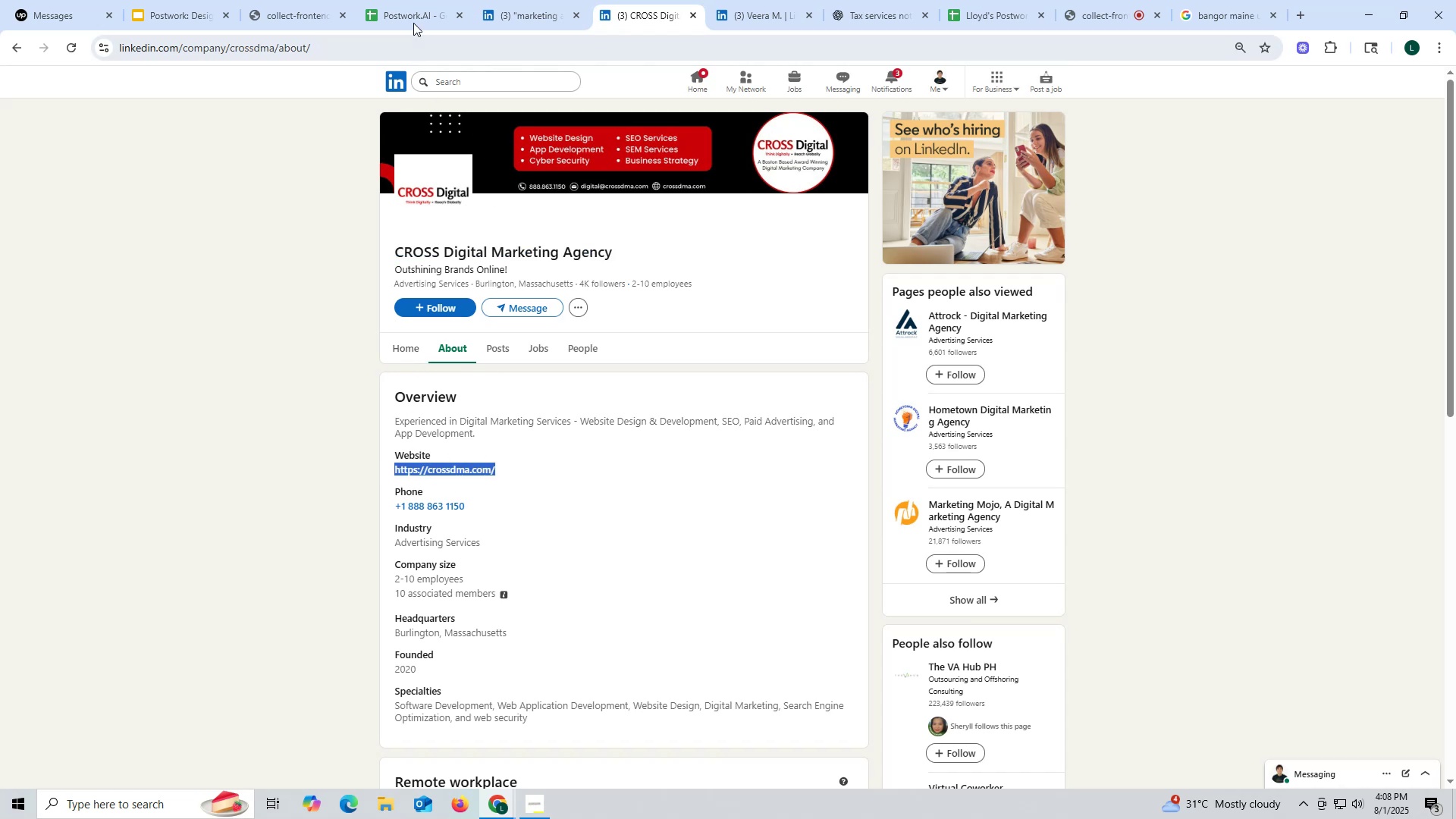 
left_click([413, 12])
 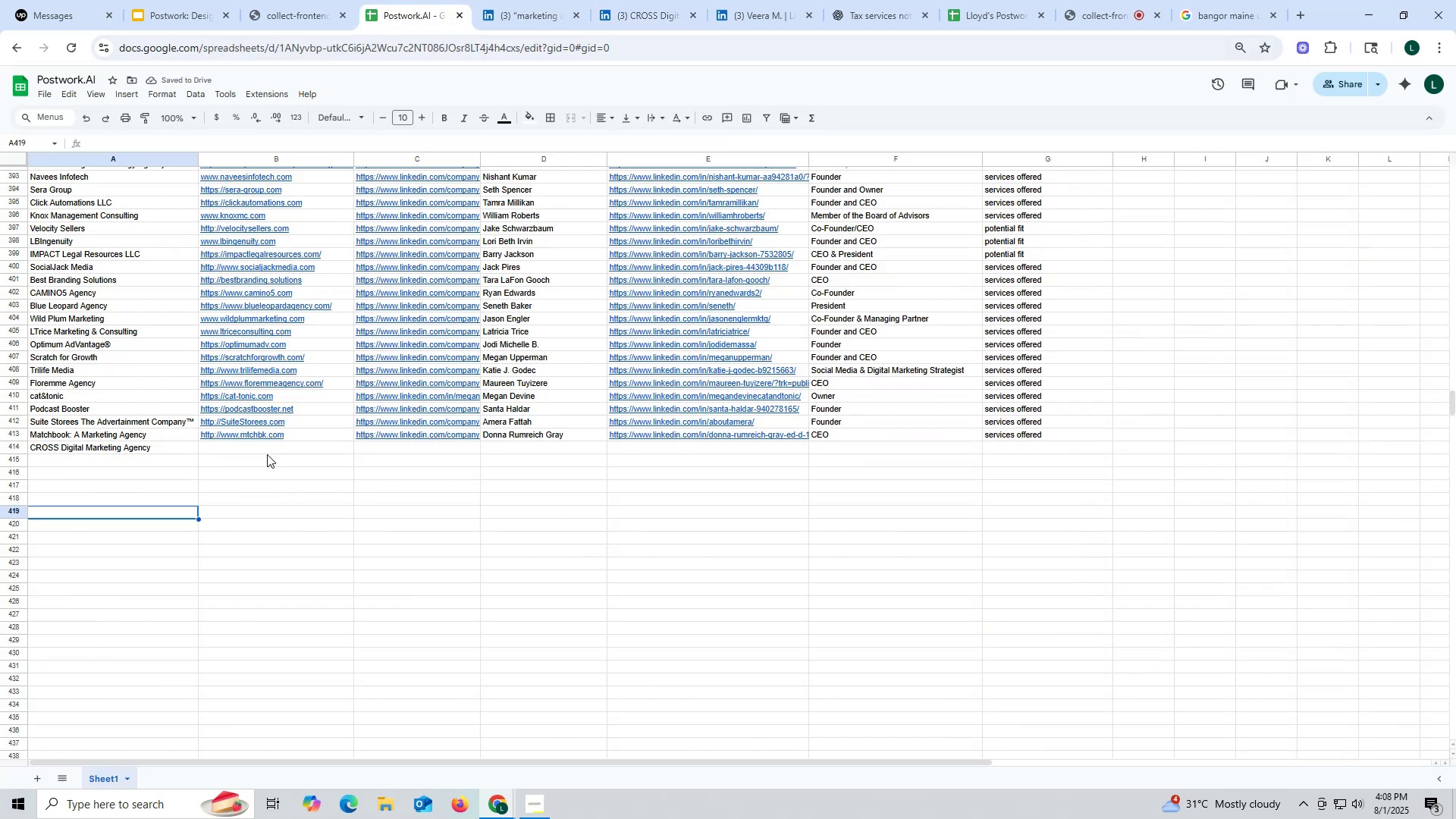 
double_click([267, 454])
 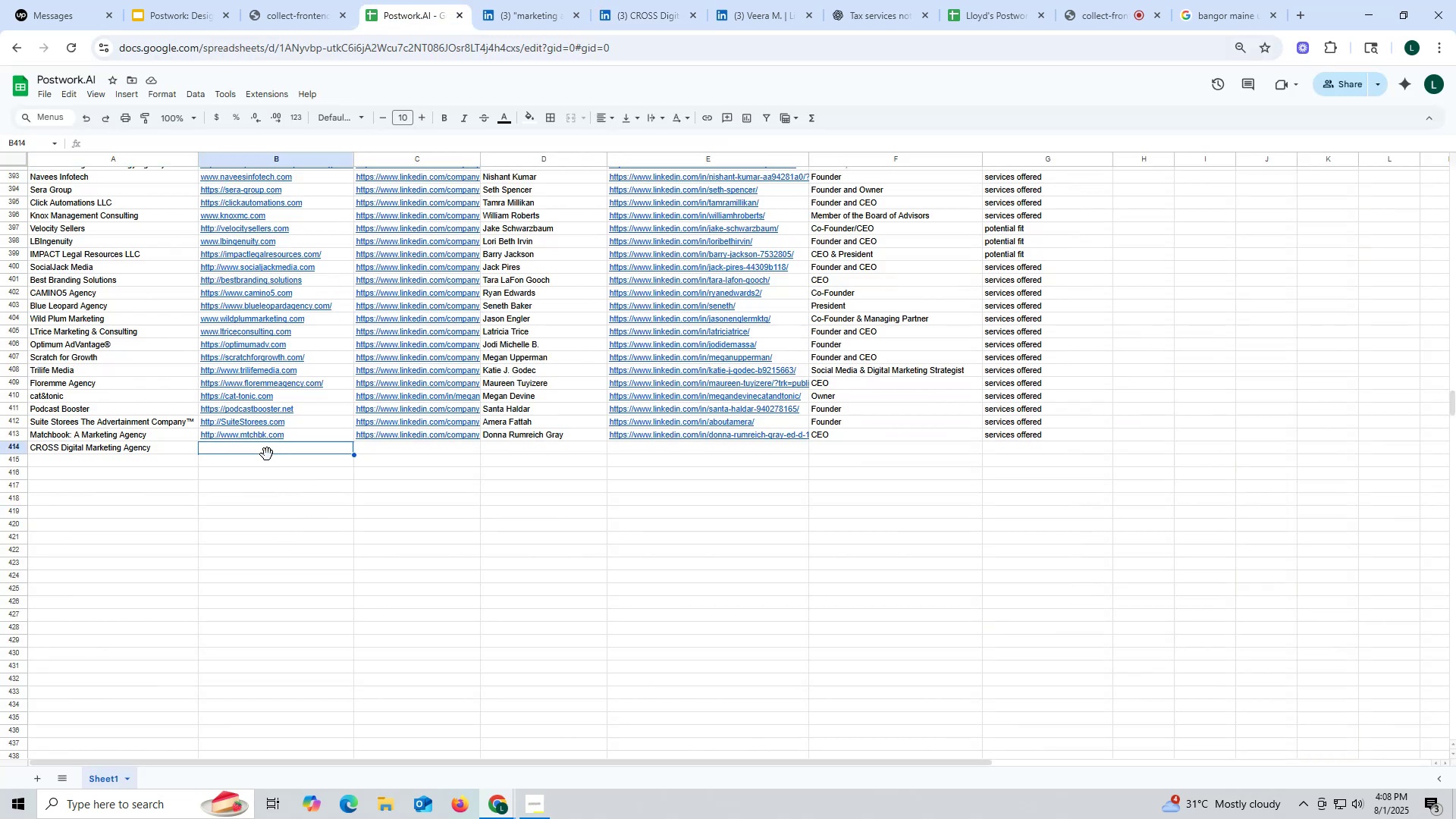 
key(Control+ControlLeft)
 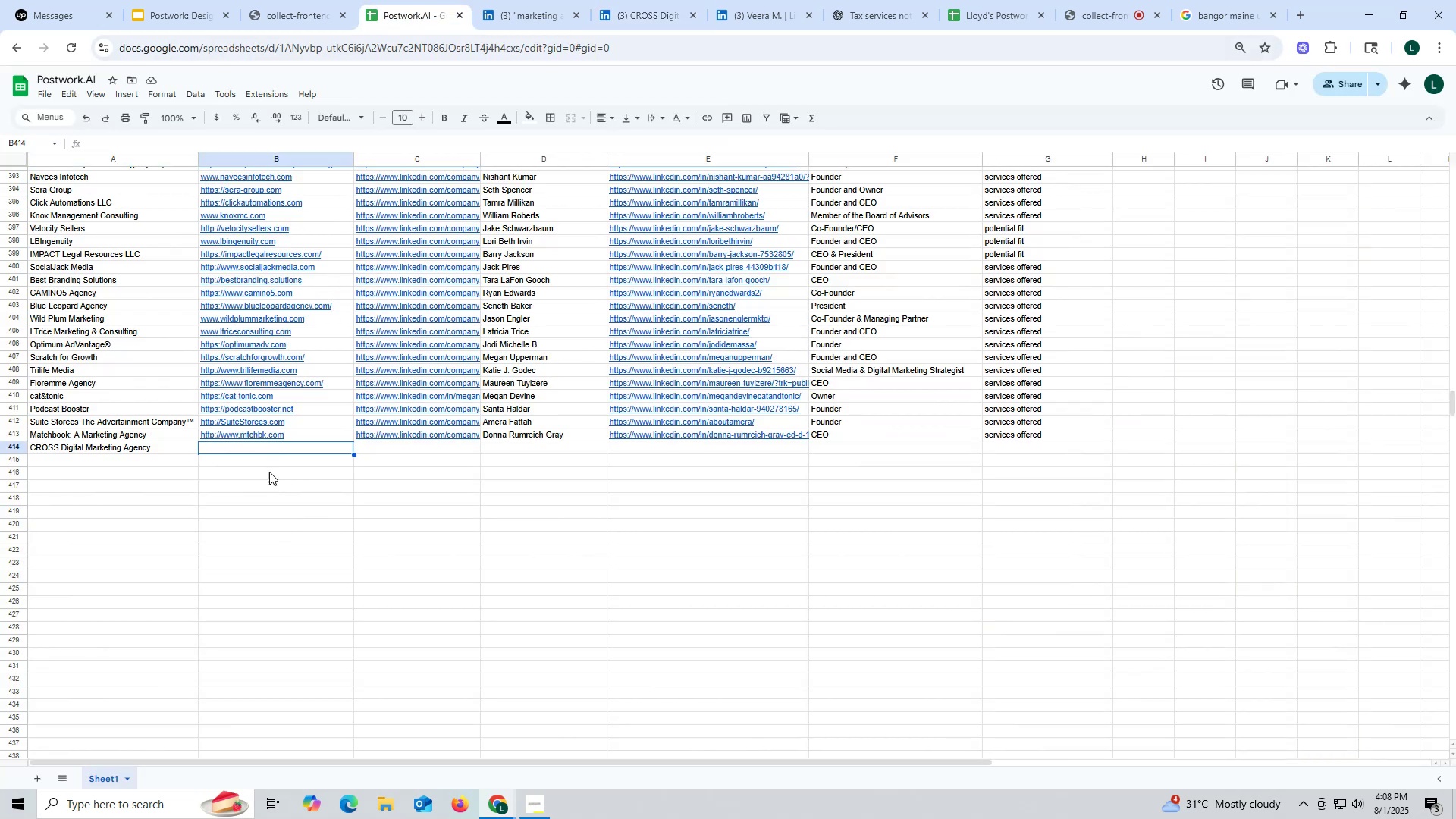 
key(Control+V)
 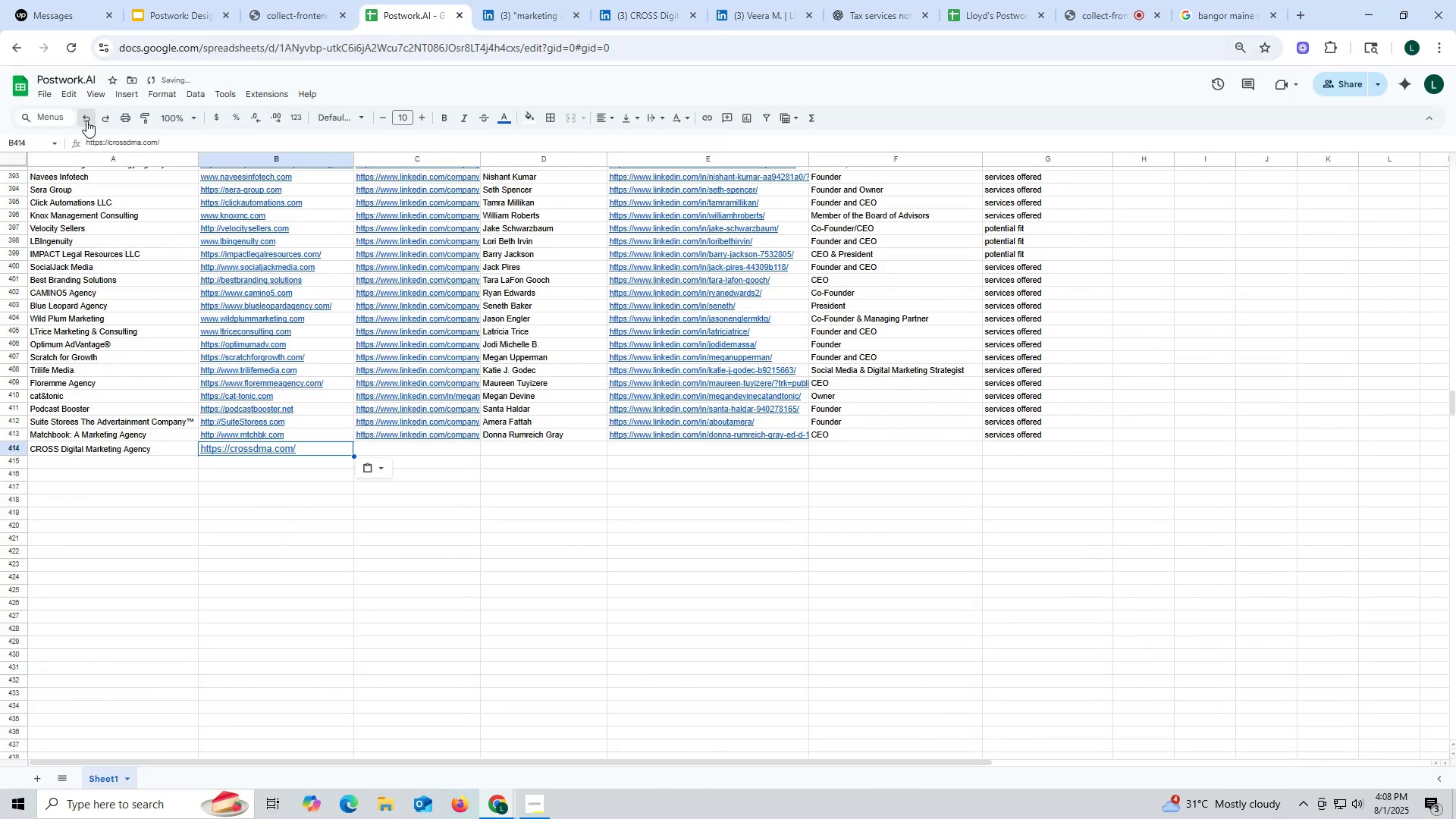 
double_click([290, 509])
 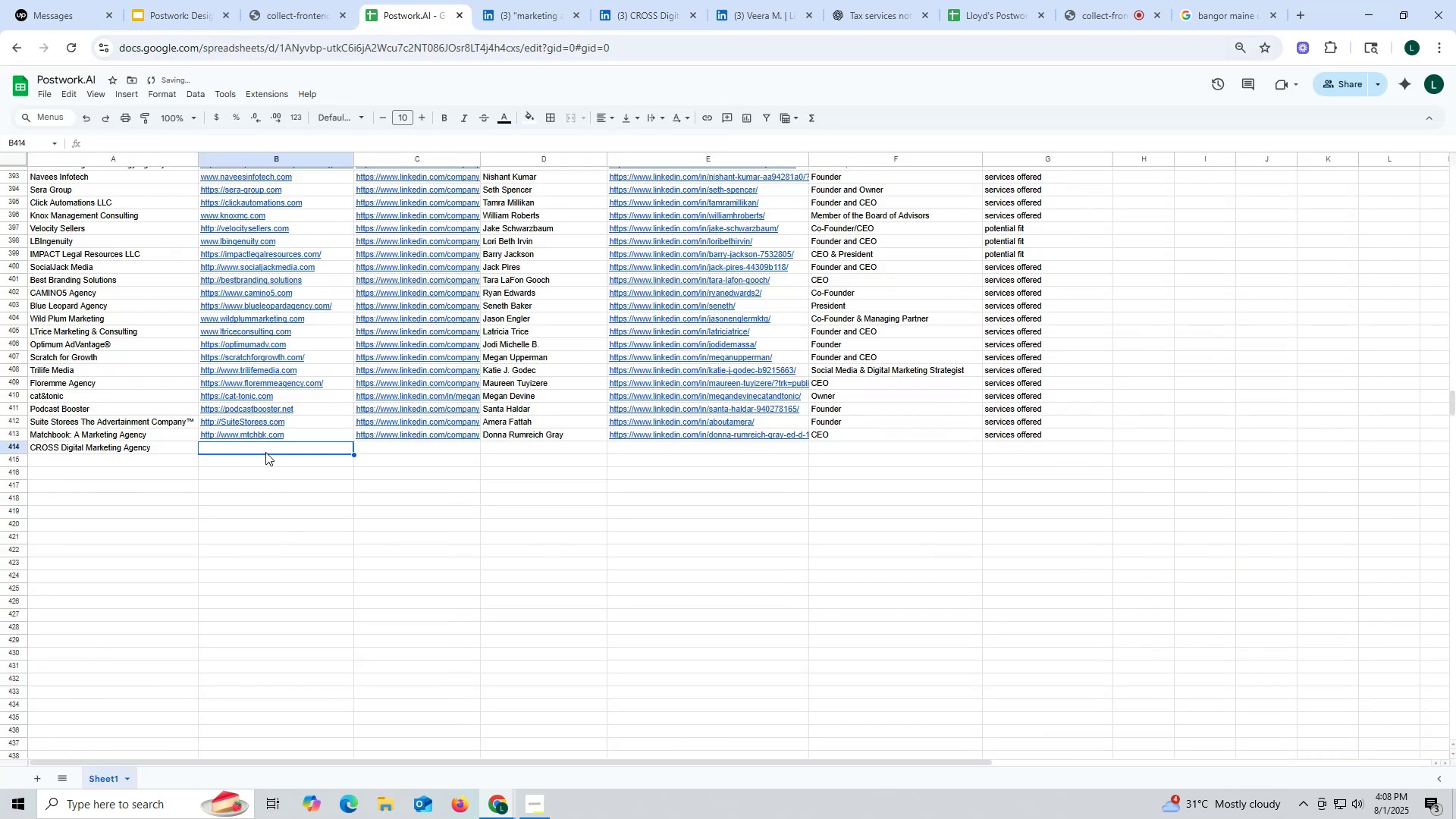 
double_click([265, 452])
 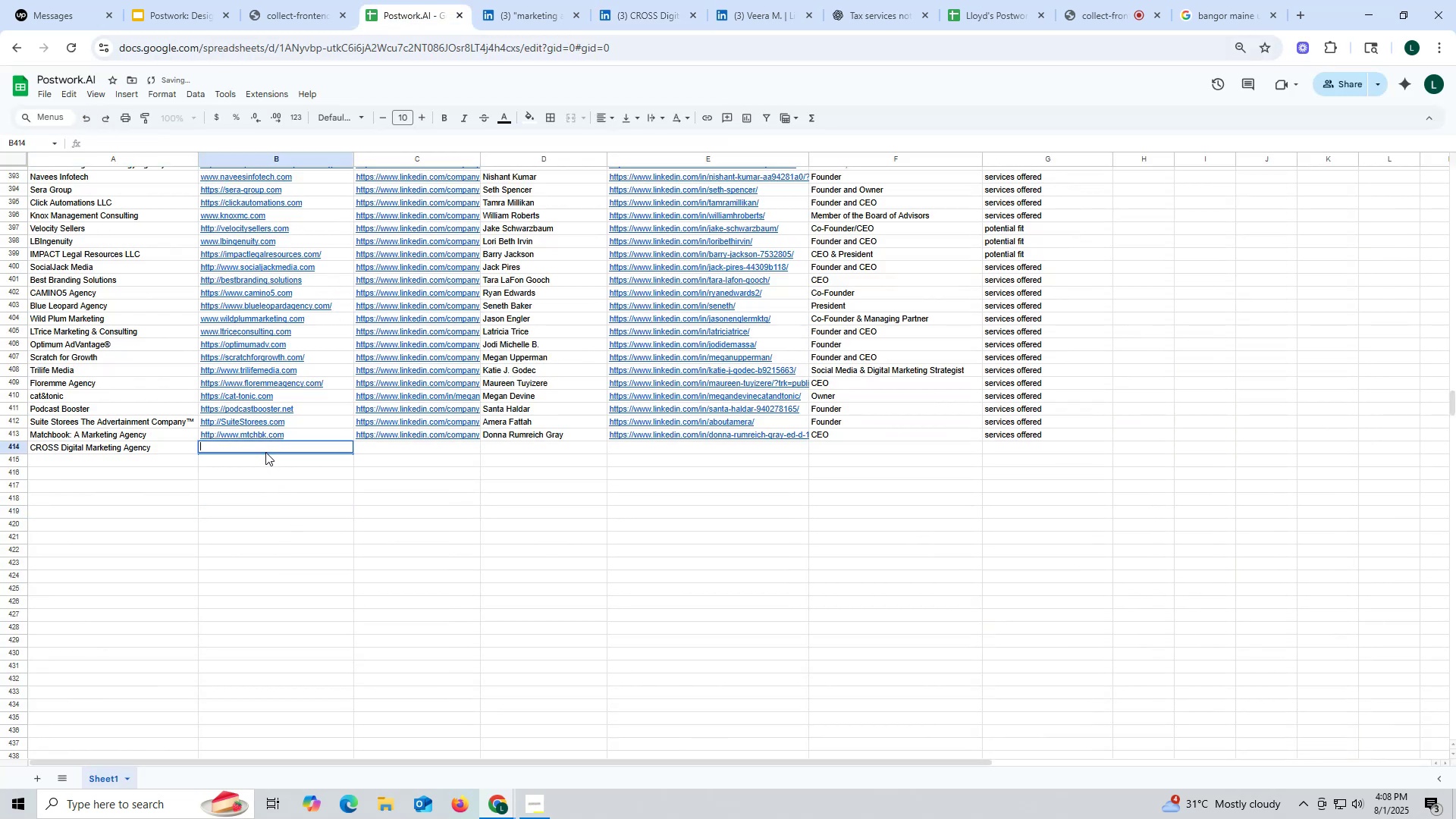 
key(Control+ControlLeft)
 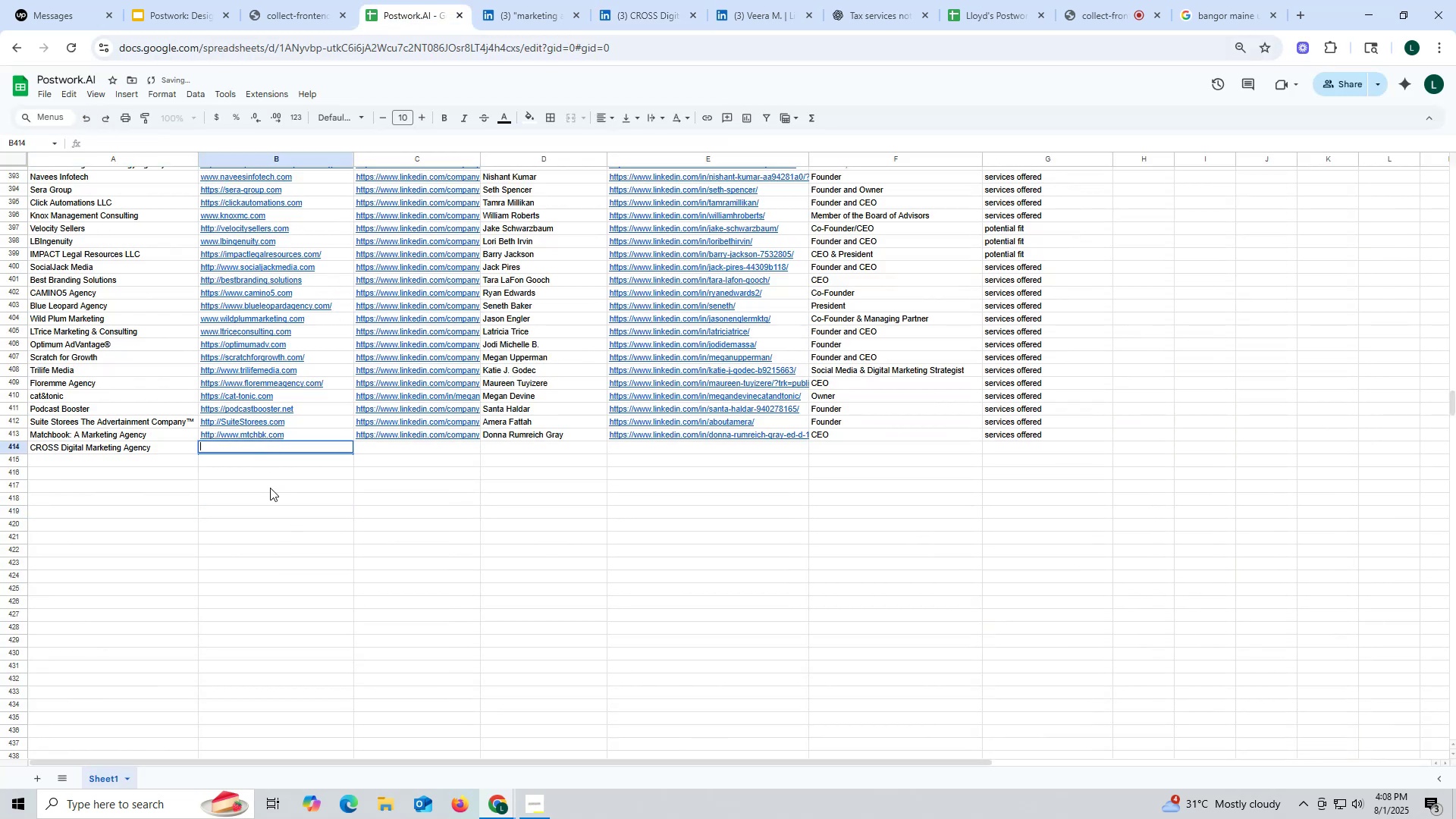 
key(Control+V)
 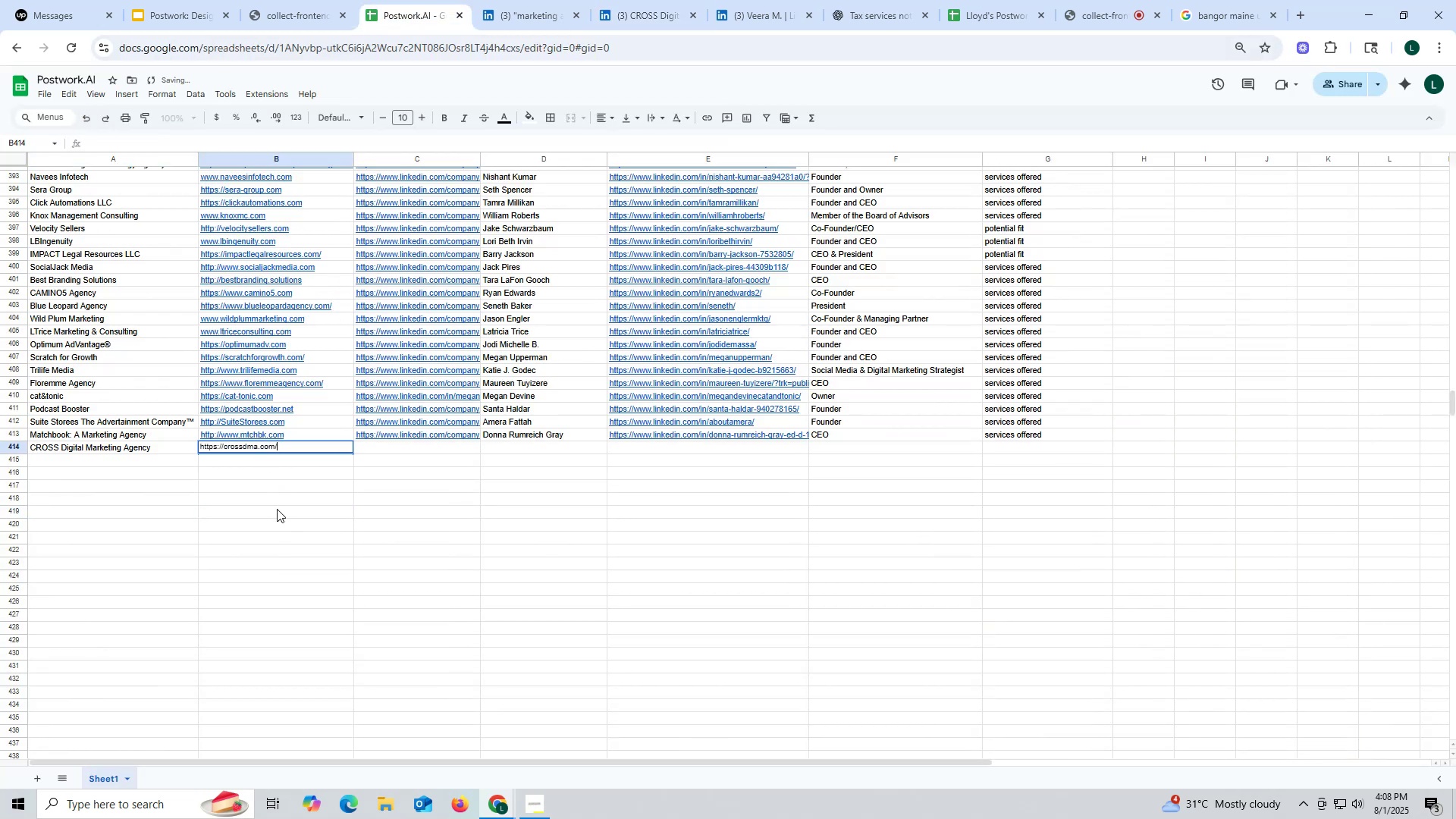 
triple_click([277, 509])
 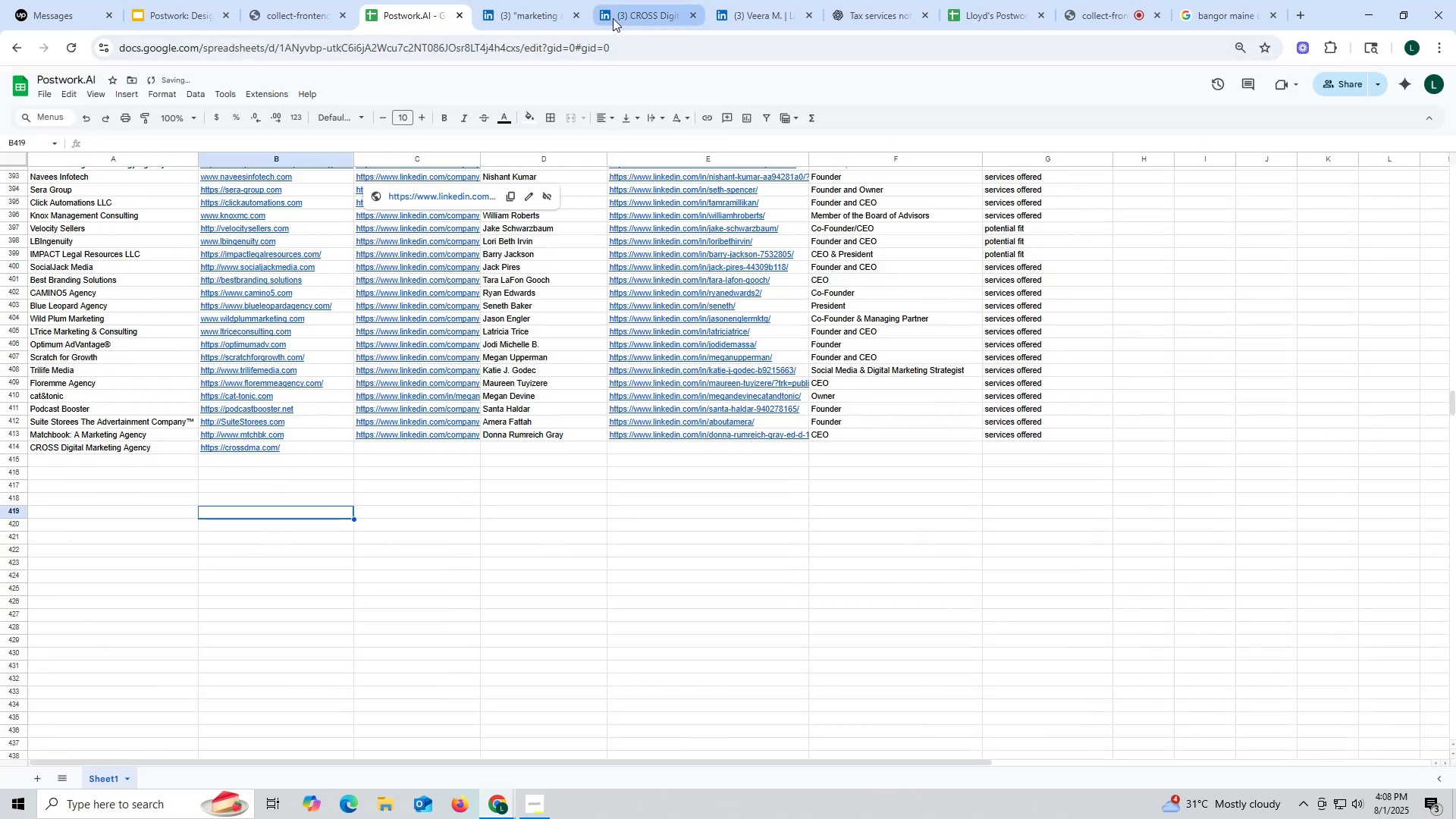 
left_click([619, 12])
 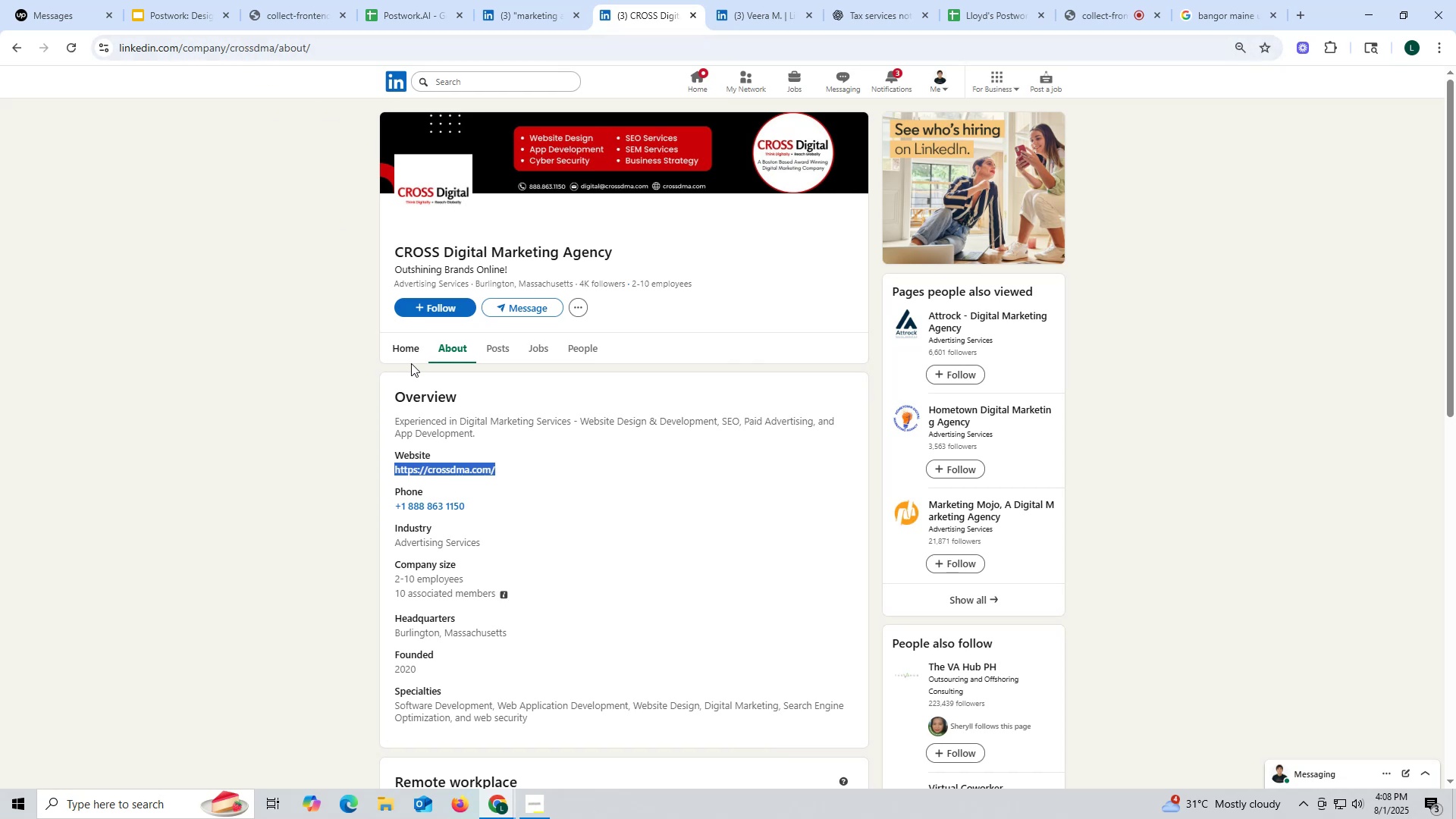 
left_click([403, 350])
 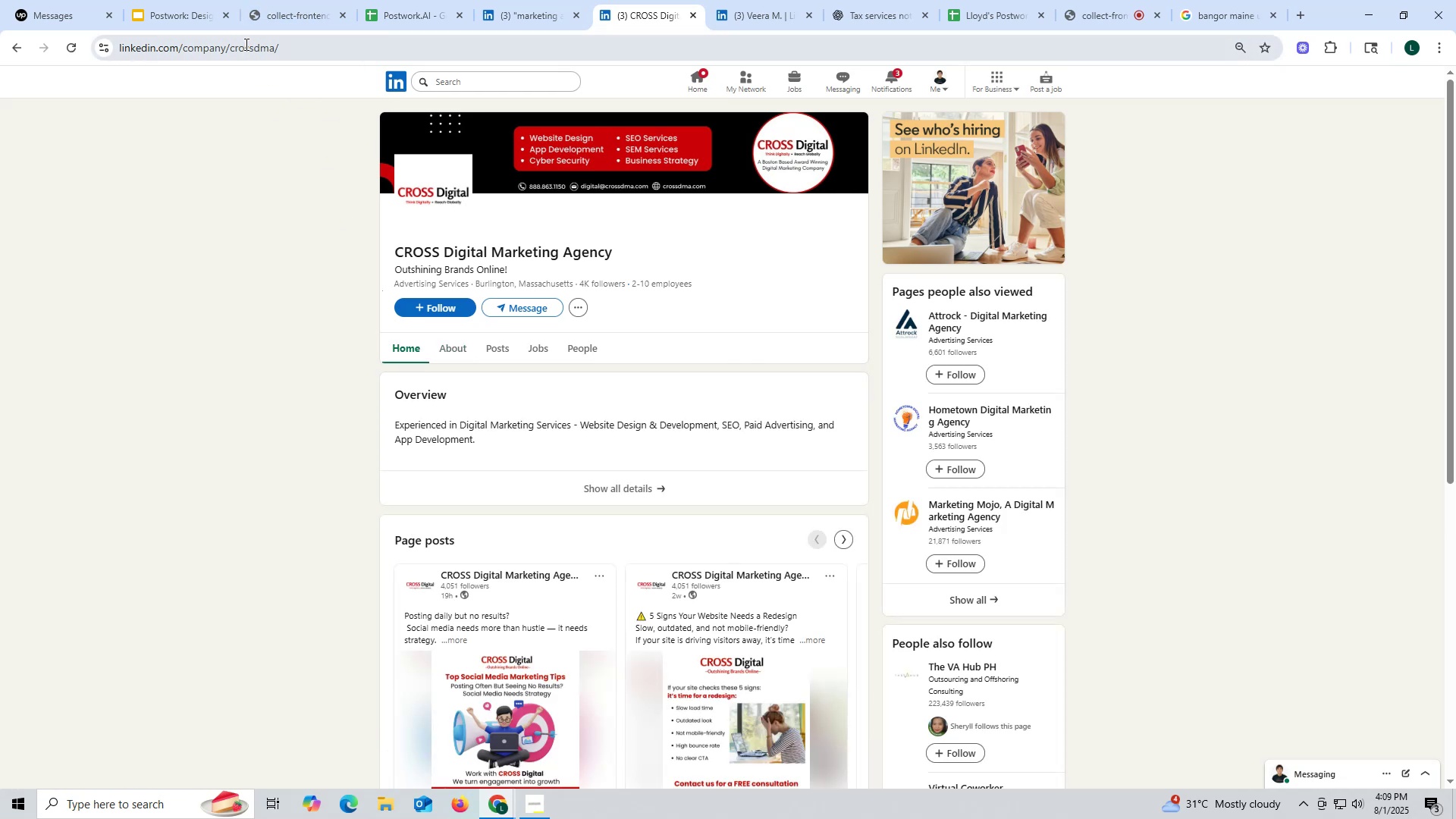 
double_click([245, 44])
 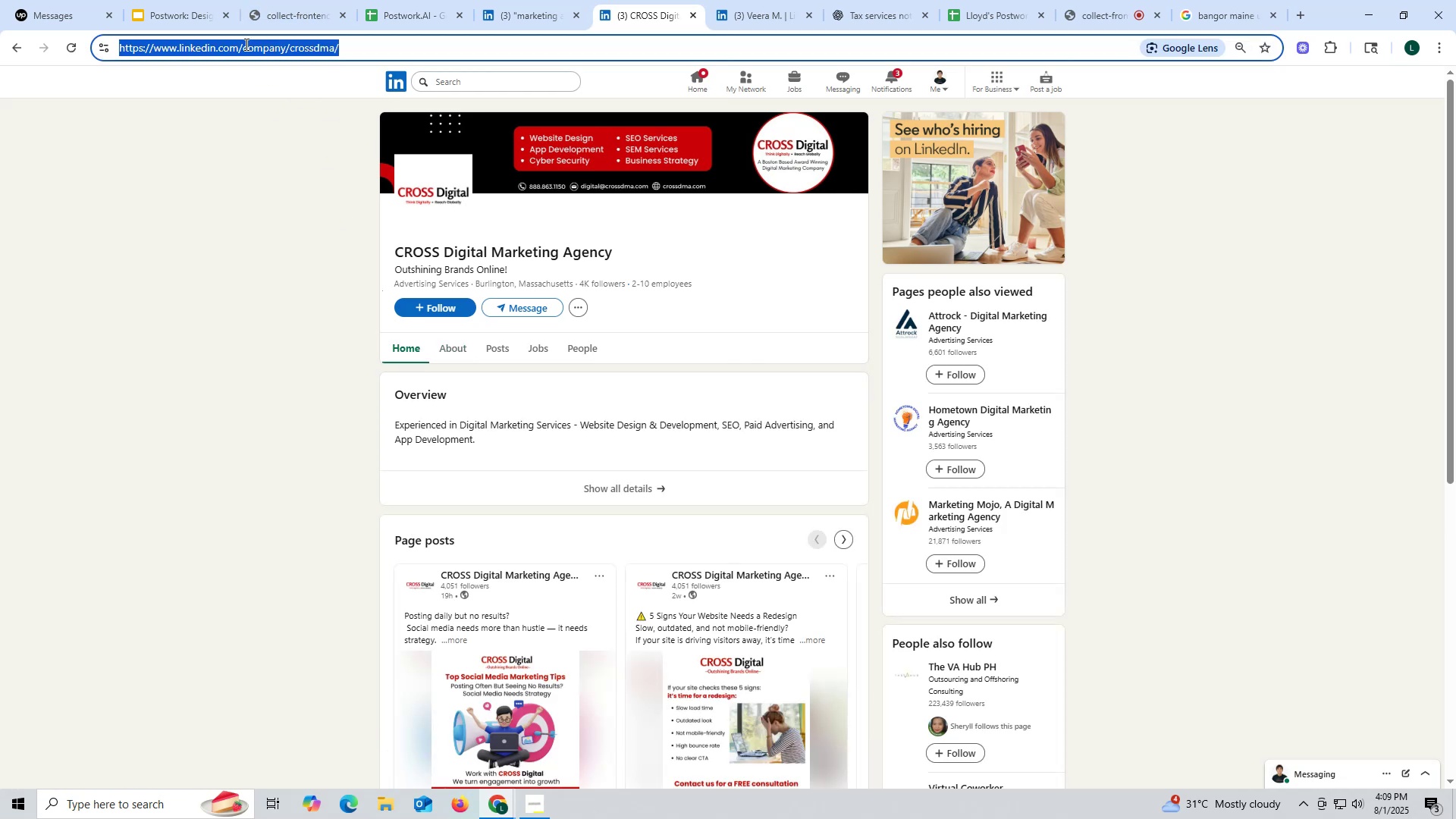 
triple_click([245, 44])
 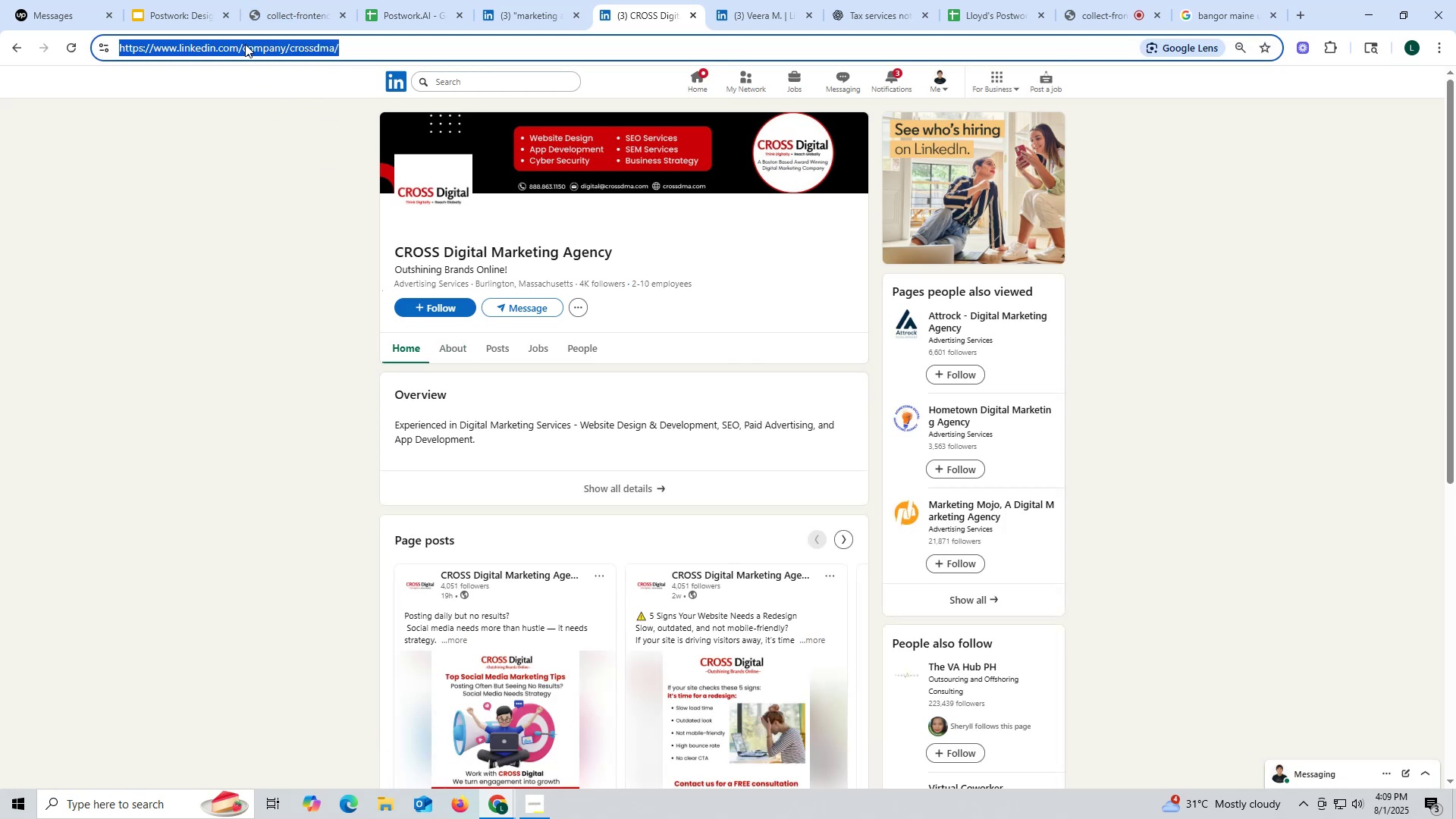 
key(Control+ControlLeft)
 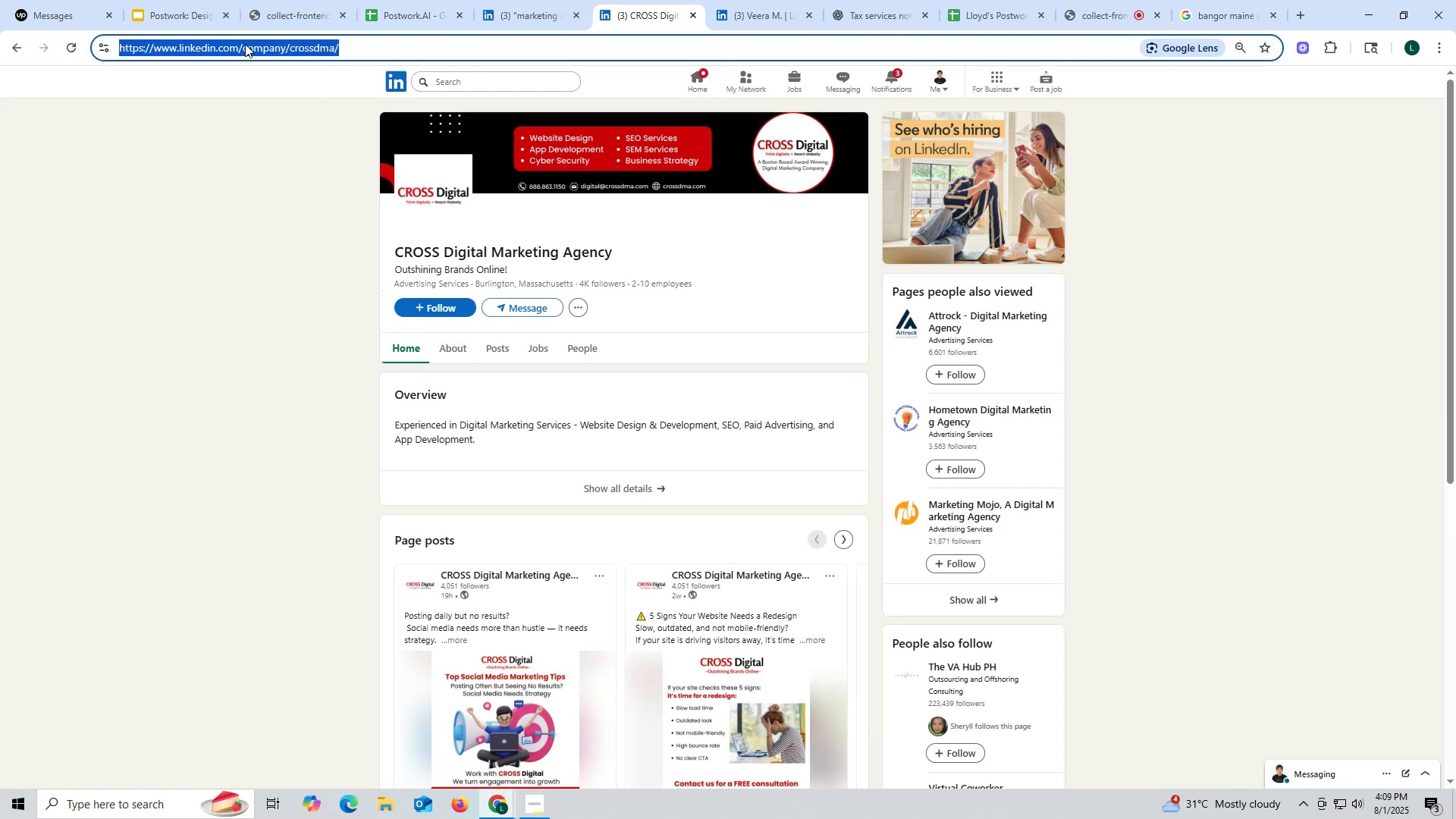 
key(Control+C)
 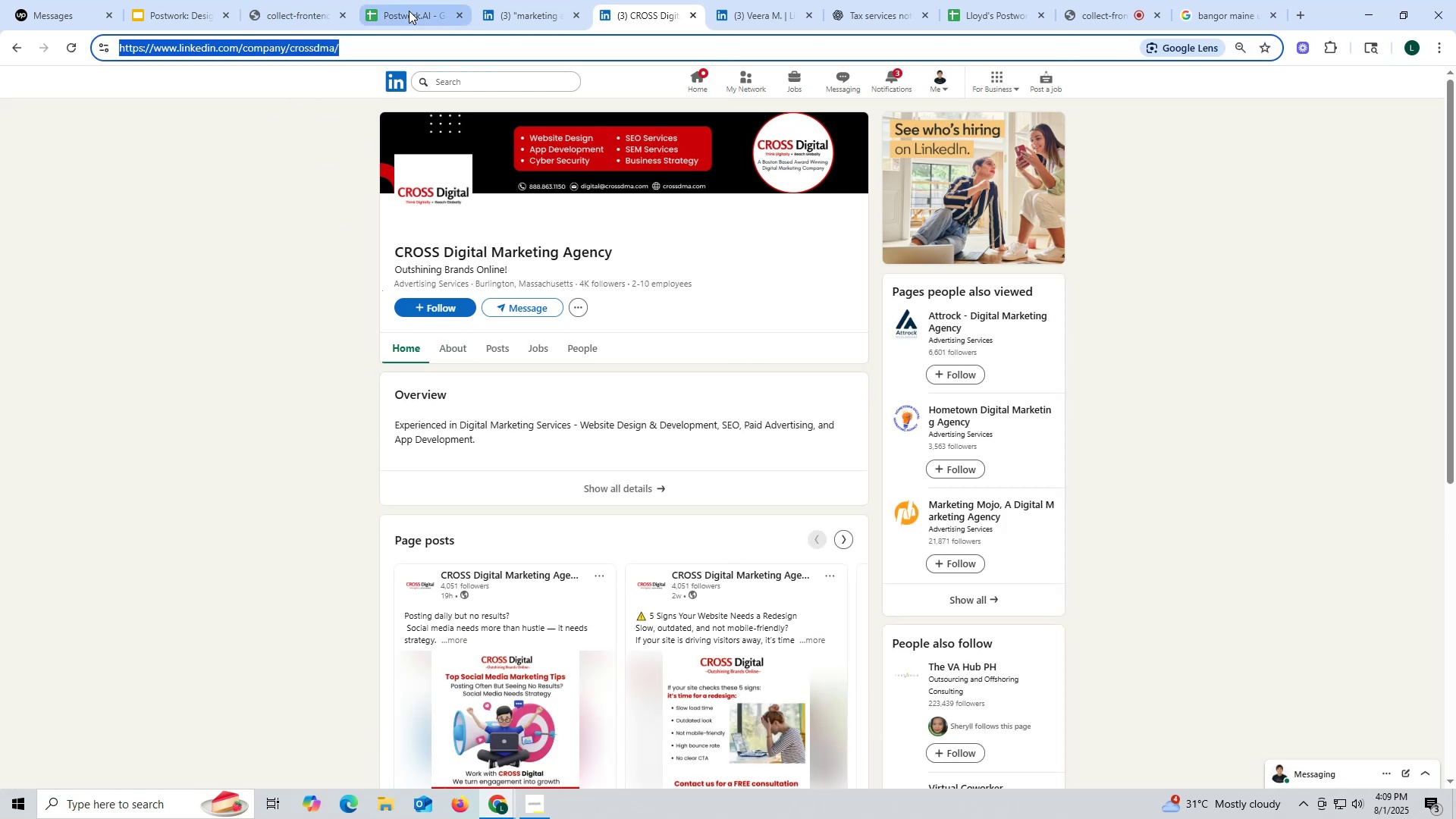 
left_click([409, 11])
 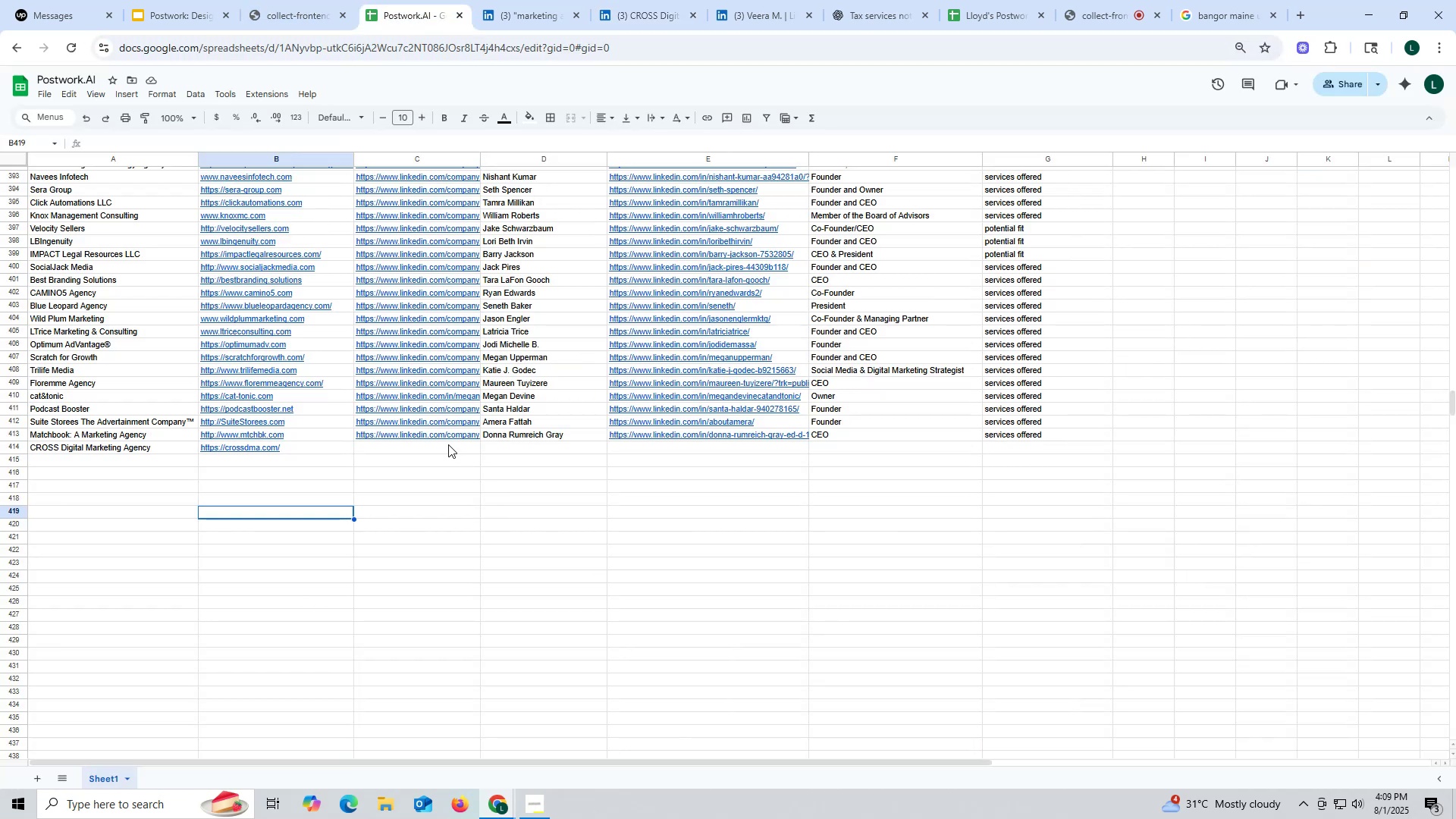 
double_click([444, 448])
 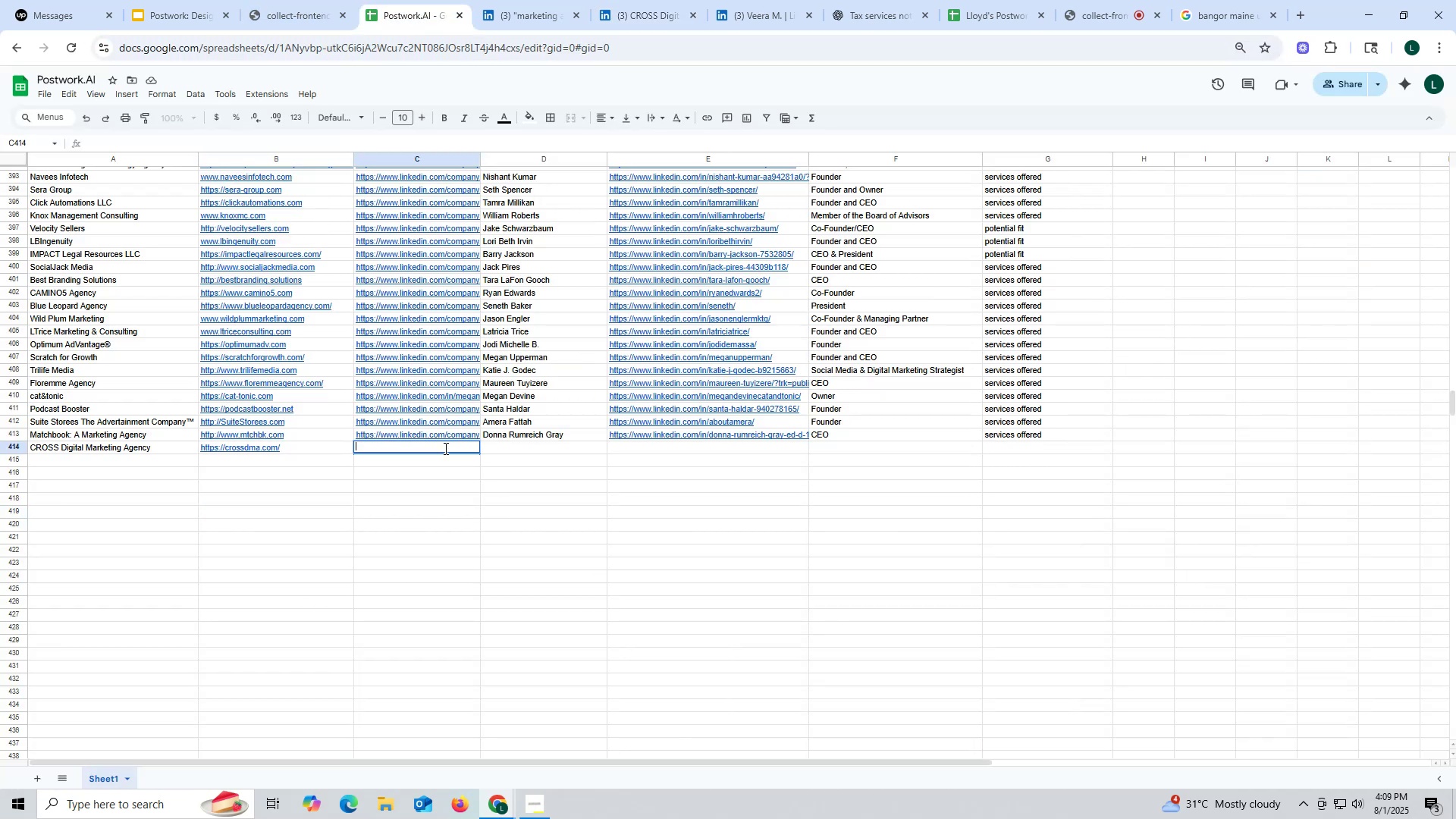 
key(Control+ControlLeft)
 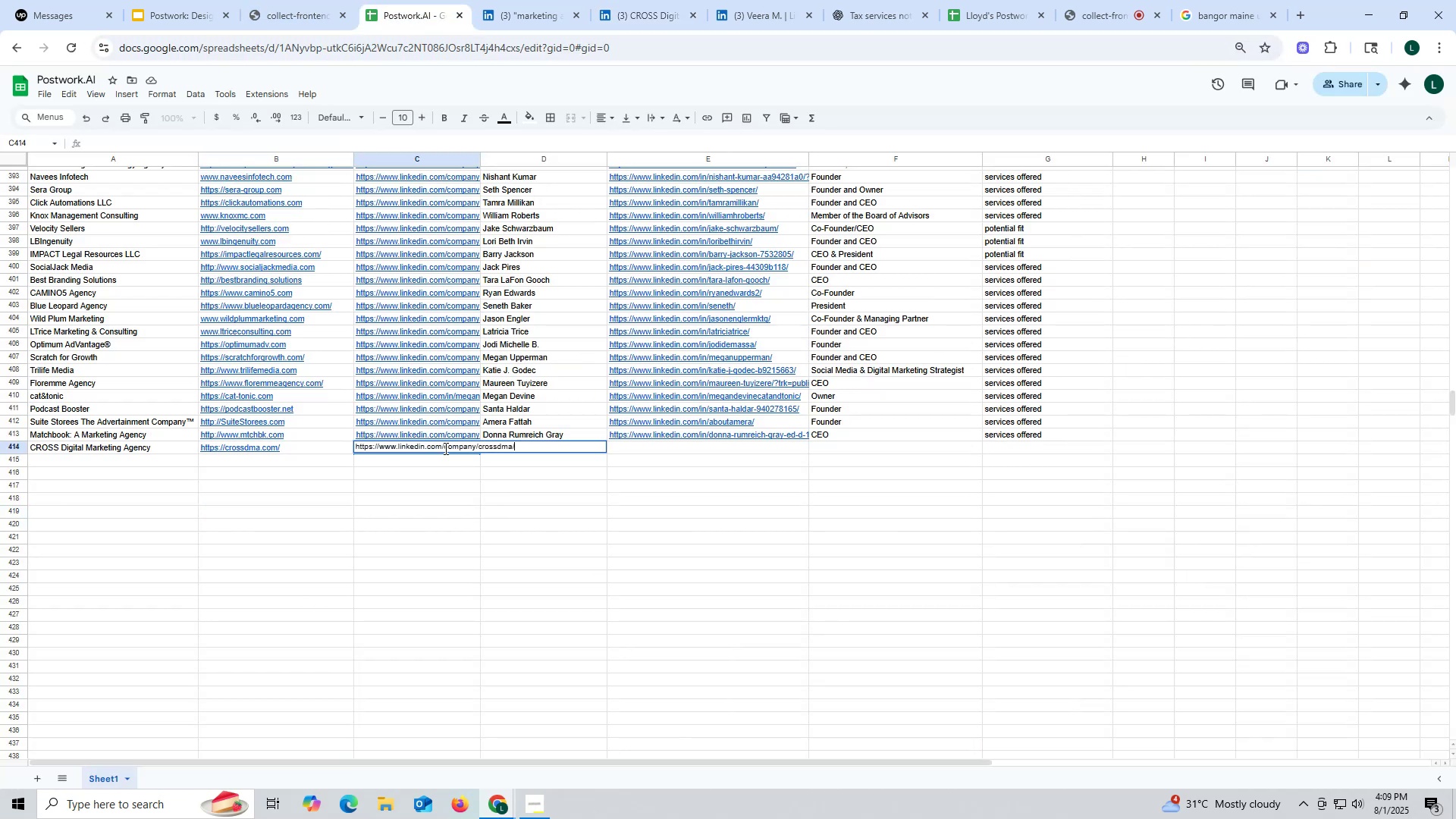 
key(Control+V)
 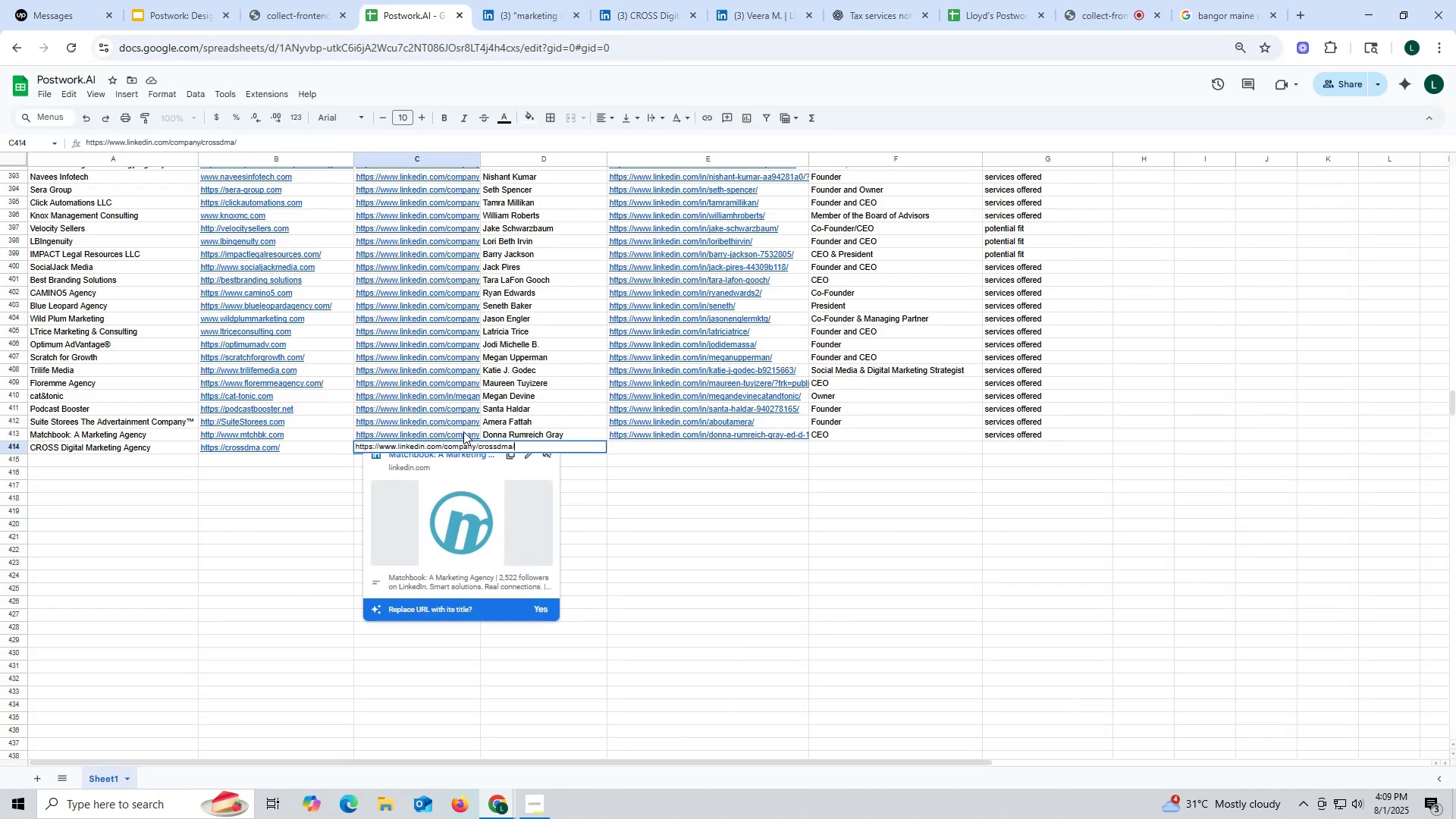 
left_click([705, 541])
 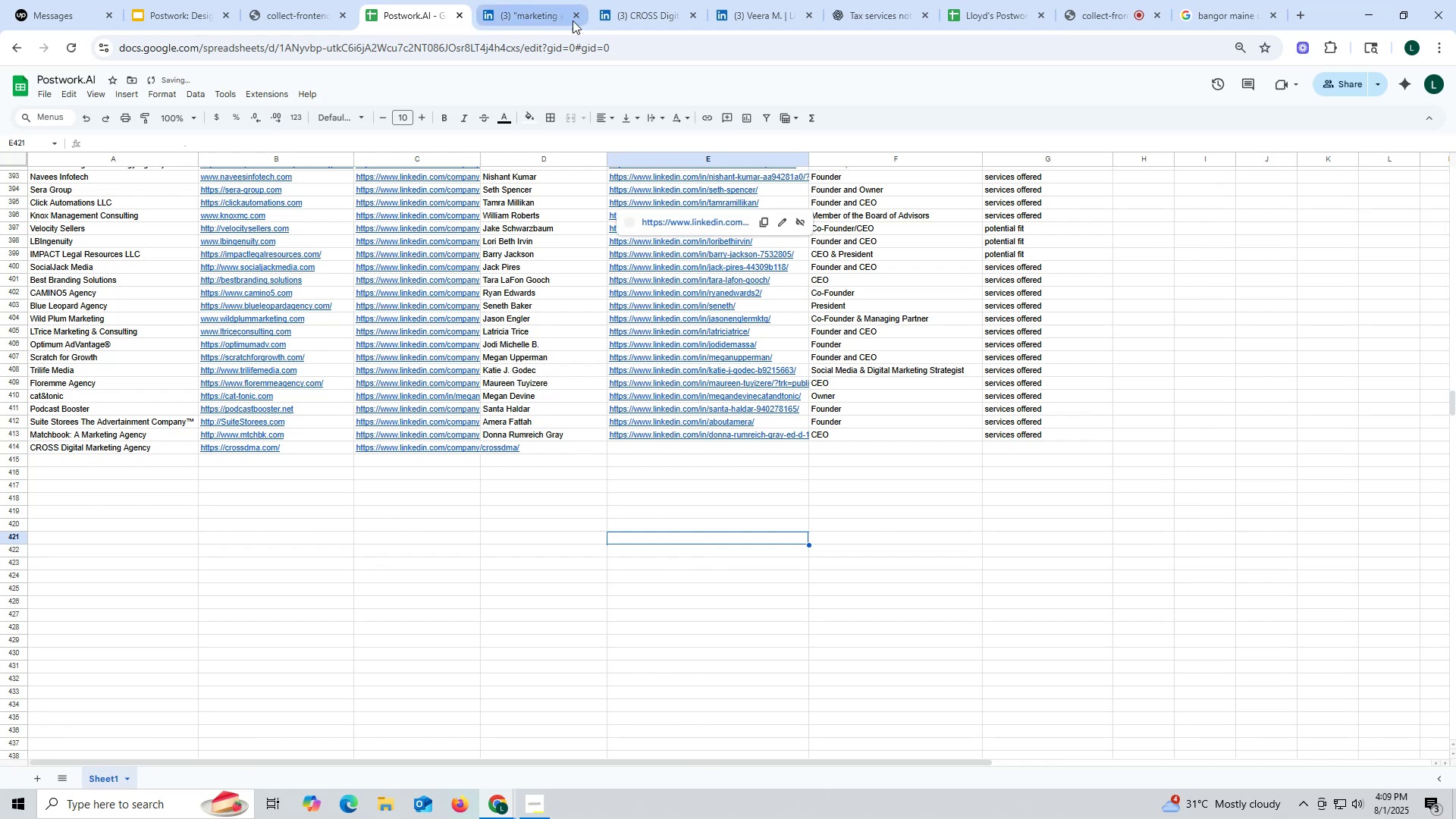 
left_click([639, 20])
 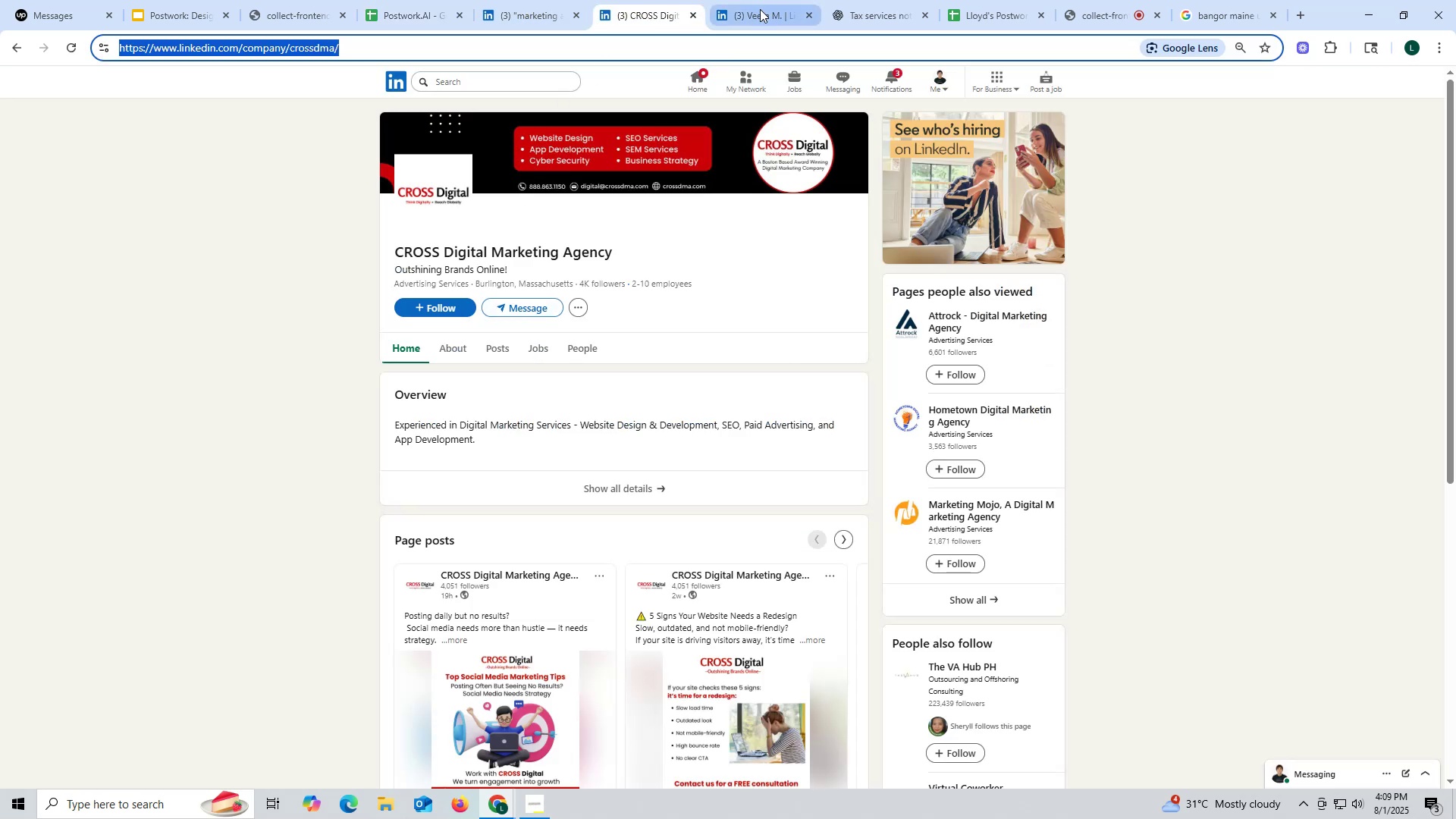 
left_click([691, 19])
 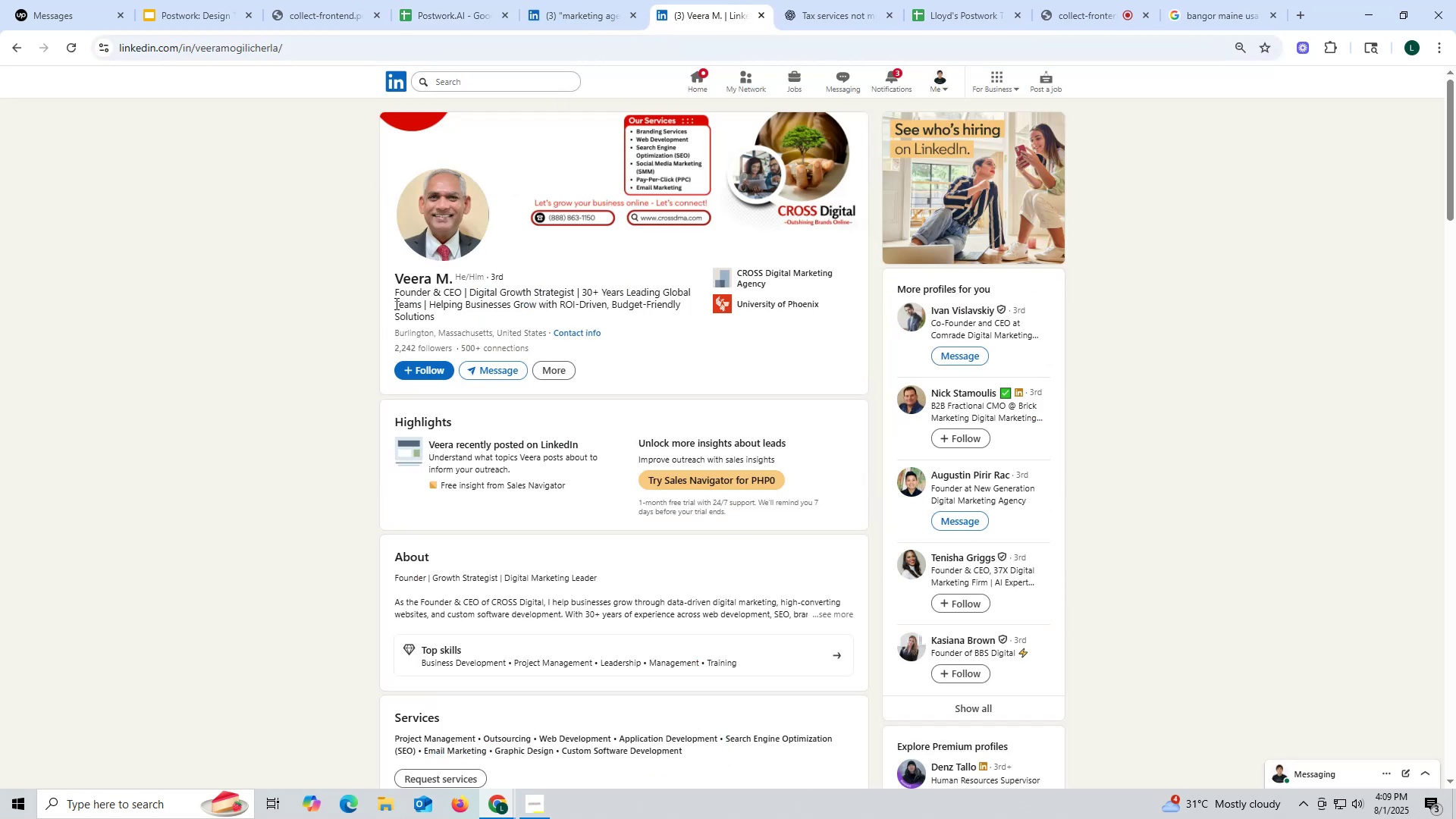 
left_click_drag(start_coordinate=[389, 281], to_coordinate=[452, 273])
 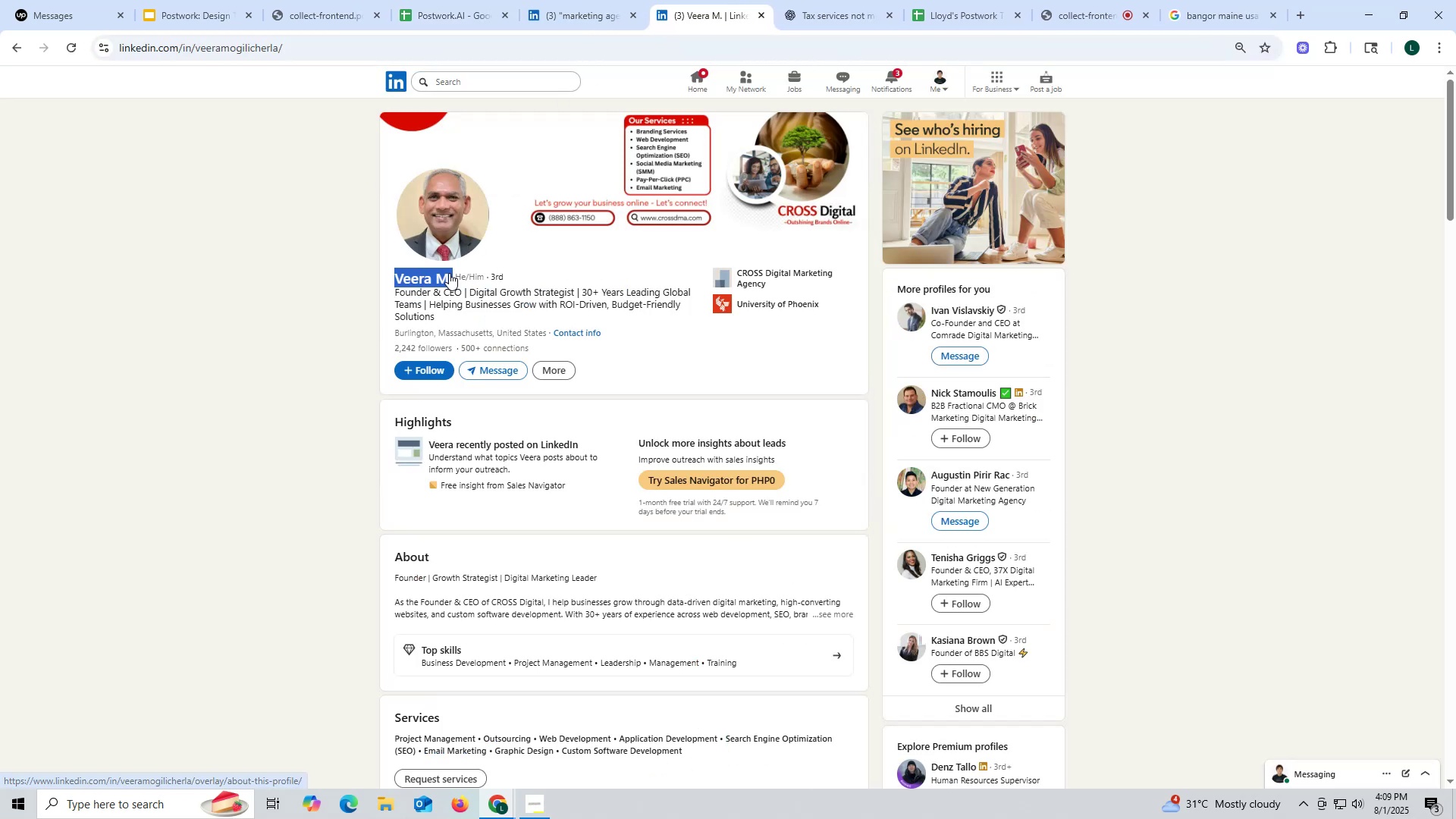 
key(Control+ControlLeft)
 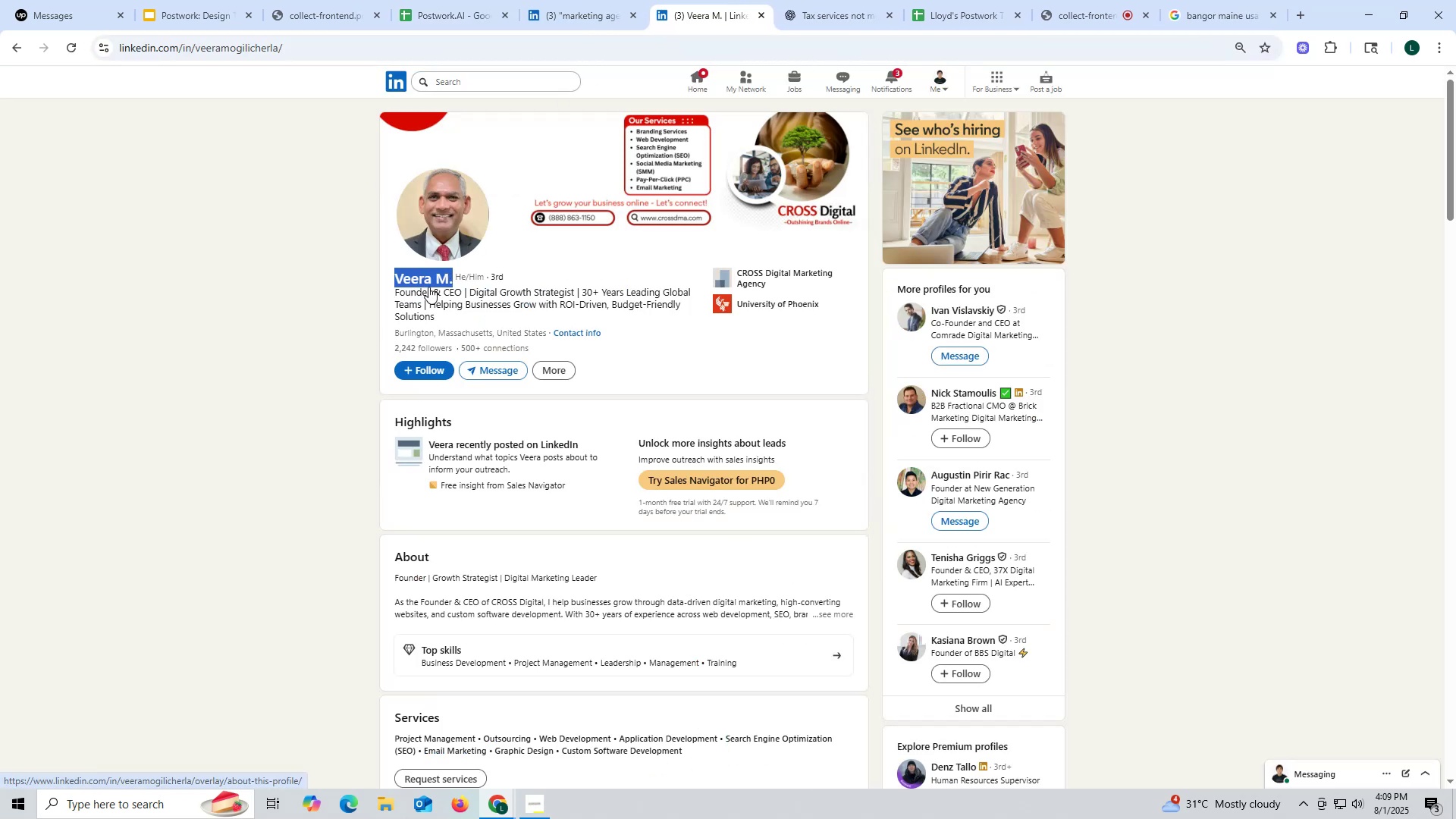 
key(Control+C)
 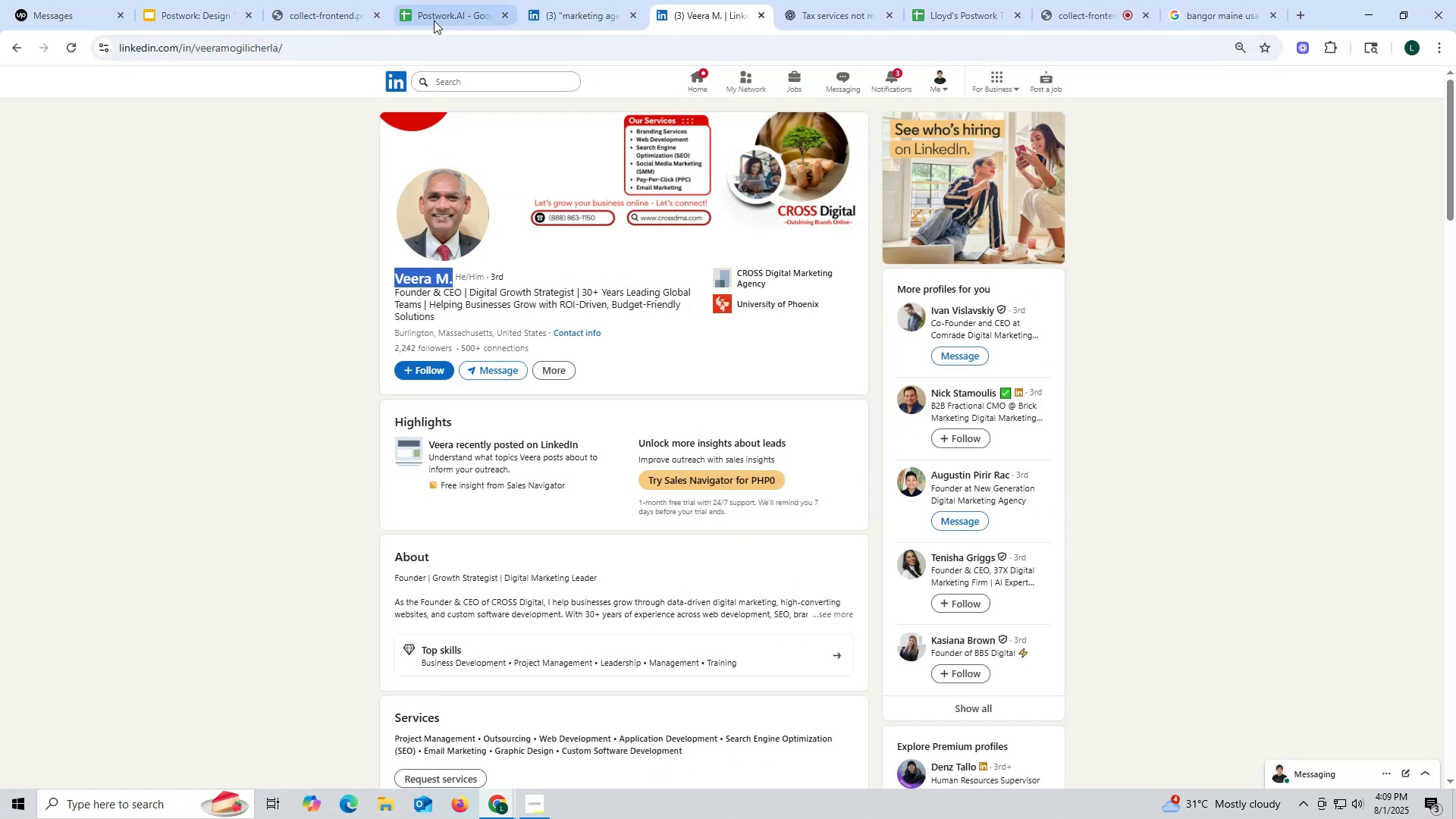 
left_click([434, 20])
 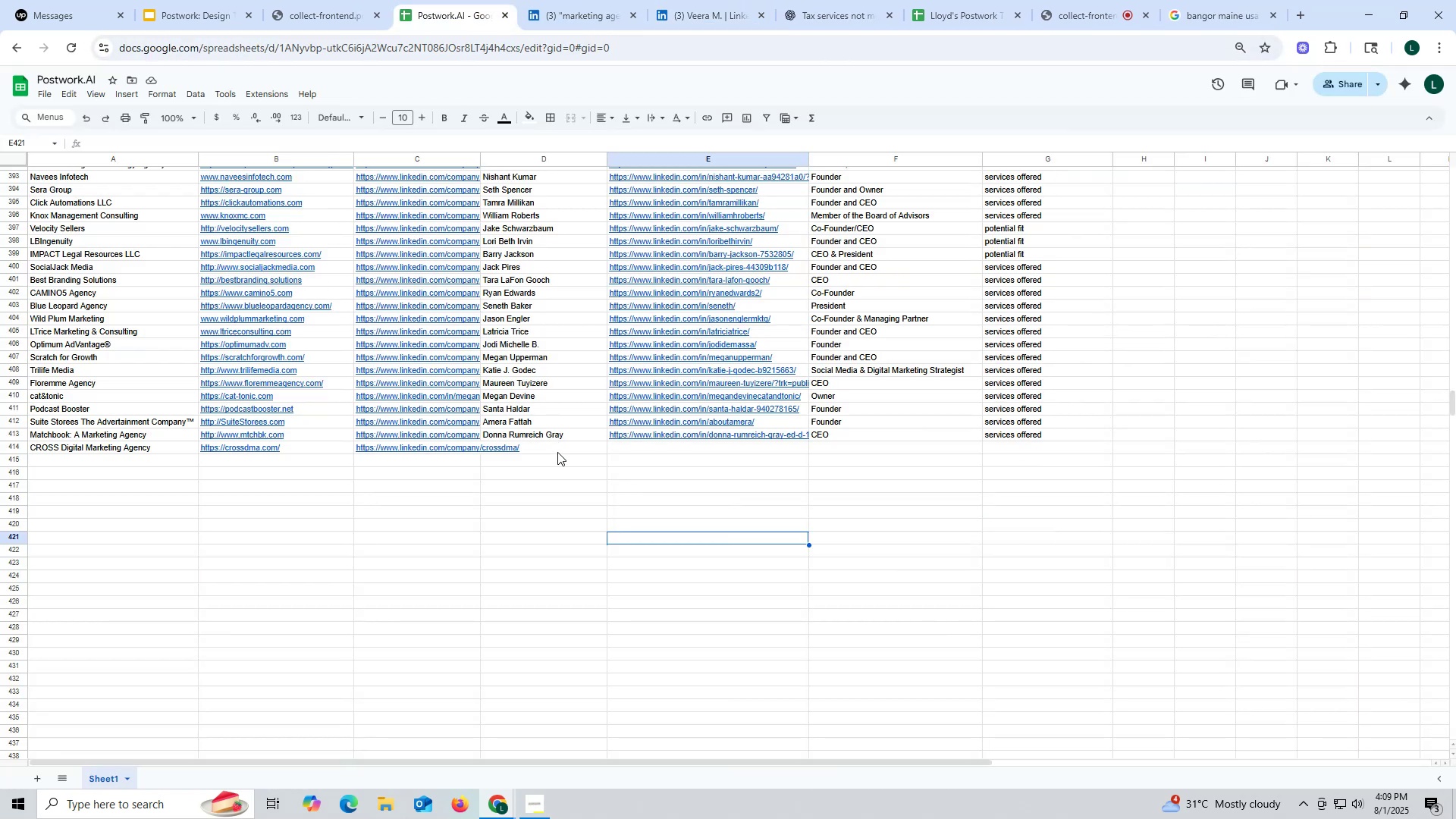 
double_click([557, 452])
 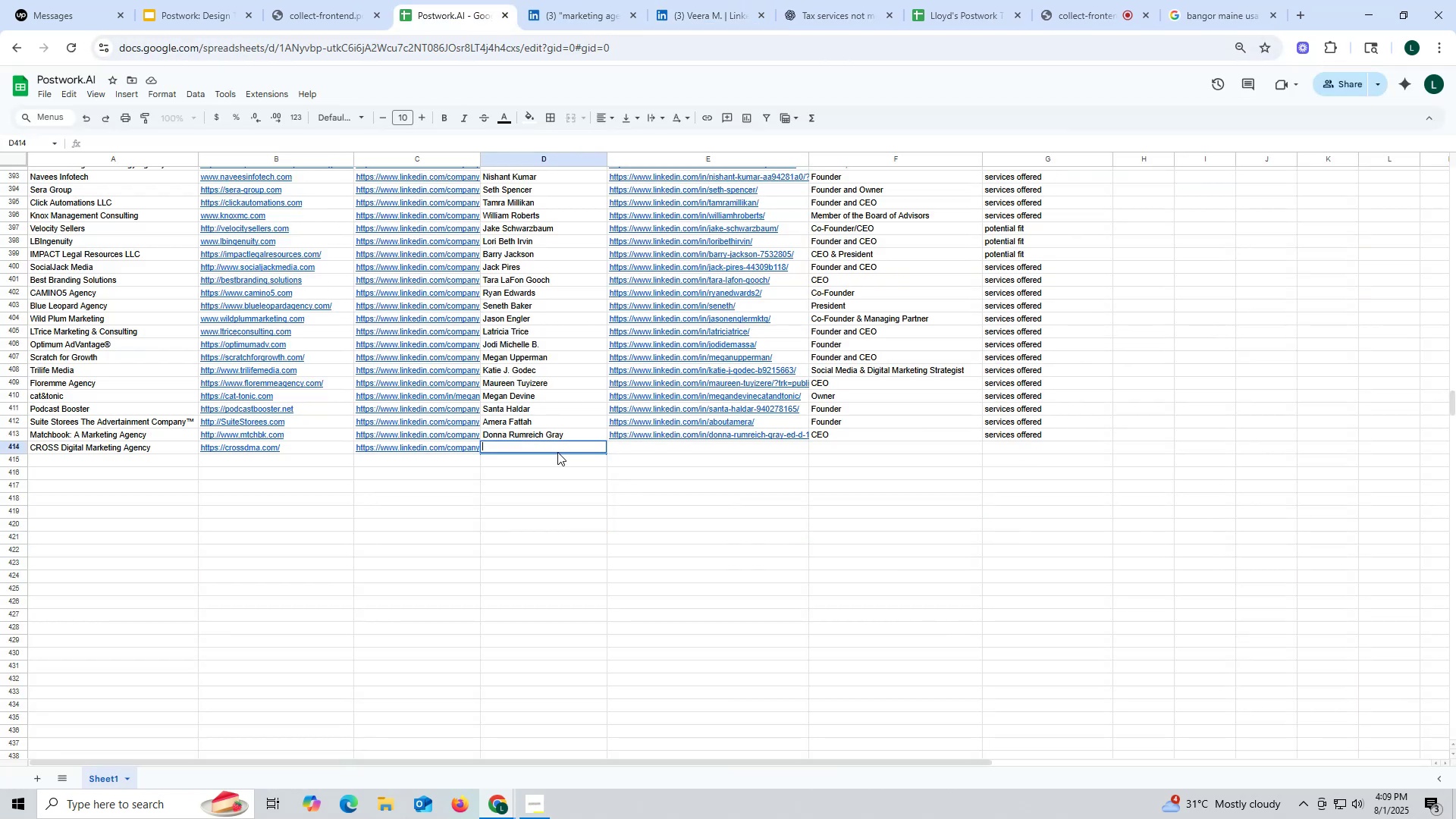 
key(Control+ControlLeft)
 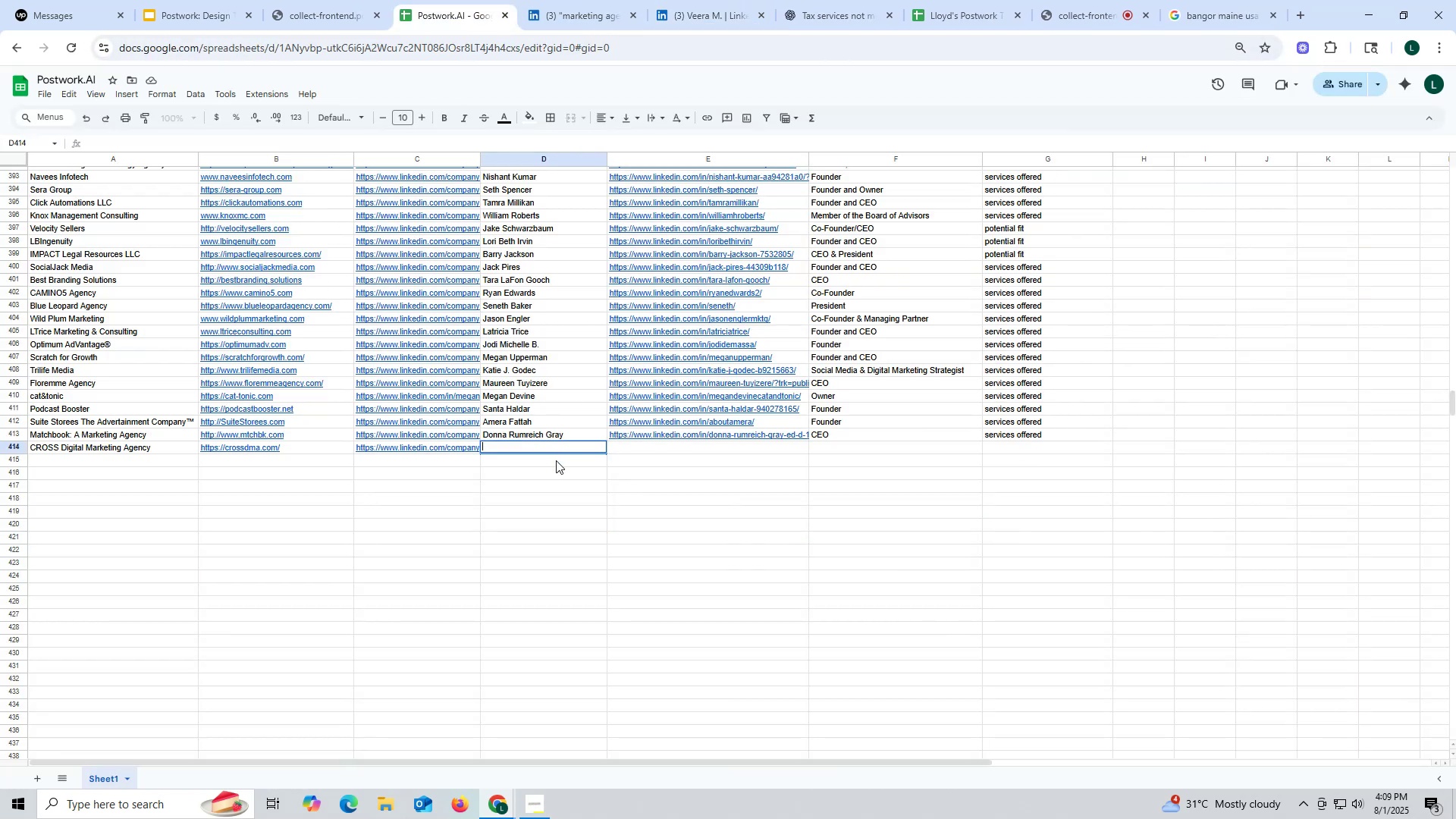 
key(Control+V)
 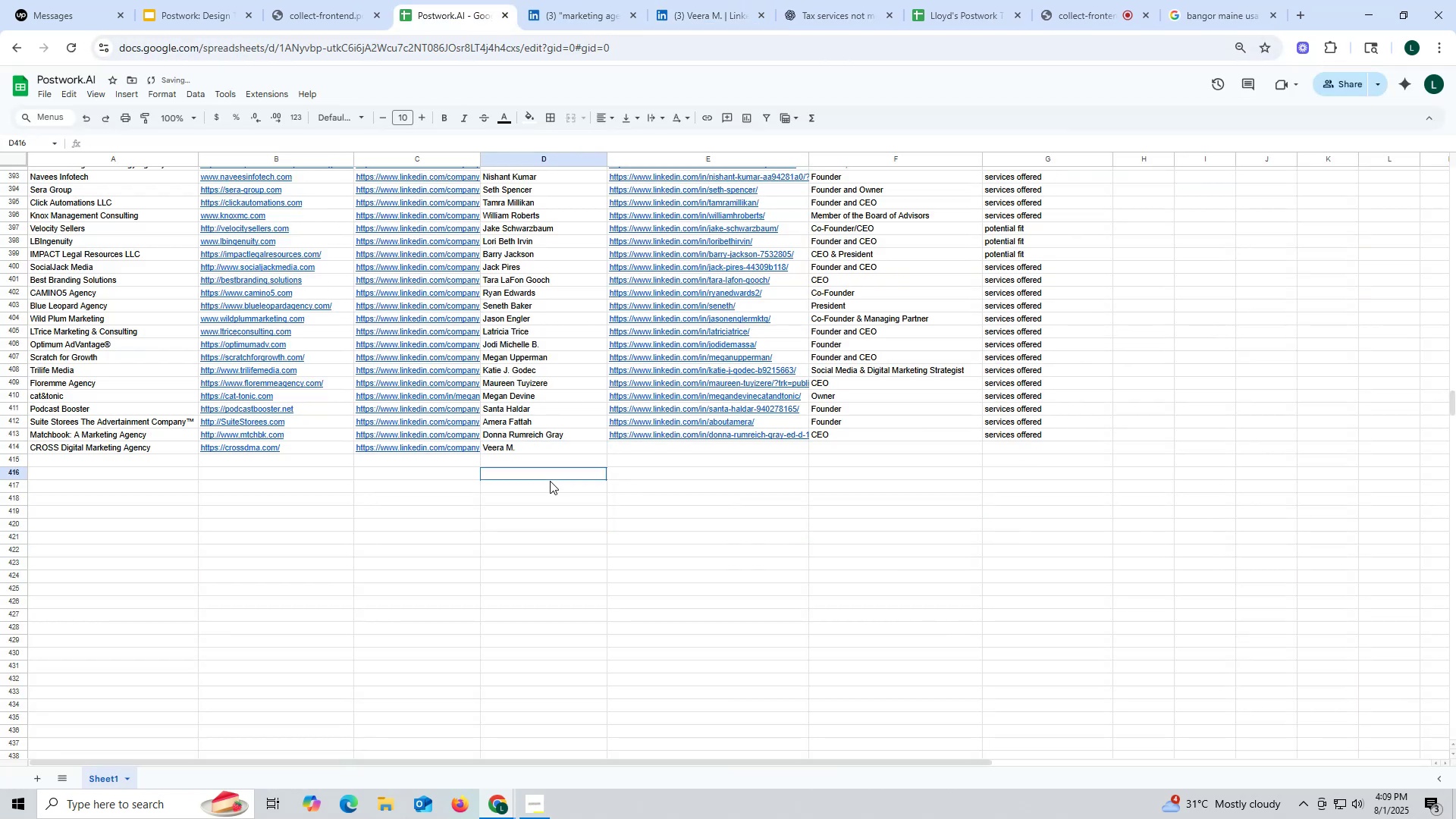 
triple_click([550, 481])
 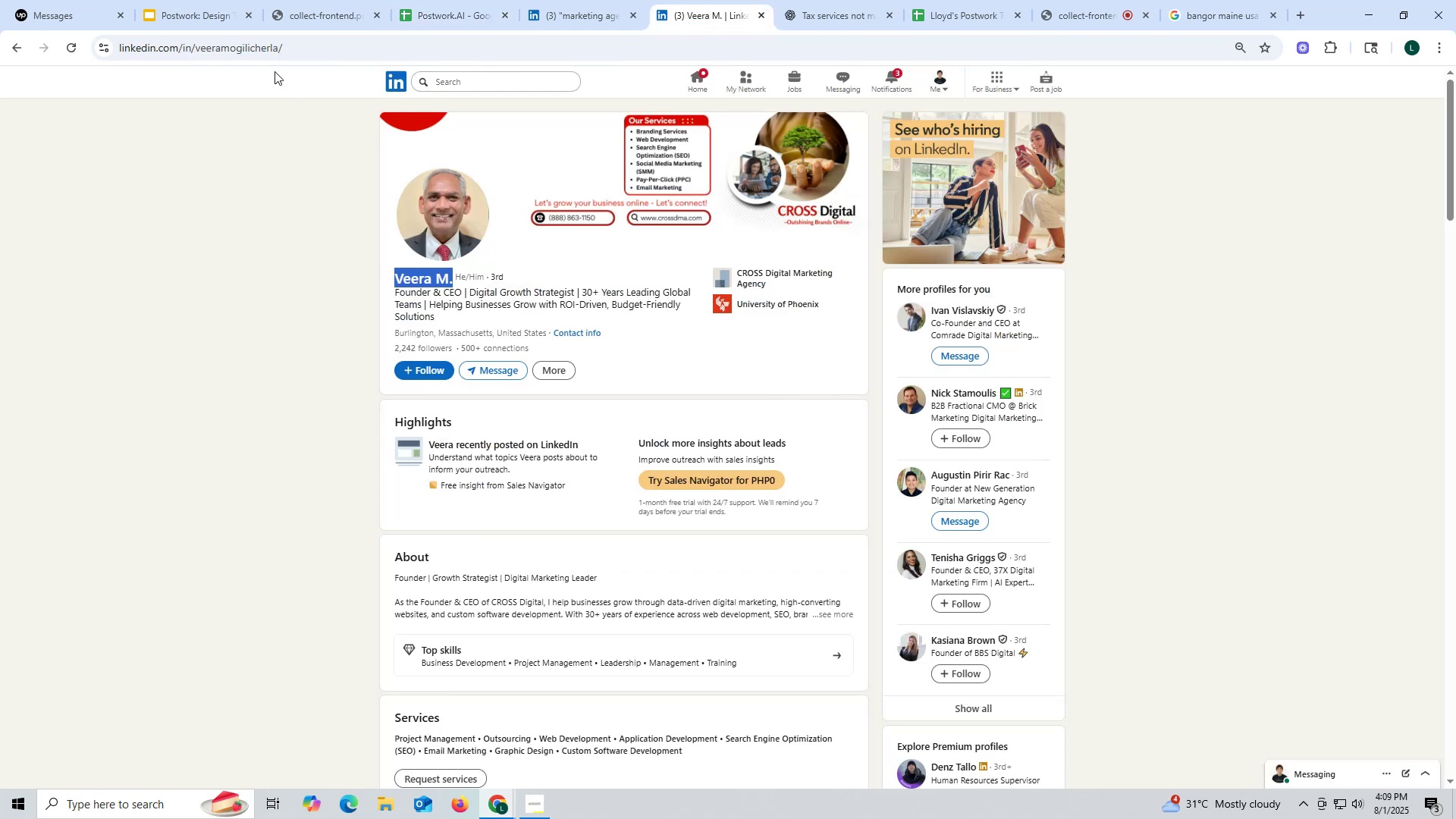 
double_click([262, 54])
 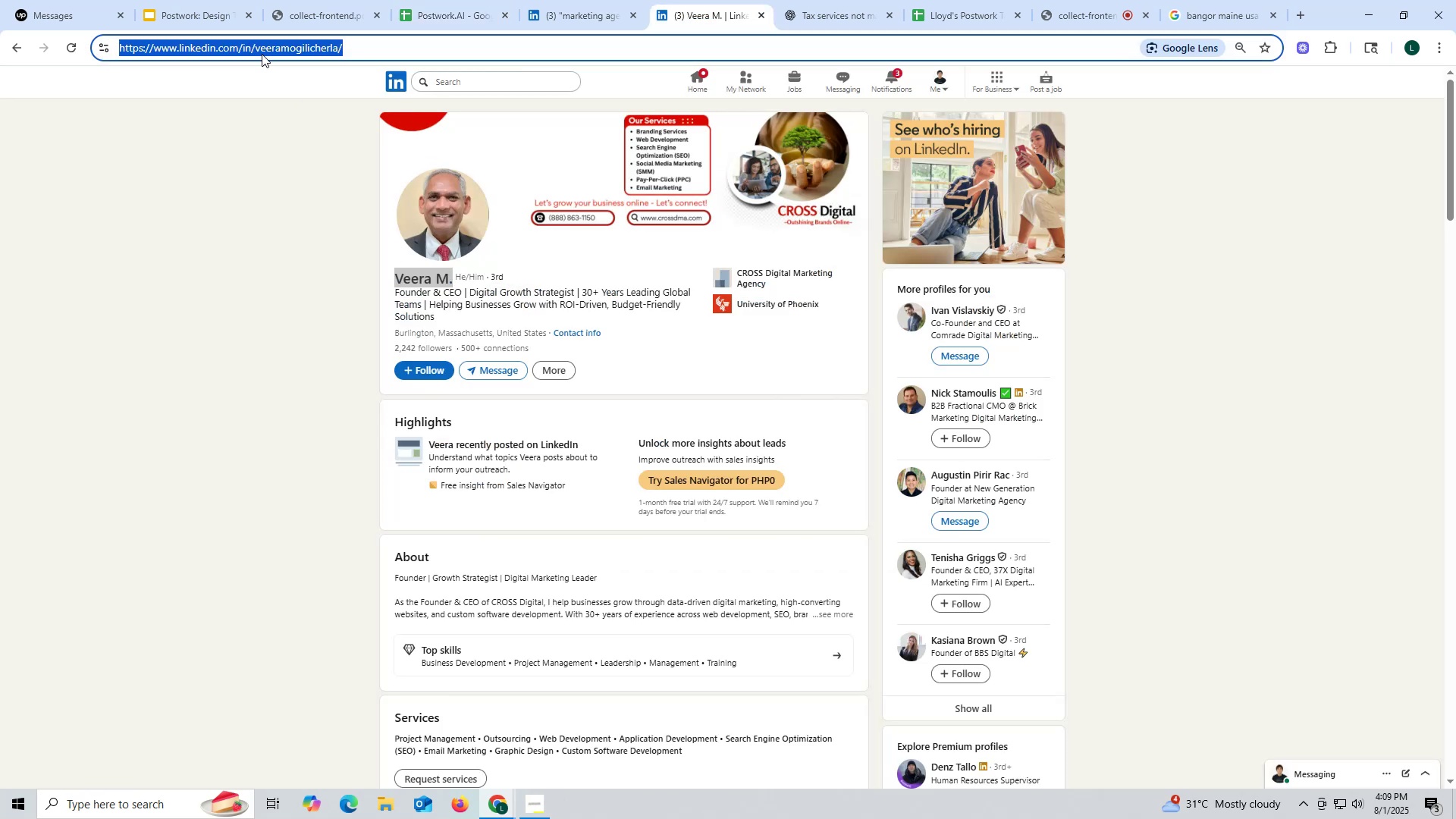 
key(Control+ControlLeft)
 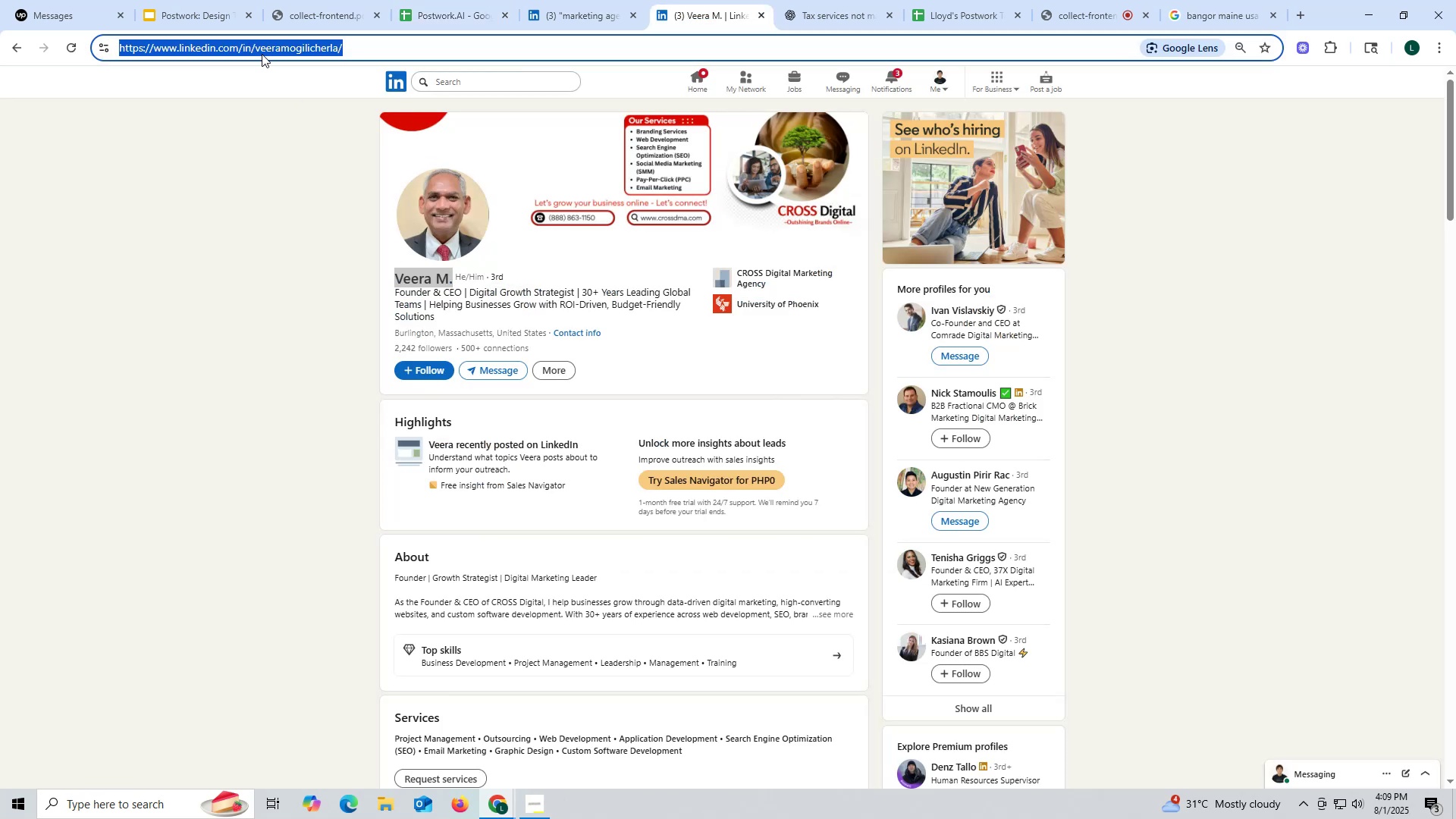 
triple_click([262, 54])
 